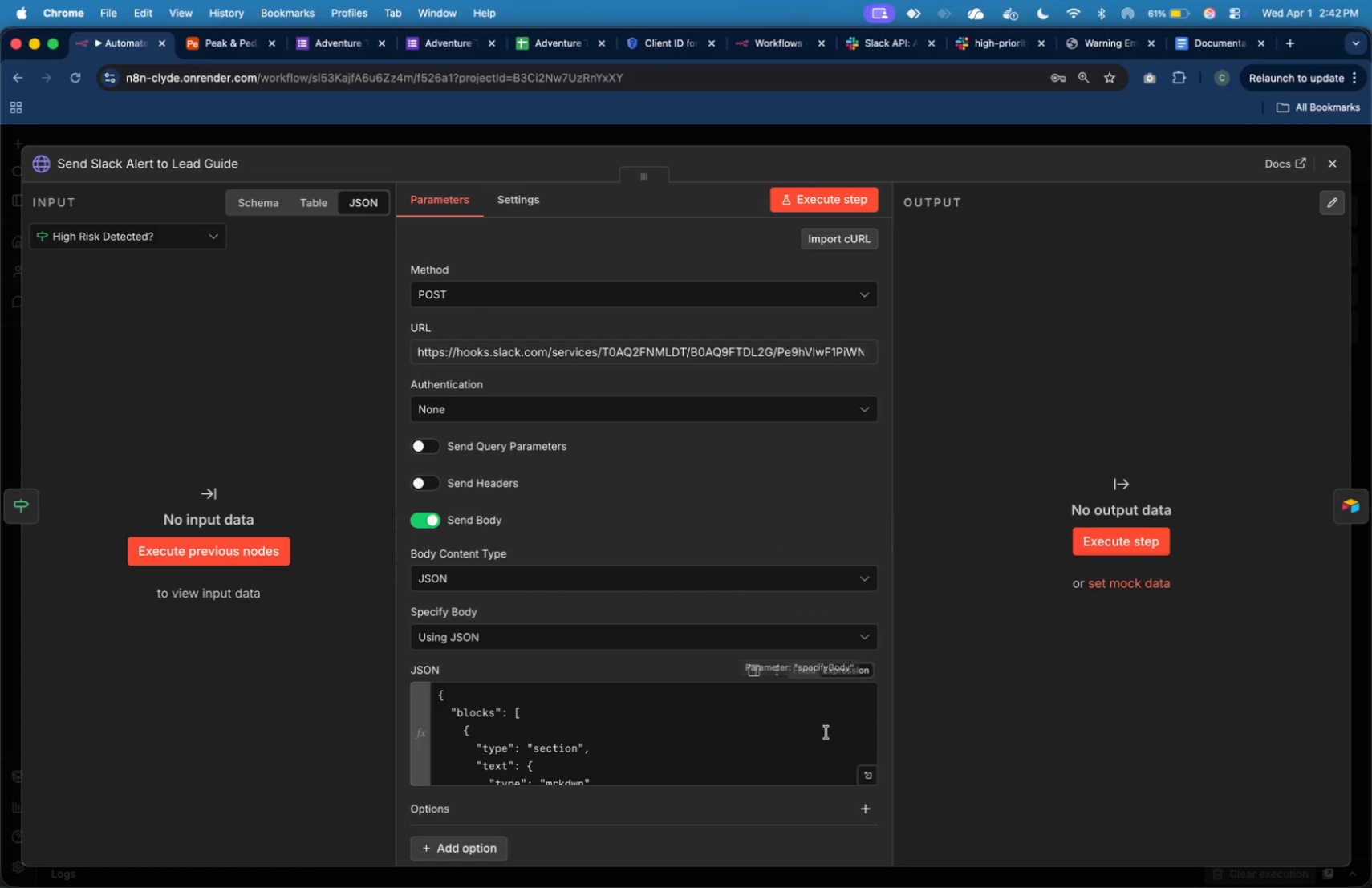 
left_click([865, 781])
 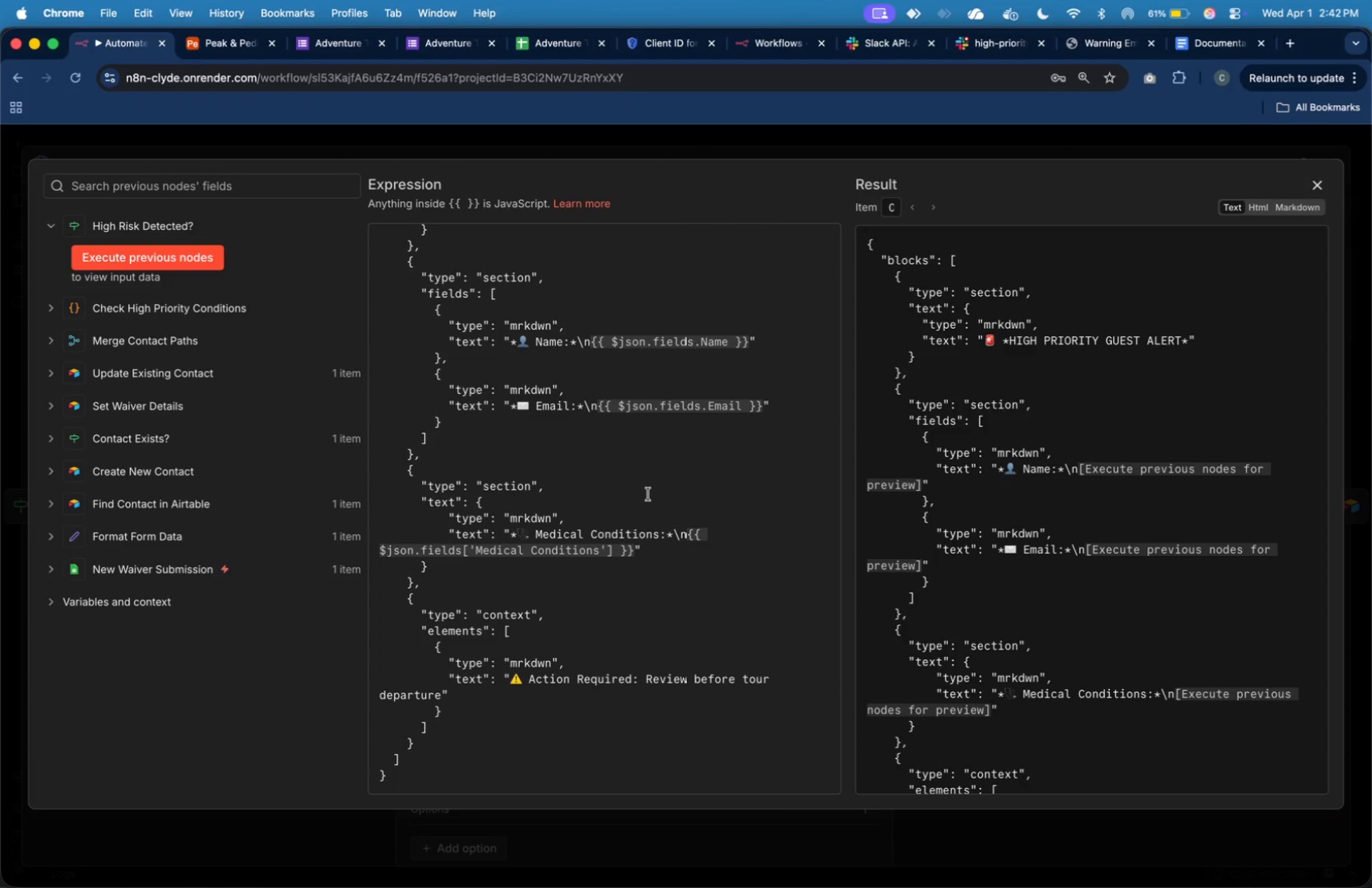 
left_click([595, 448])
 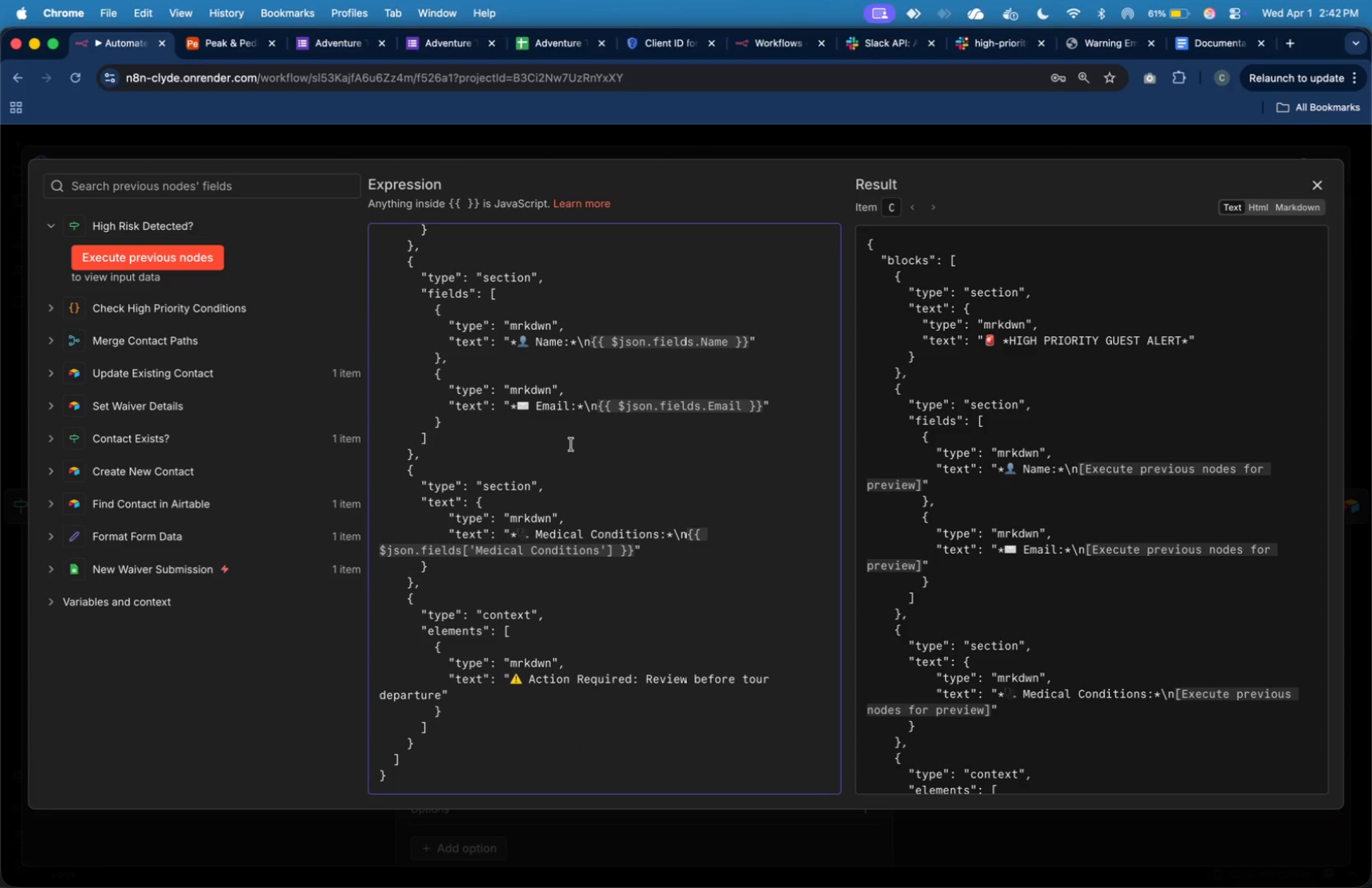 
left_click([573, 436])
 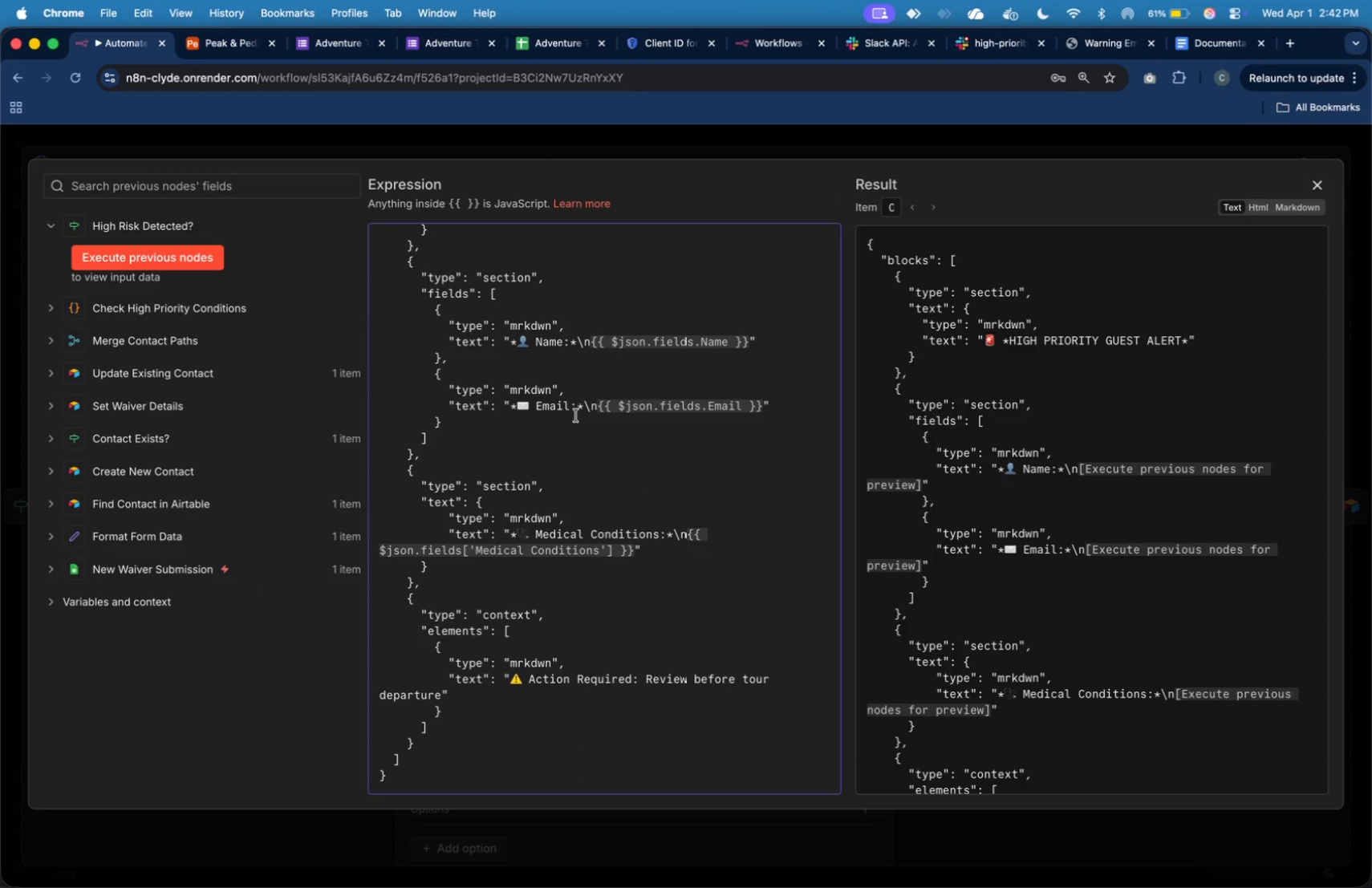 
left_click([576, 416])
 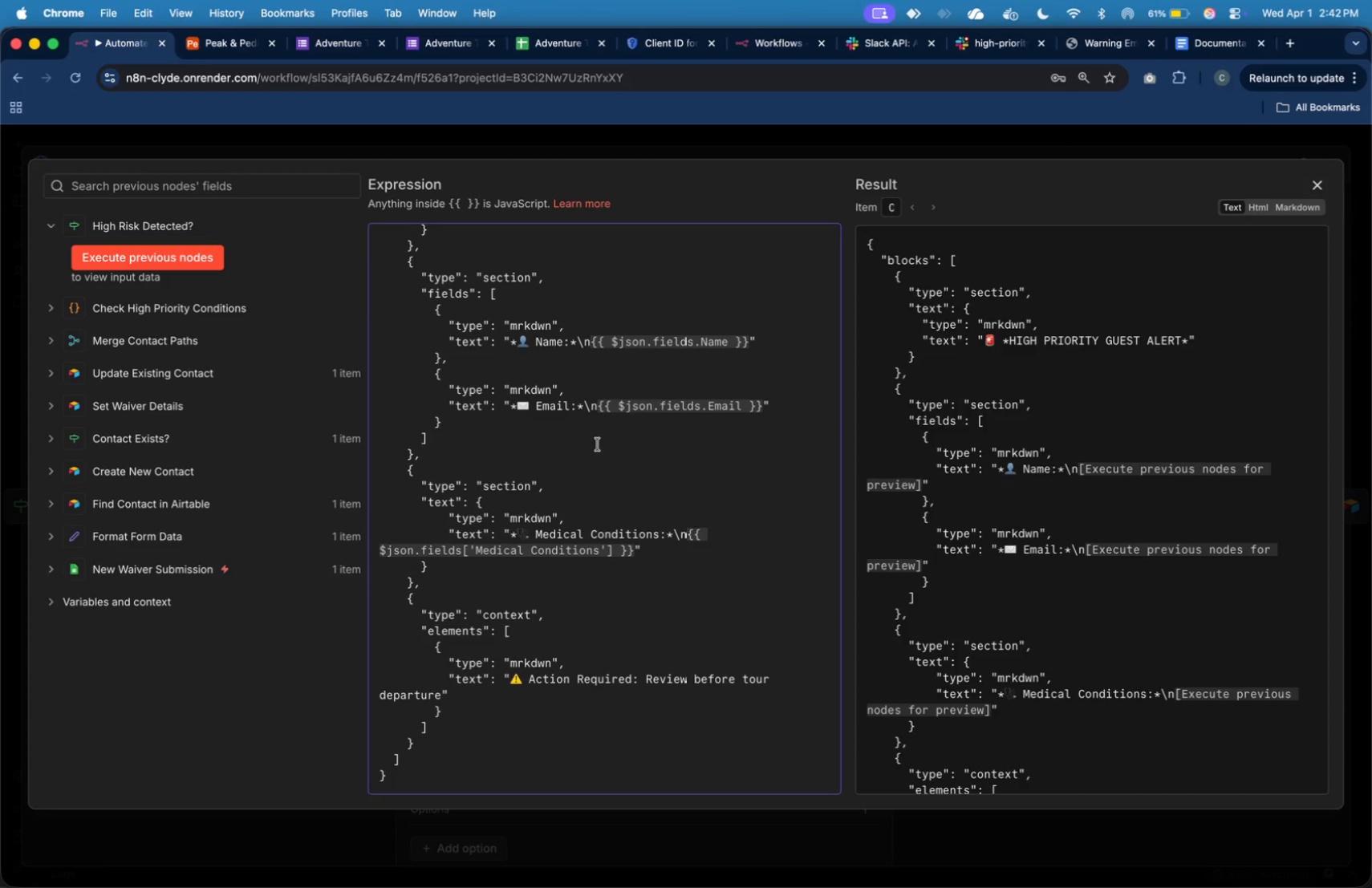 
key(Comma)
 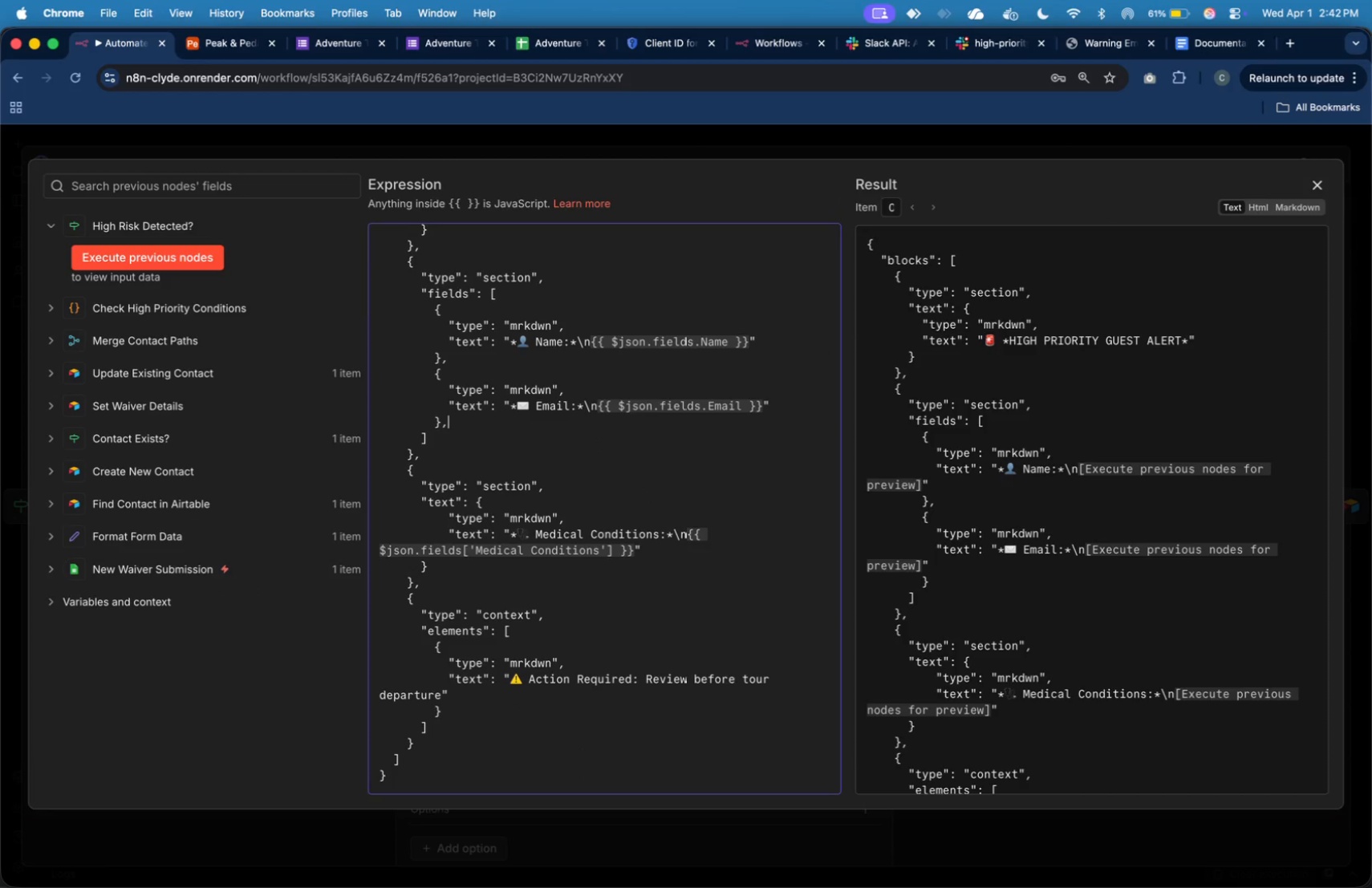 
key(Enter)
 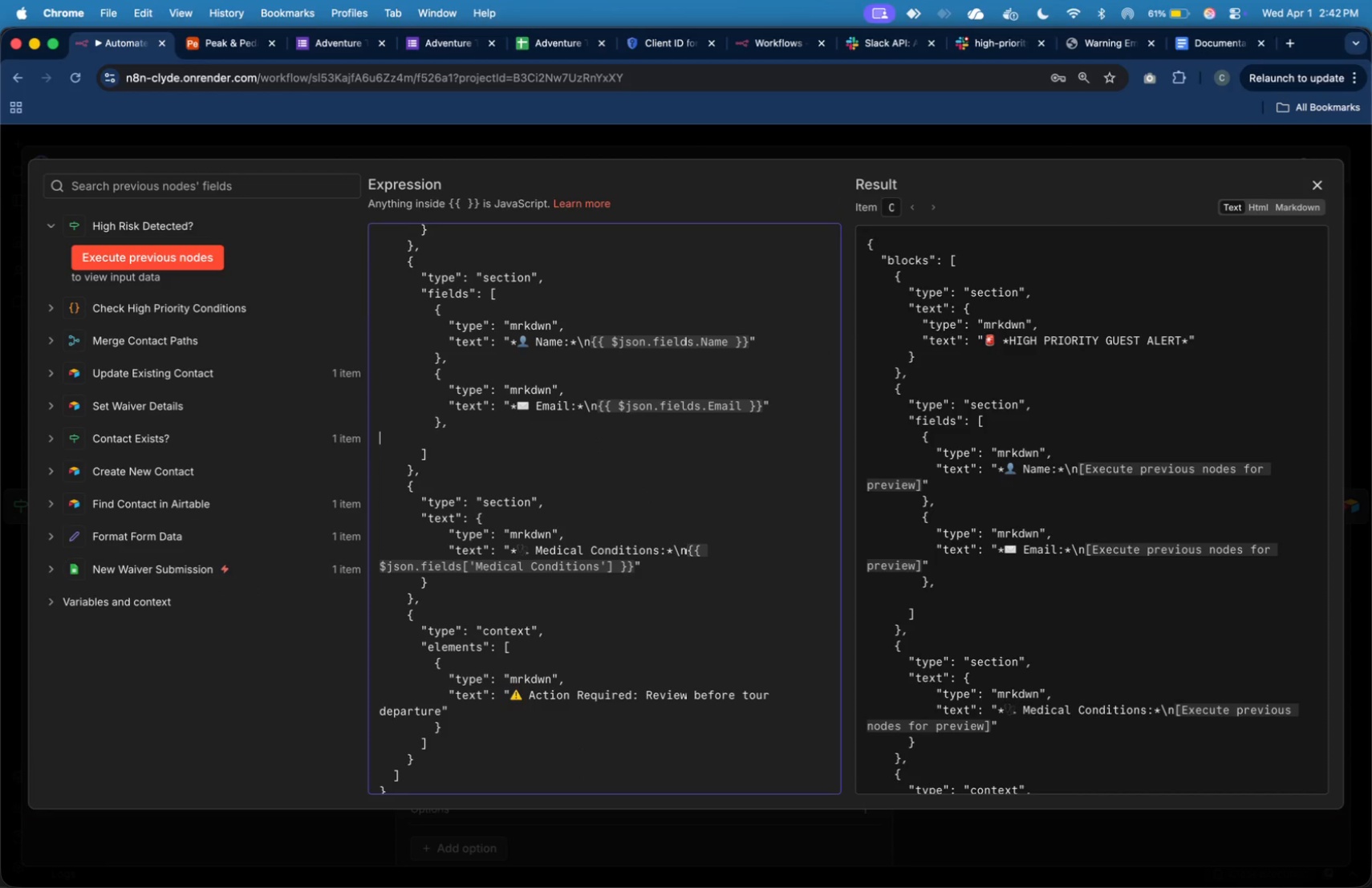 
key(Tab)
 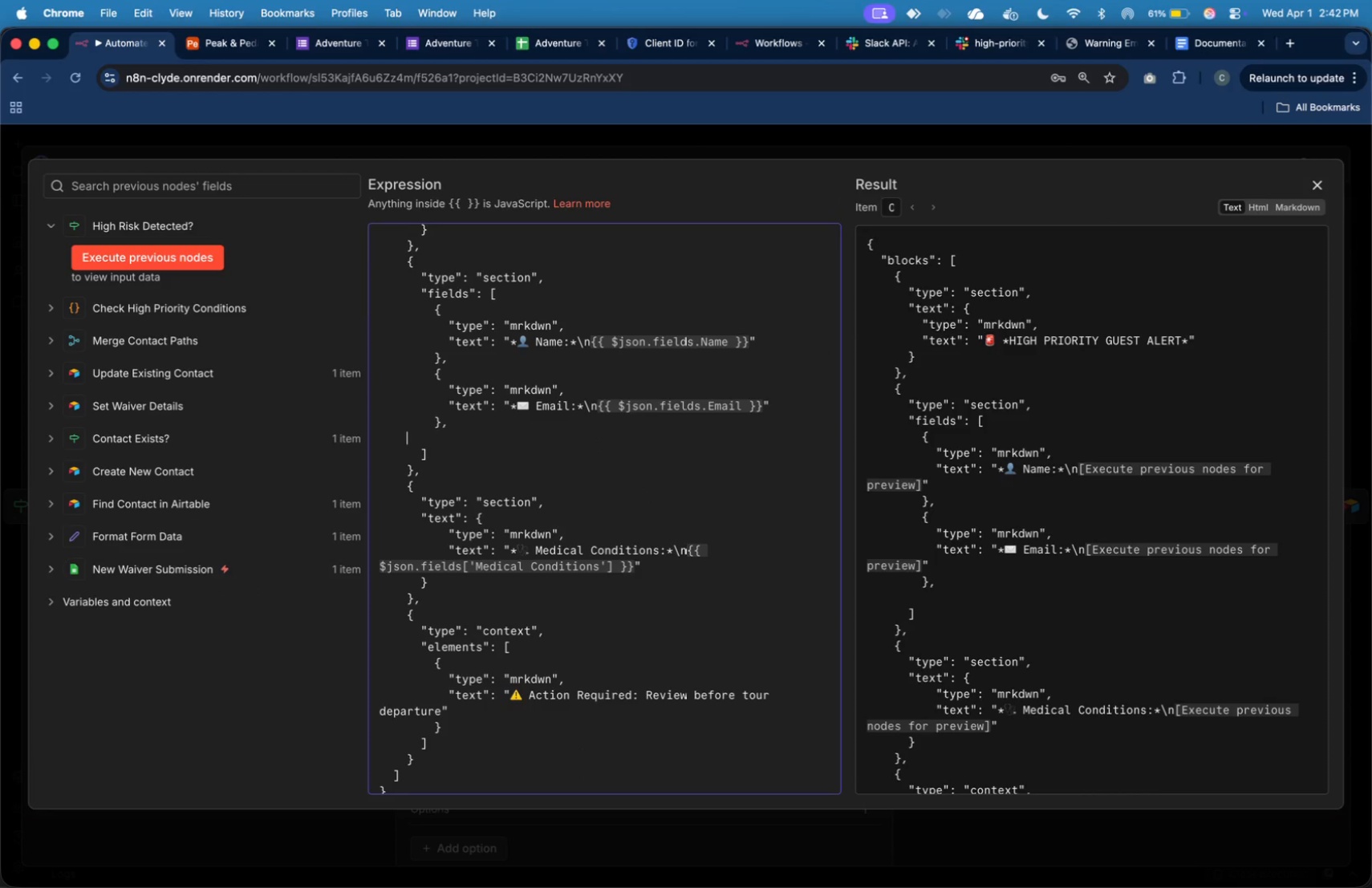 
key(Tab)
 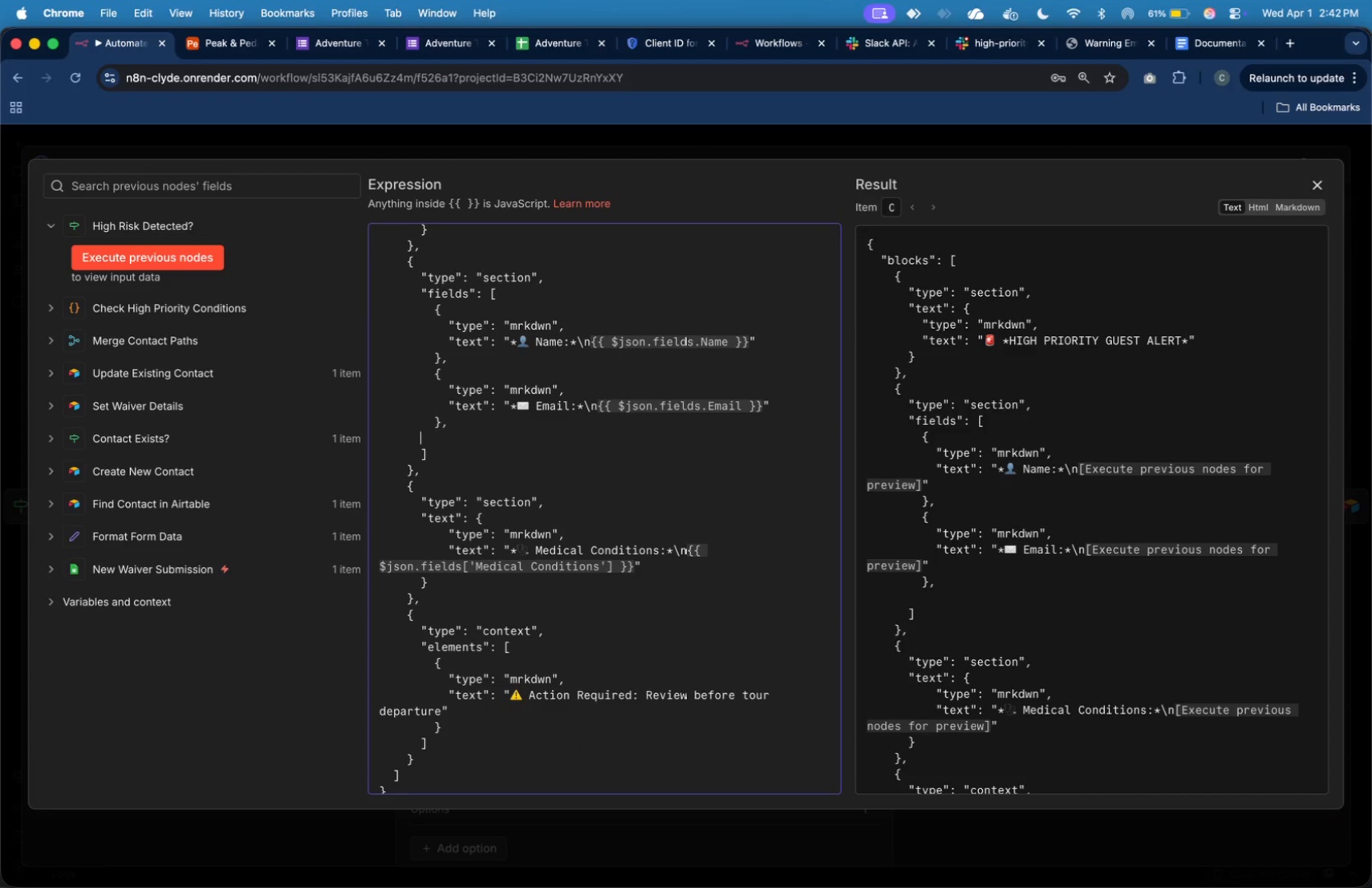 
key(Tab)
 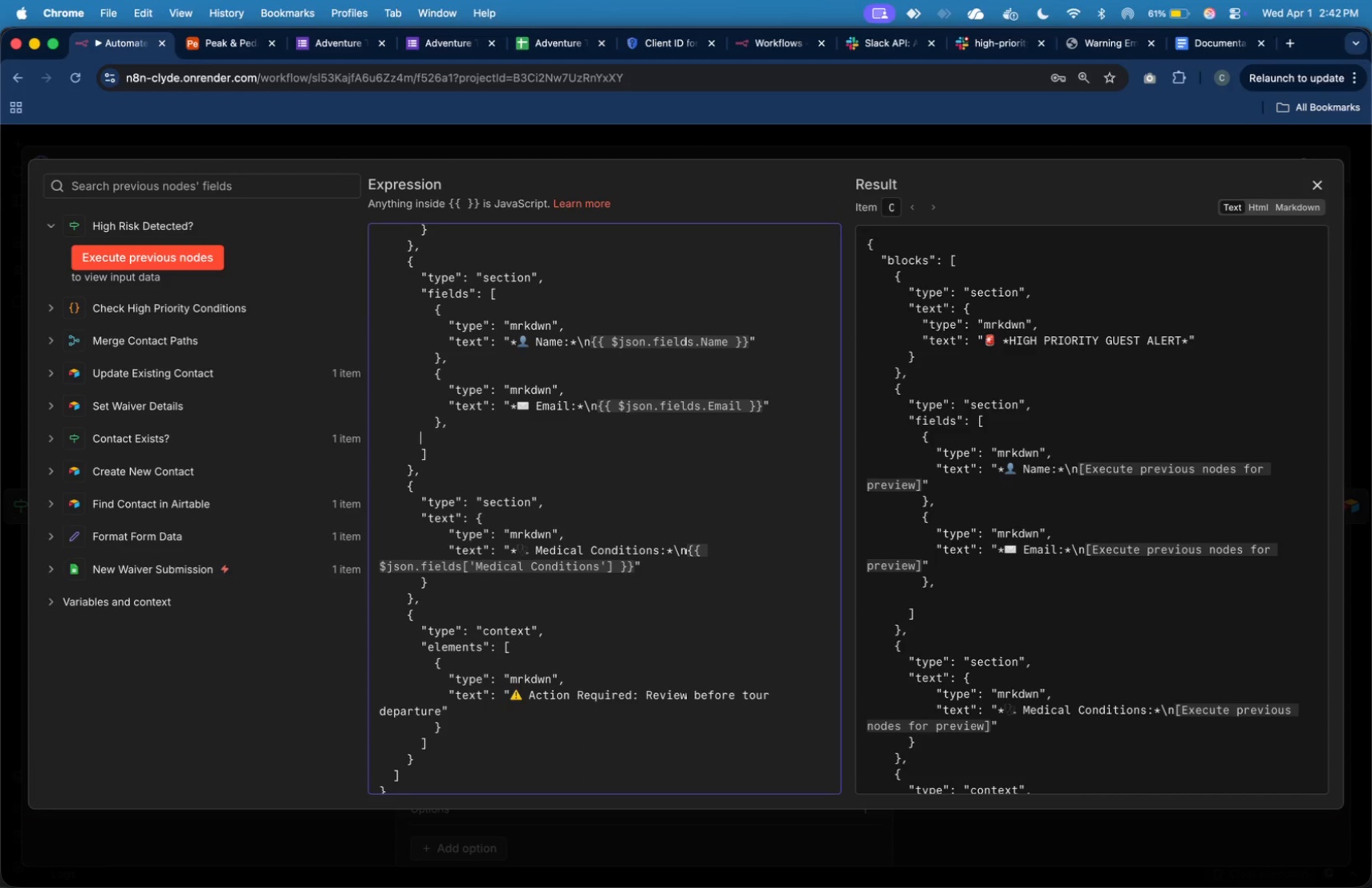 
key(Tab)
 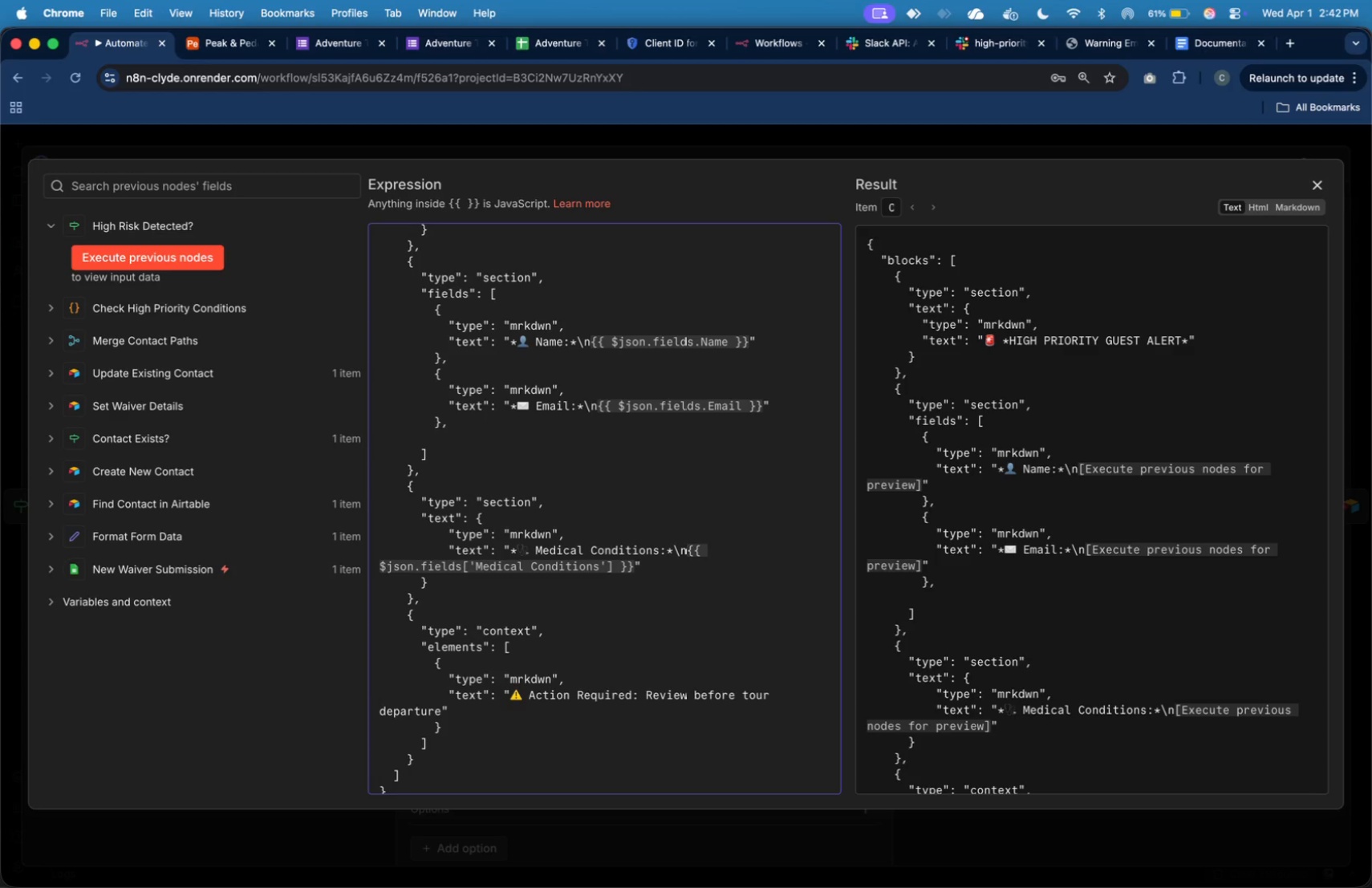 
key(Shift+BracketLeft)
 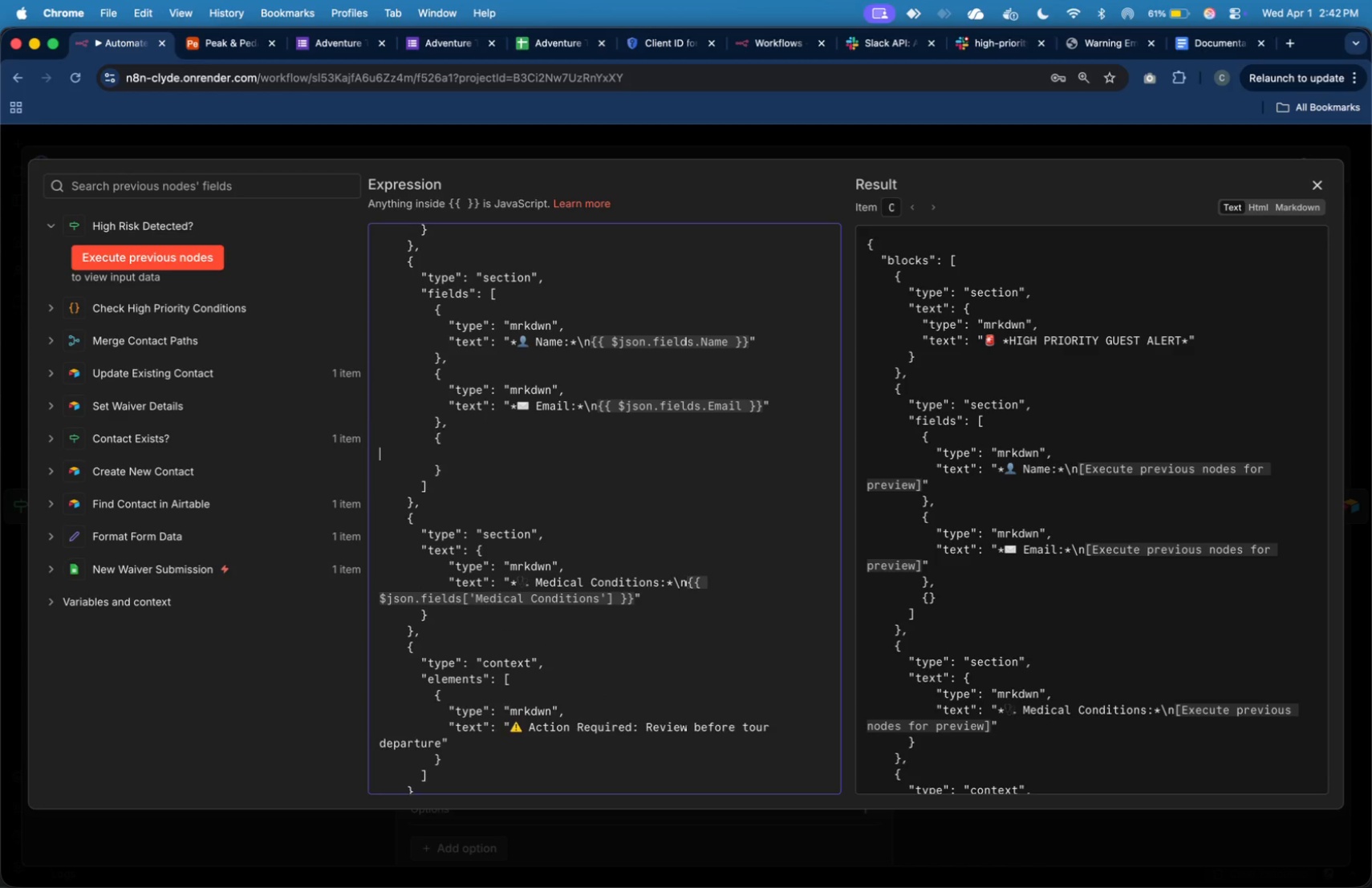 
key(Enter)
 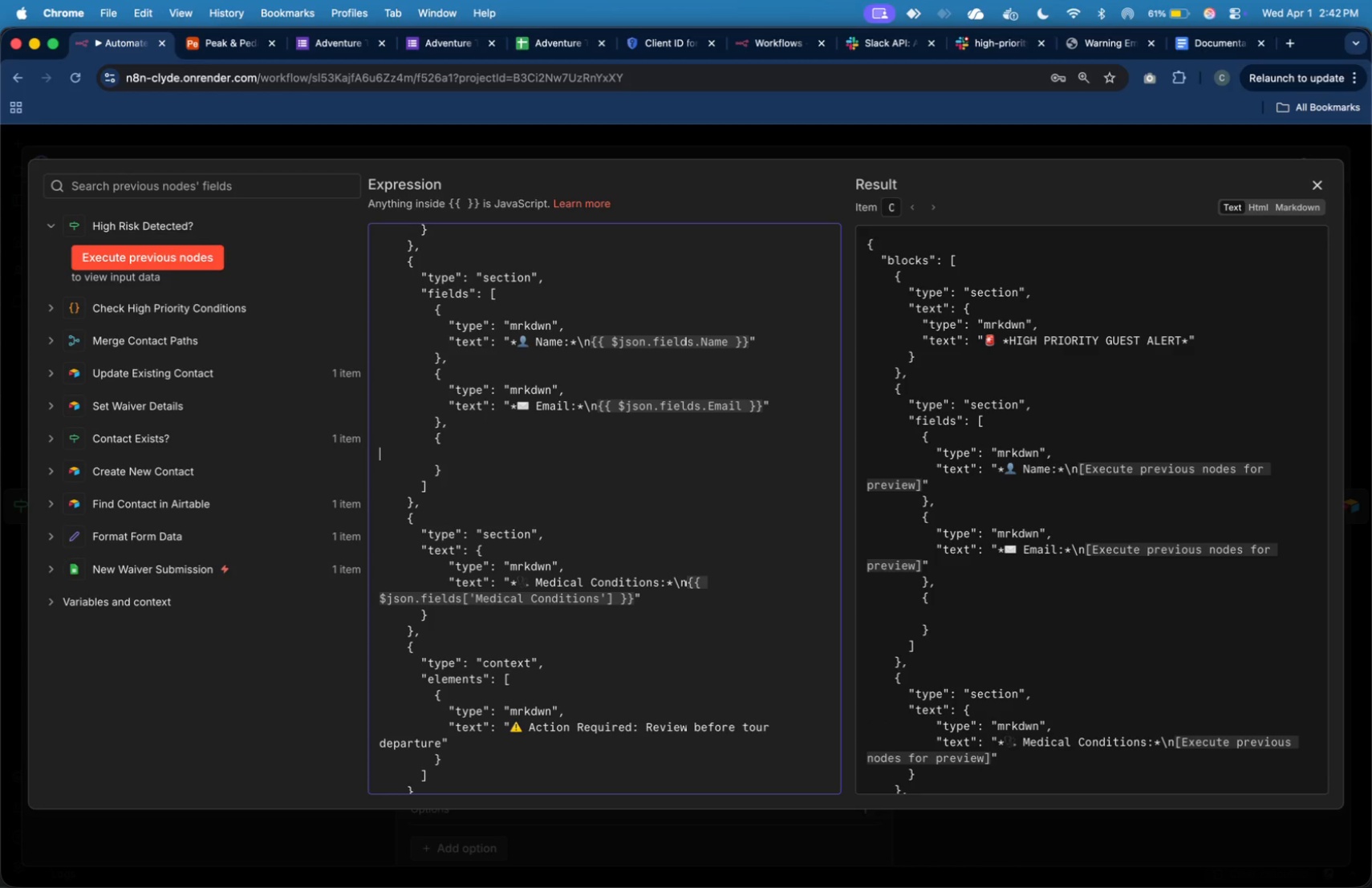 
key(Tab)
 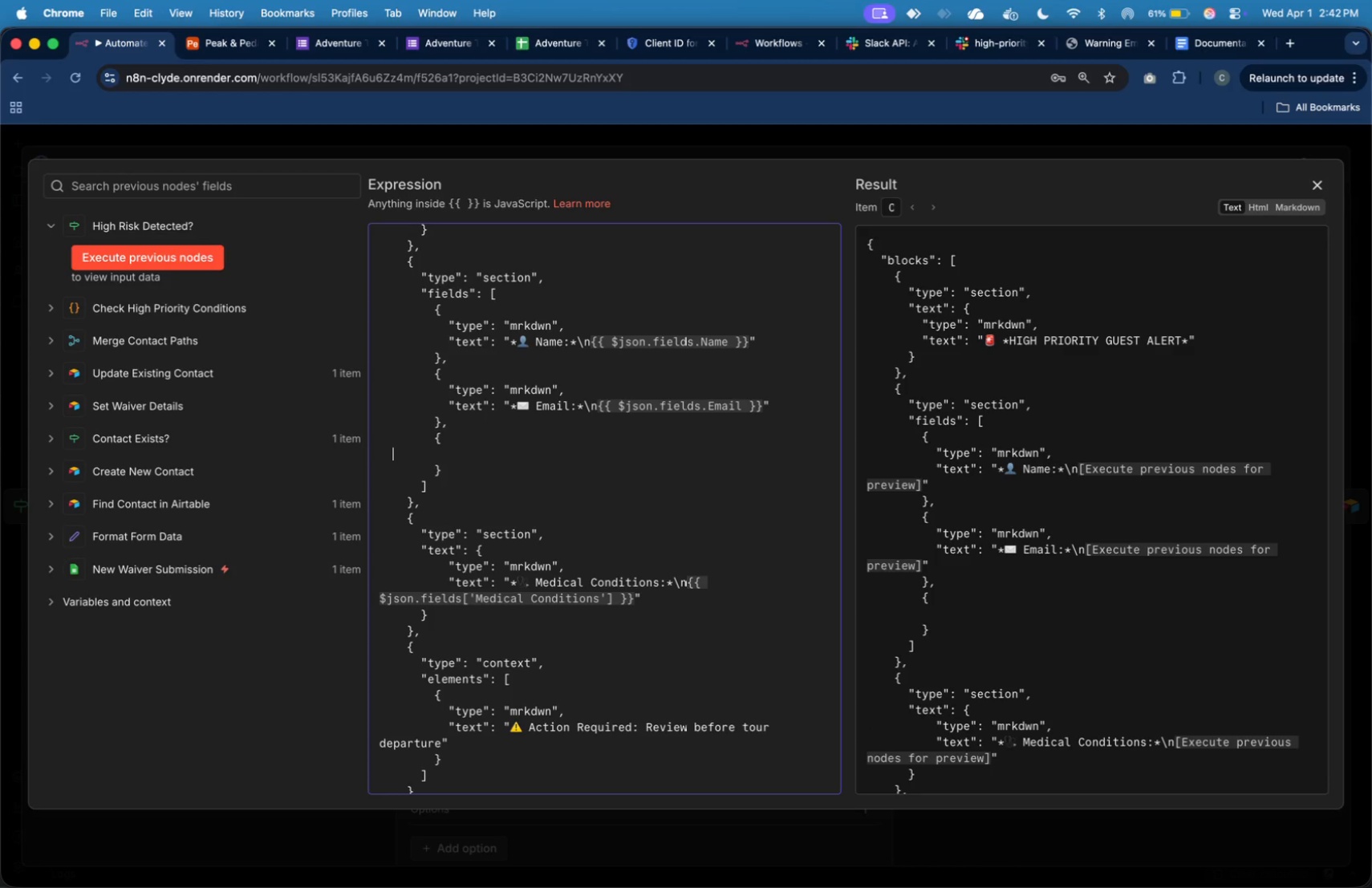 
key(Tab)
 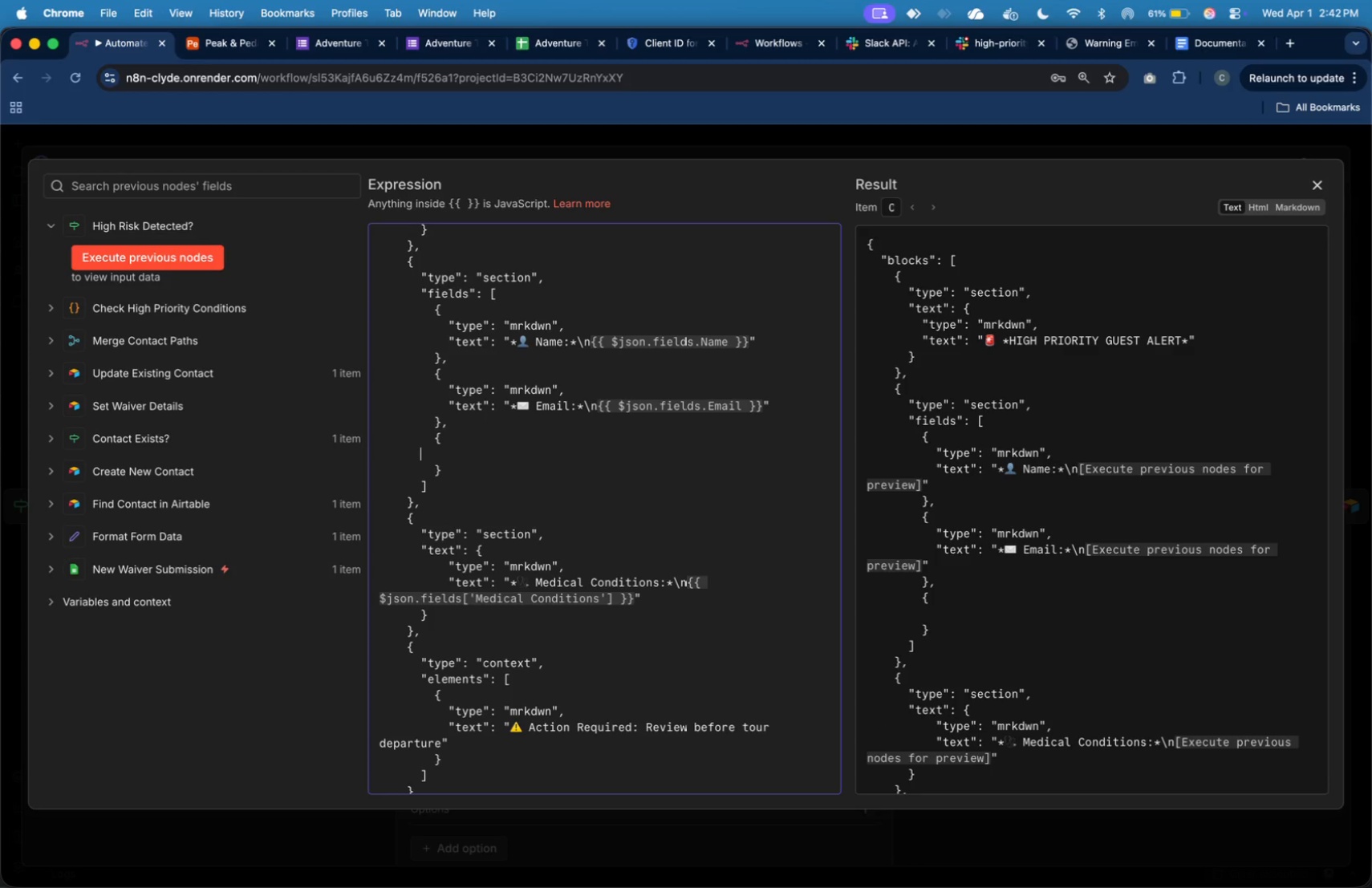 
key(Tab)
 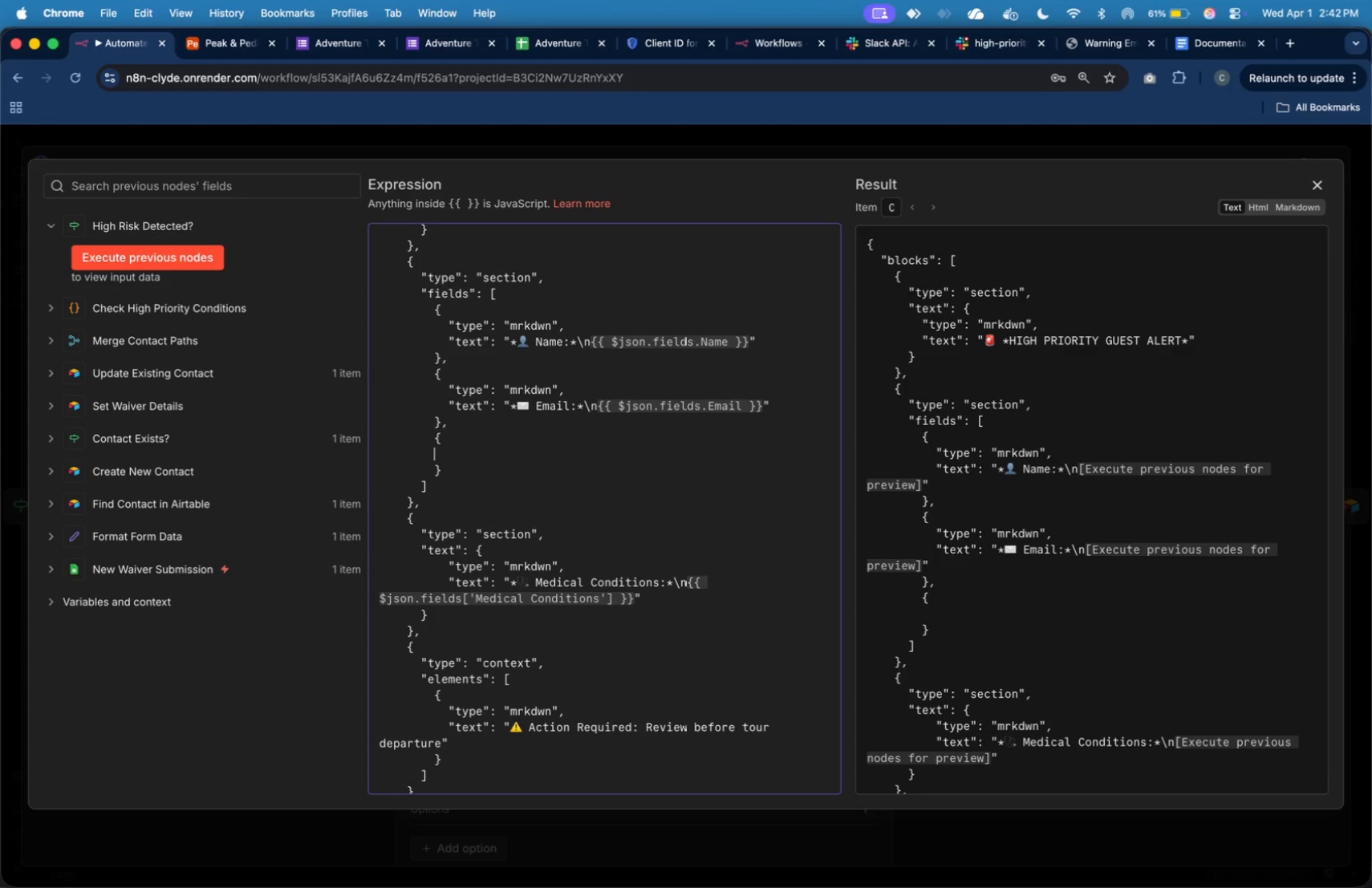 
key(Tab)
 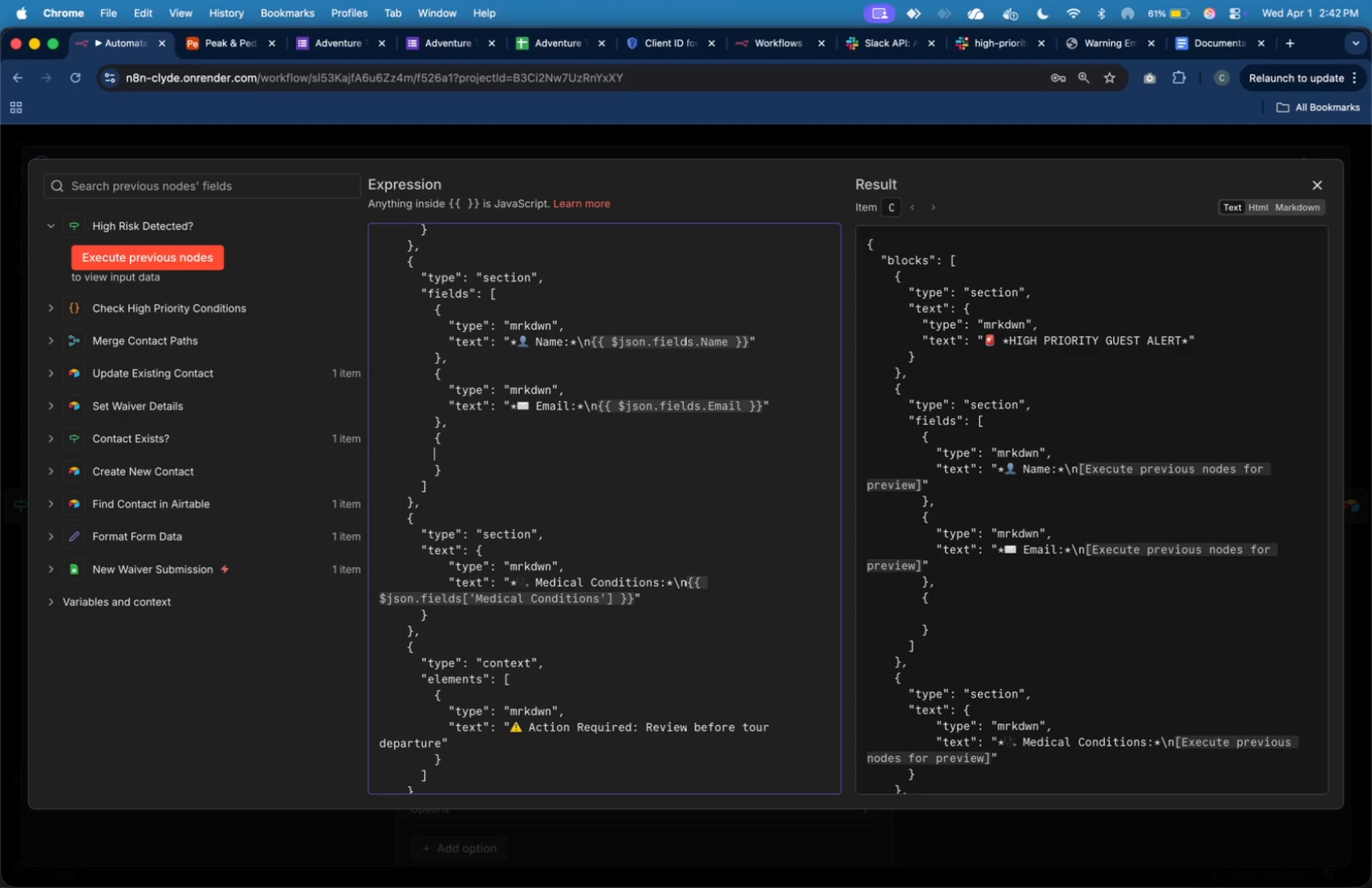 
key(Tab)
 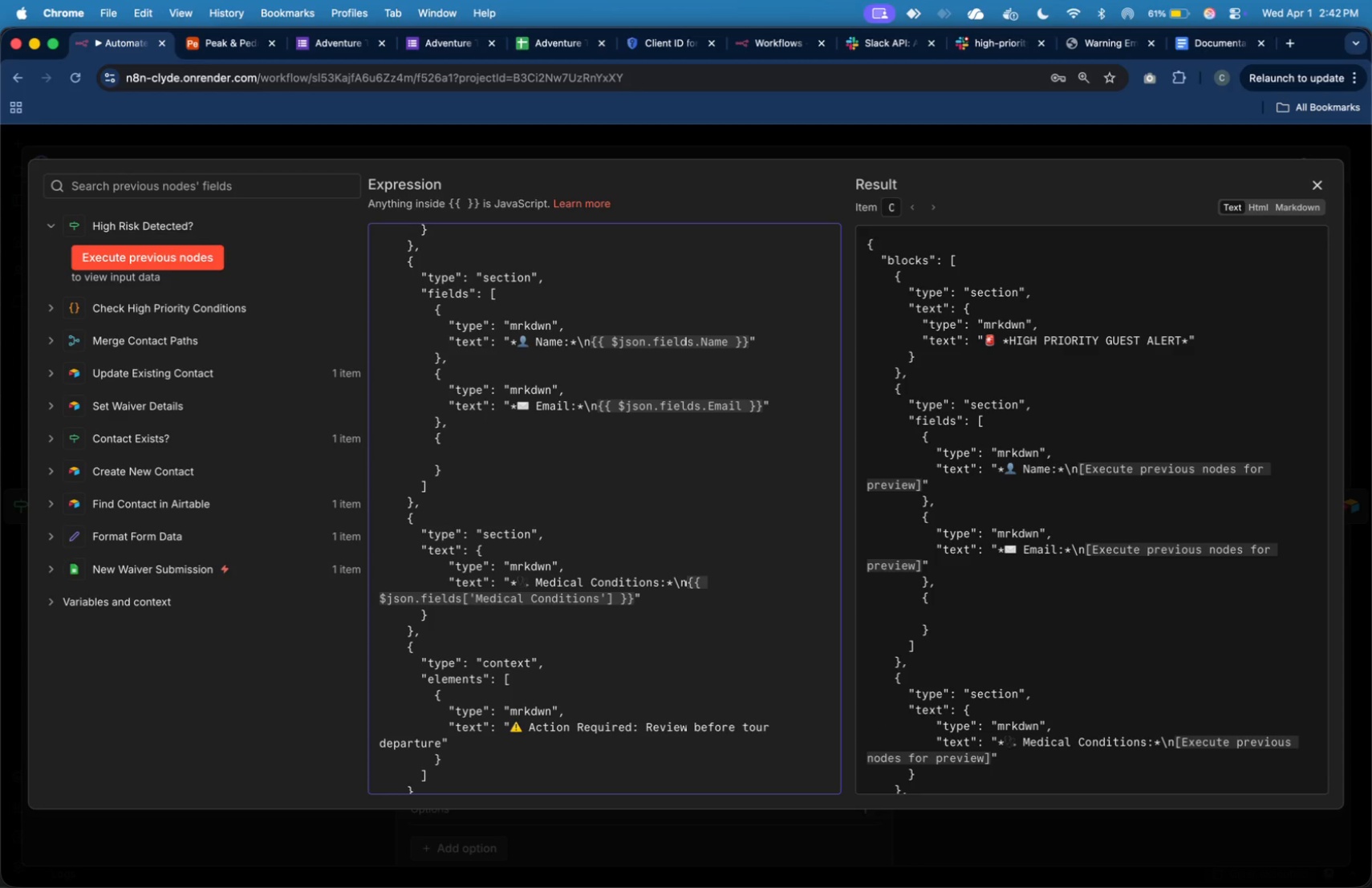 
key(Shift+Quote)
 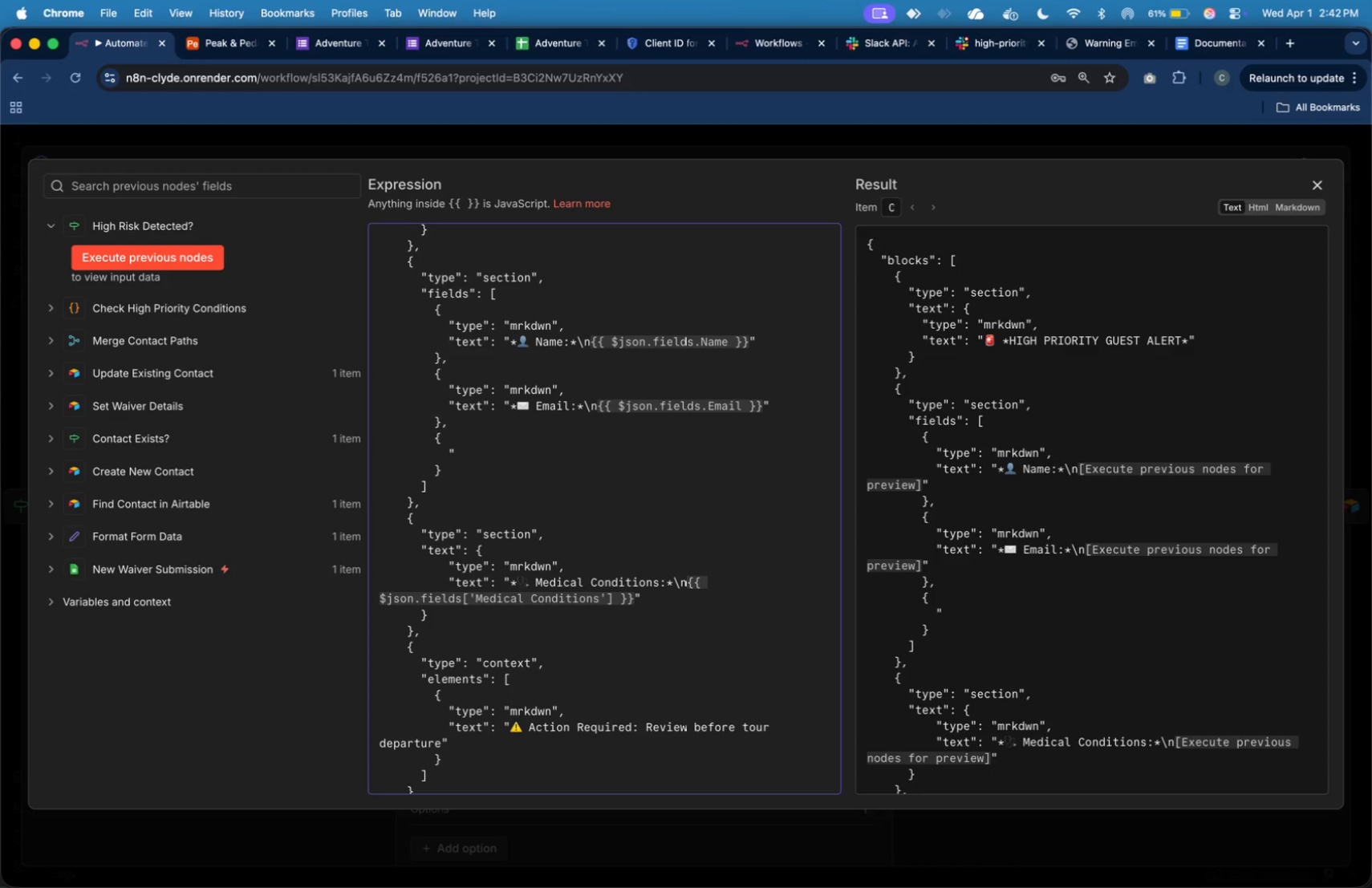 
key(Shift+Quote)
 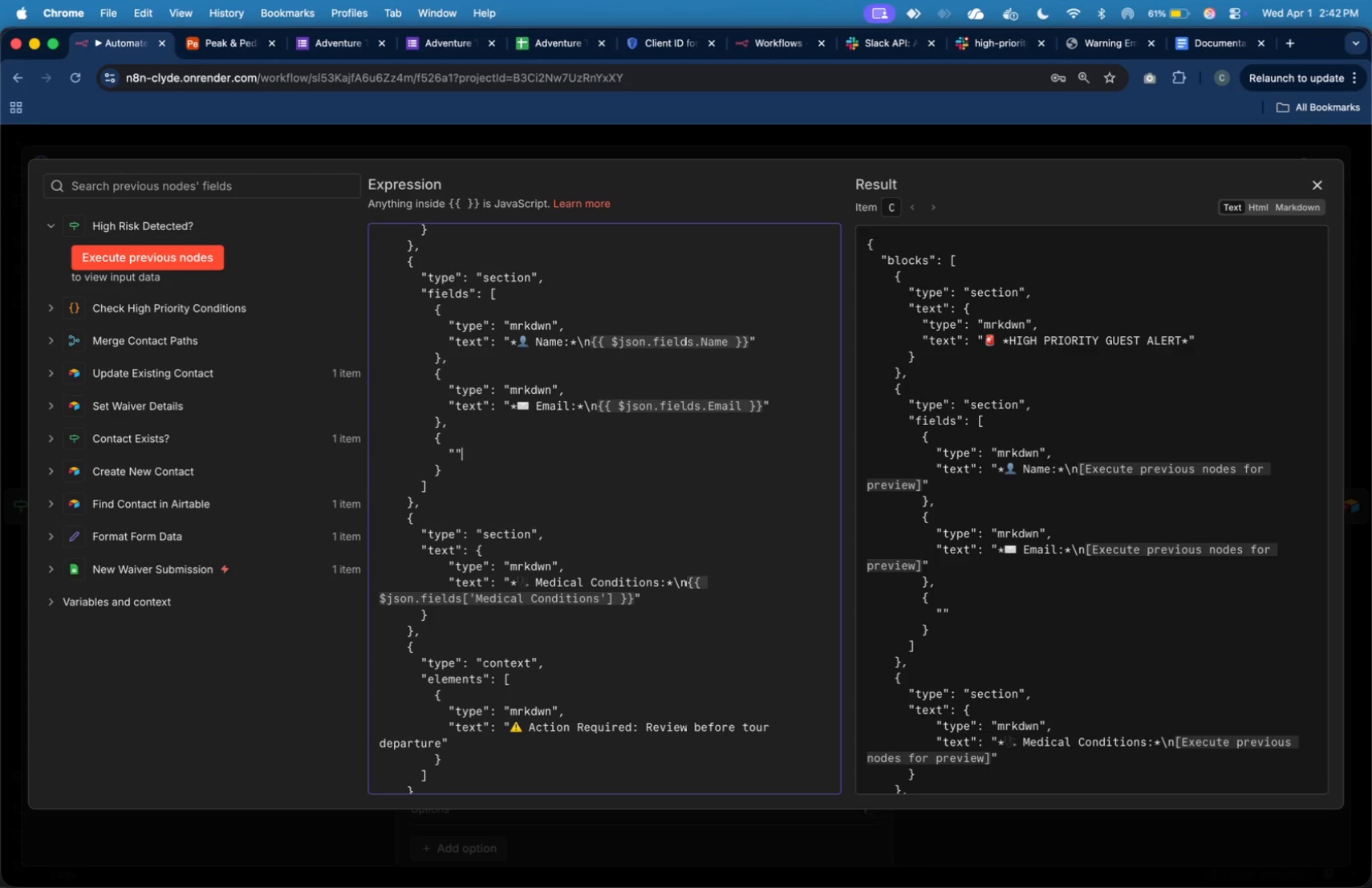 
key(ArrowLeft)
 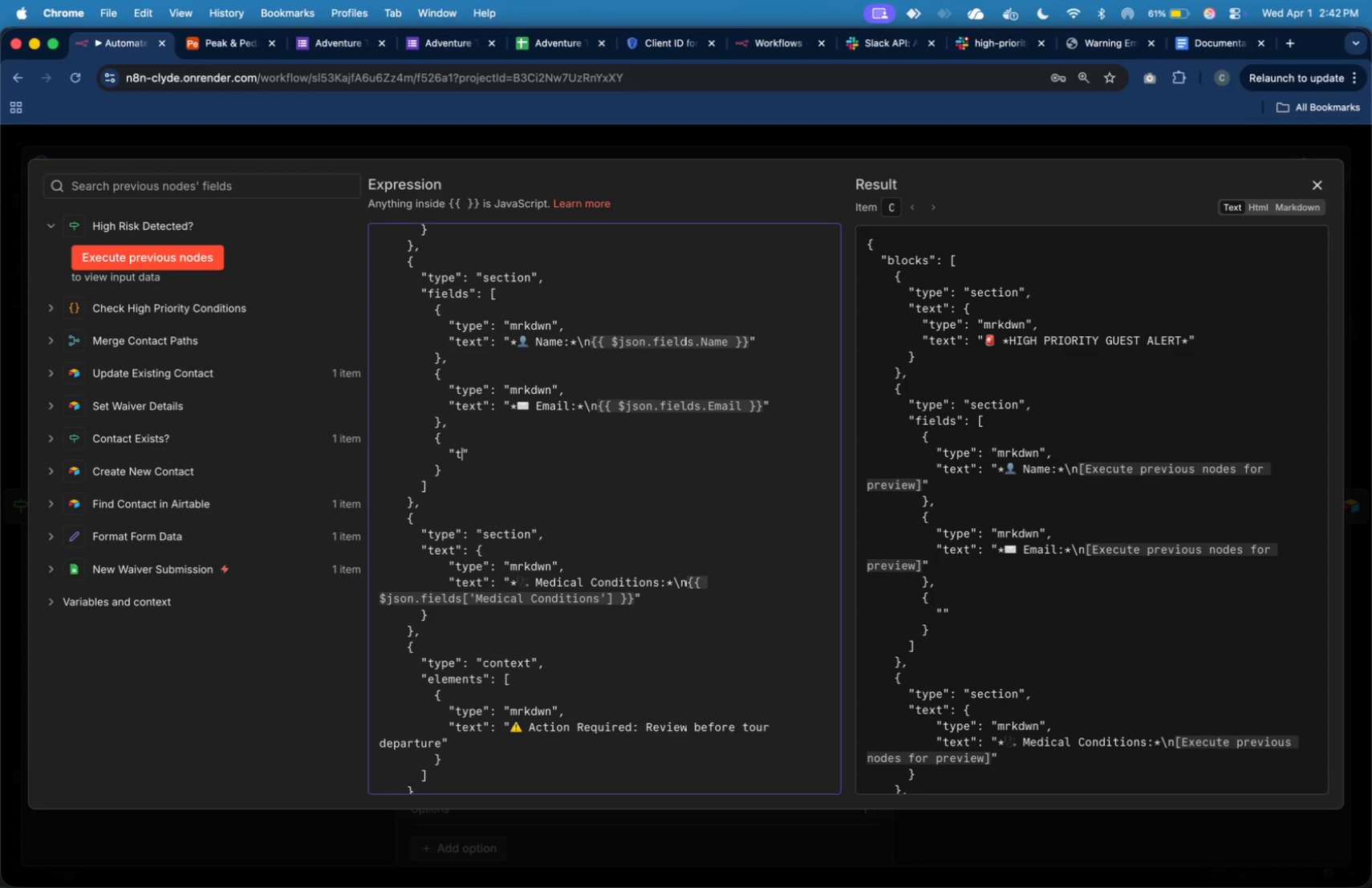 
type(type)
 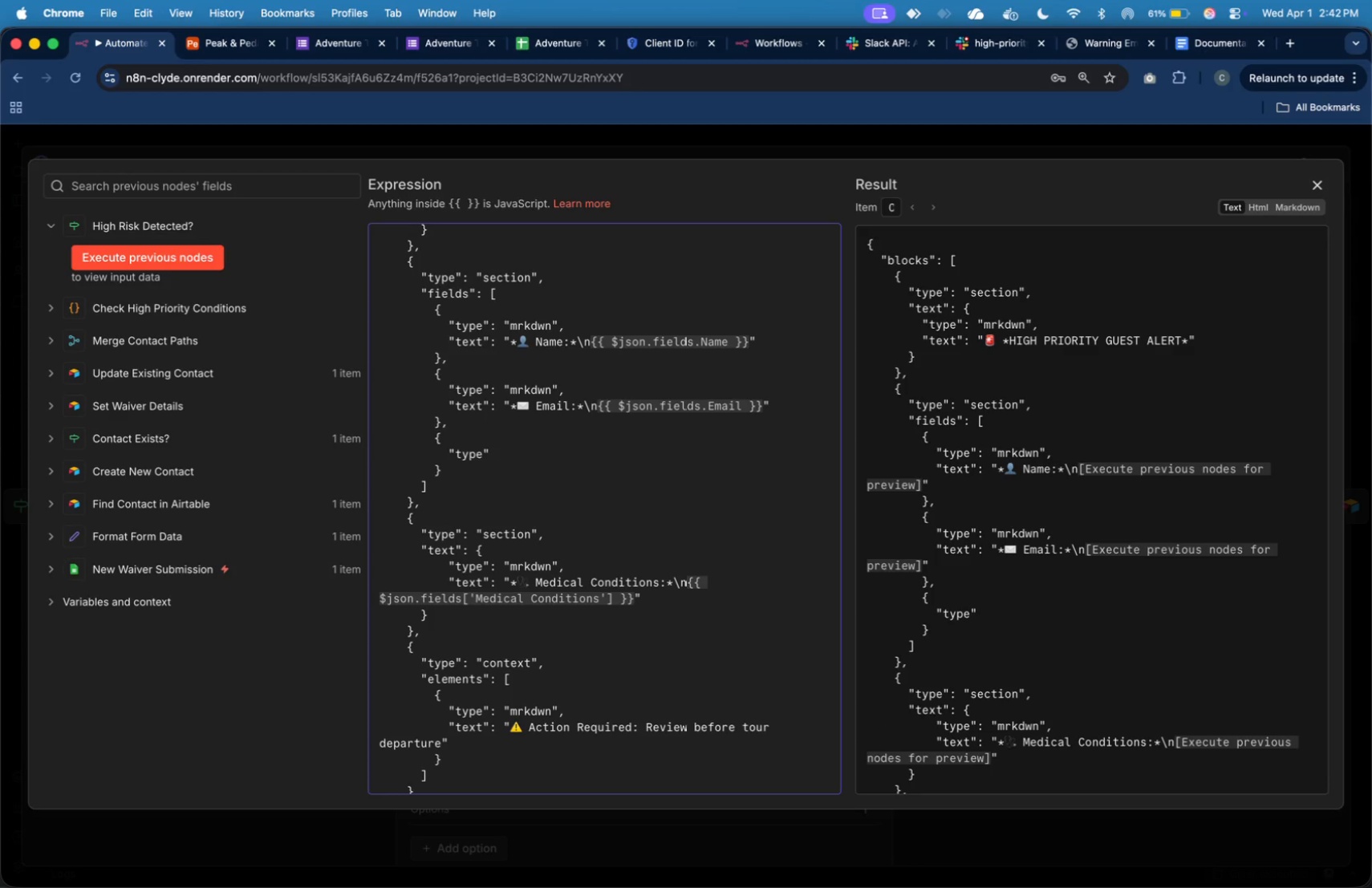 
key(ArrowRight)
 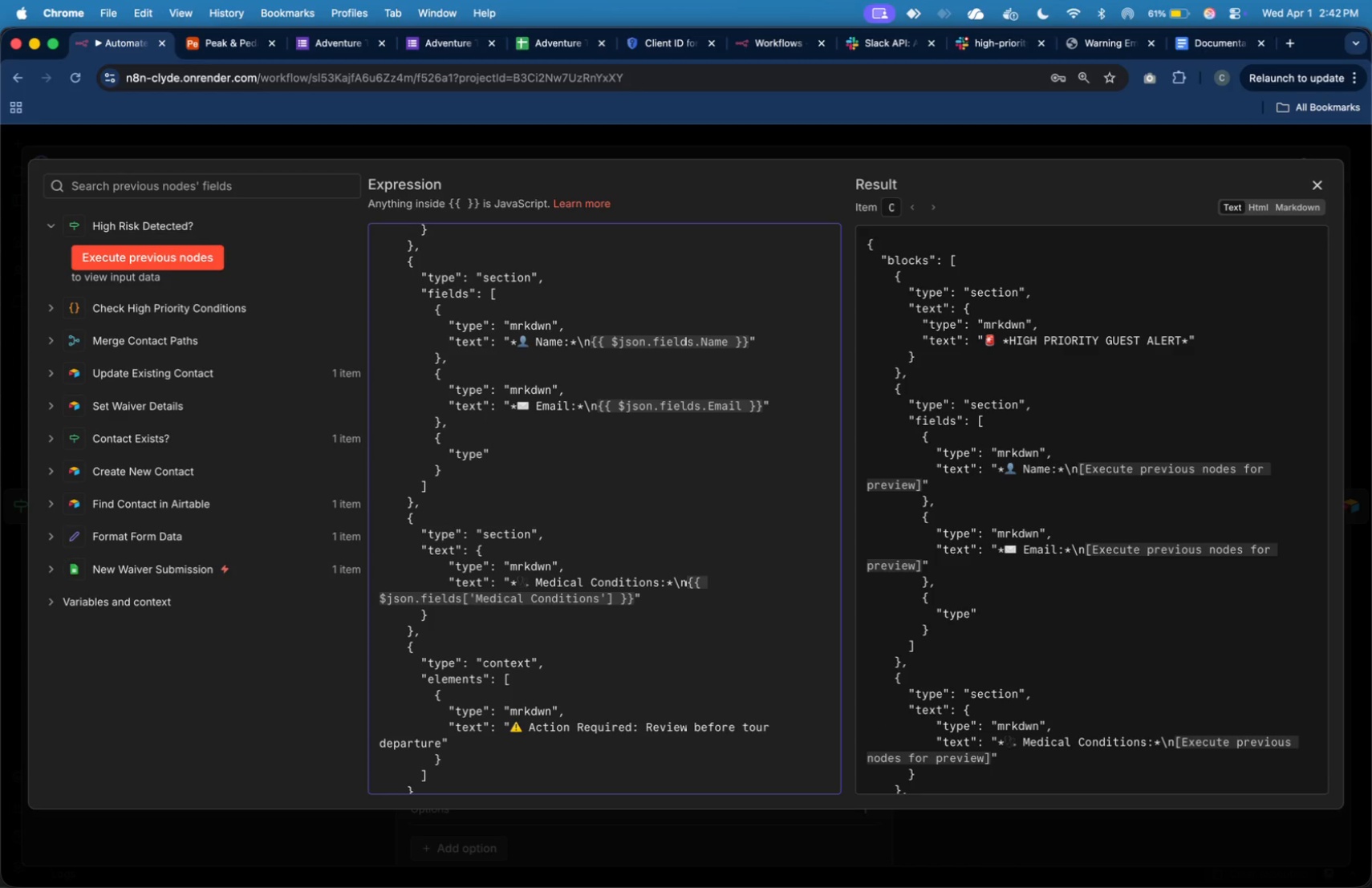 
key(Shift+Semicolon)
 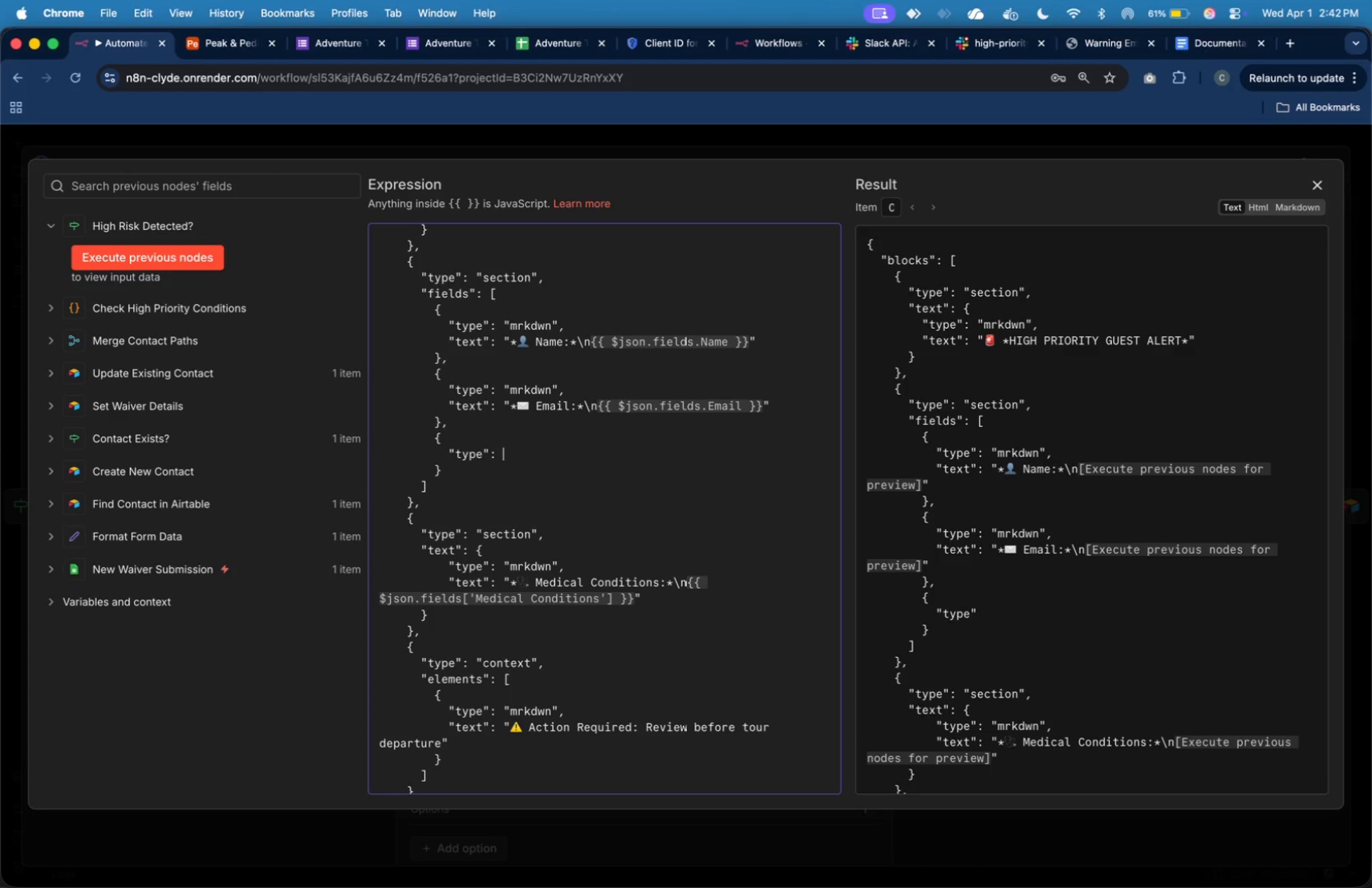 
key(Shift+Space)
 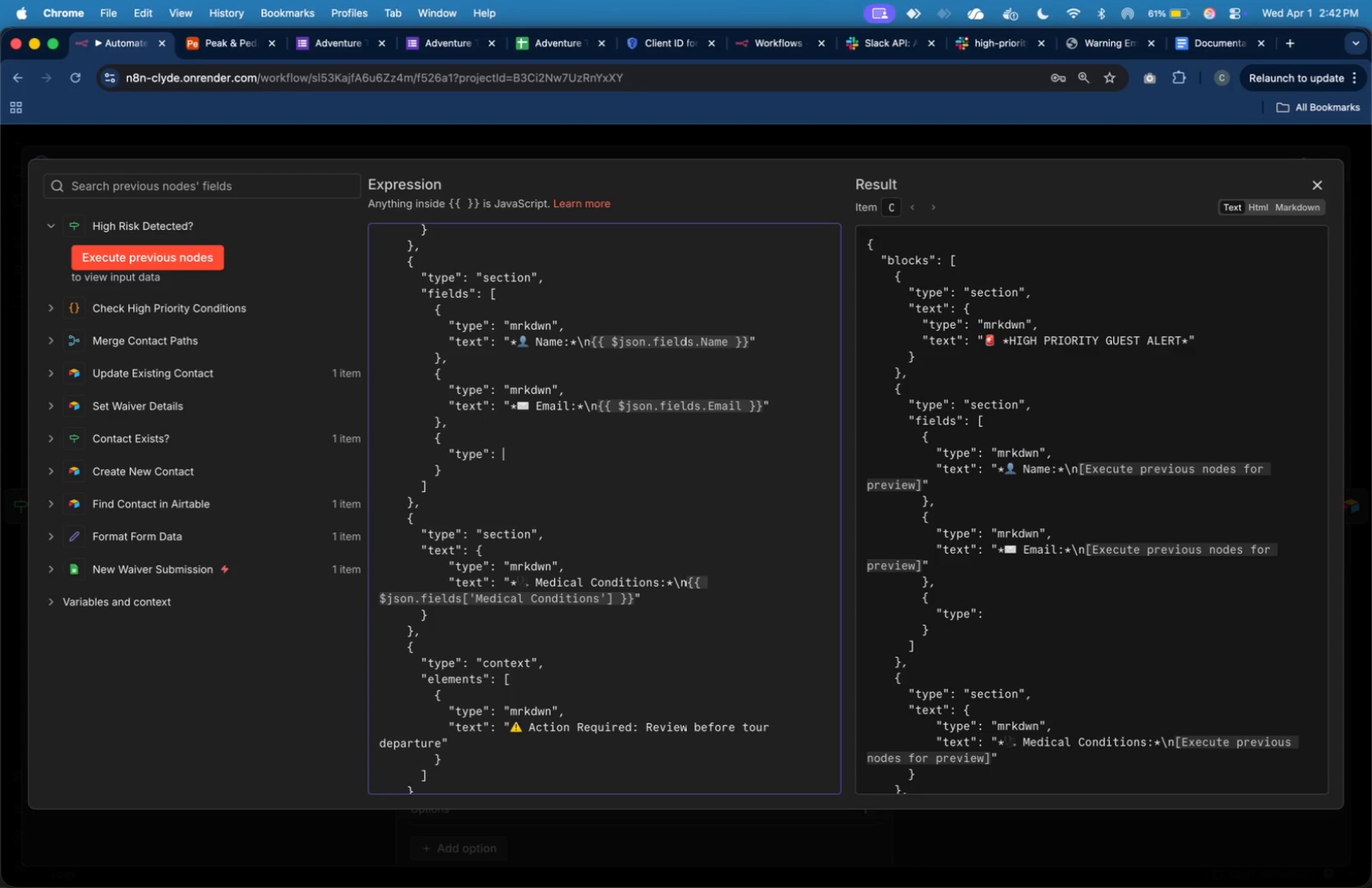 
key(Shift+Quote)
 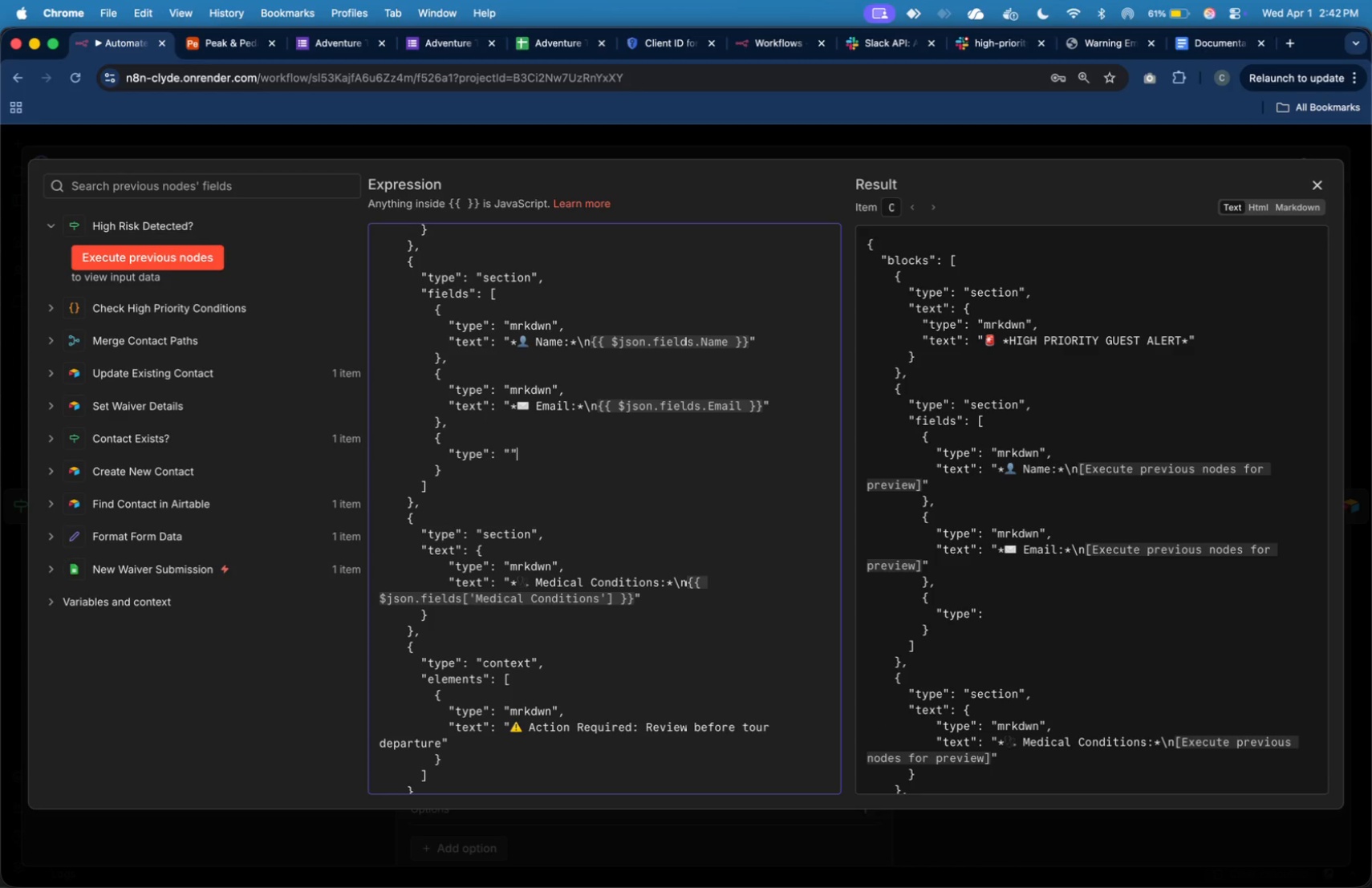 
key(Shift+Quote)
 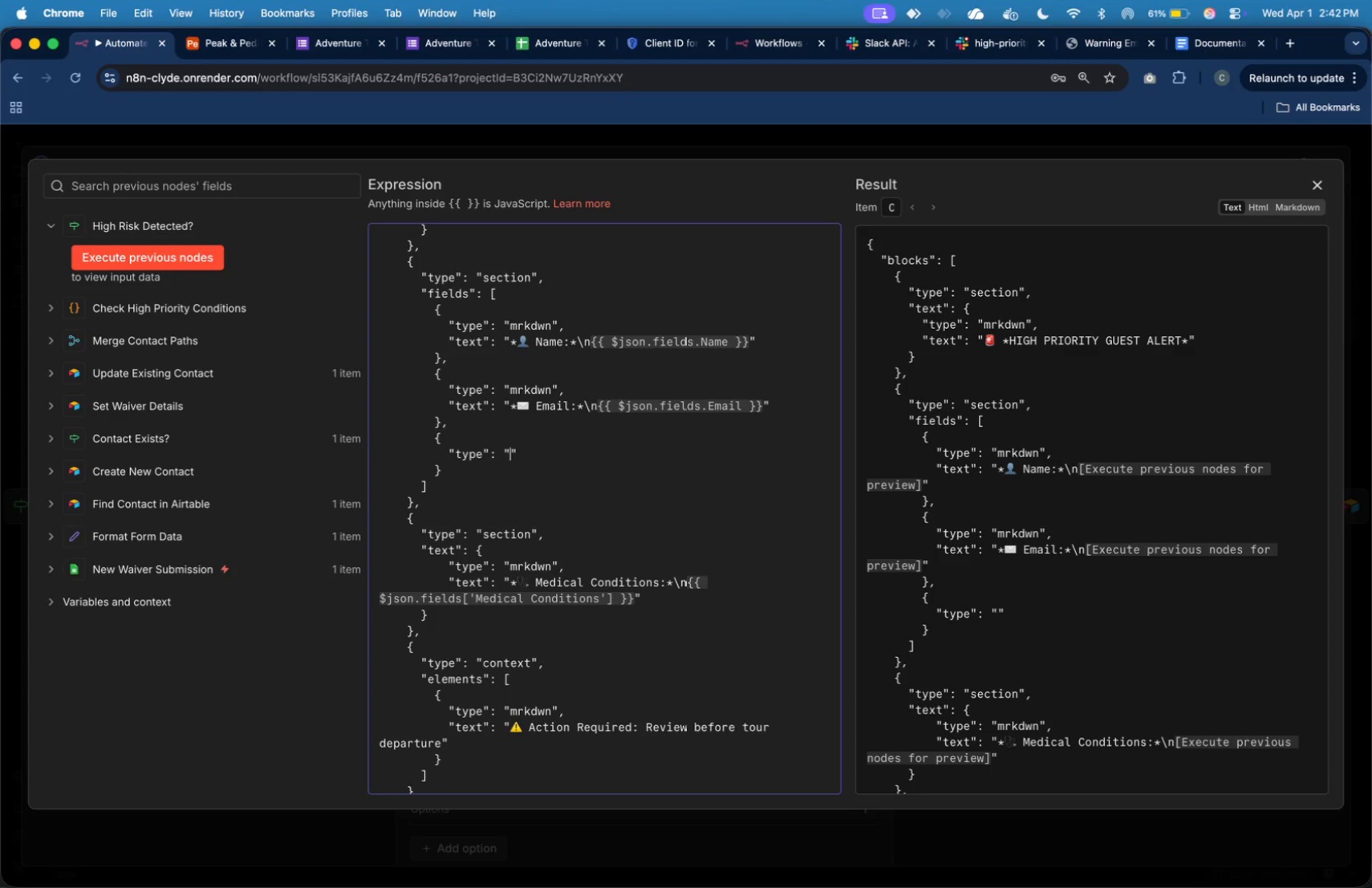 
key(ArrowLeft)
 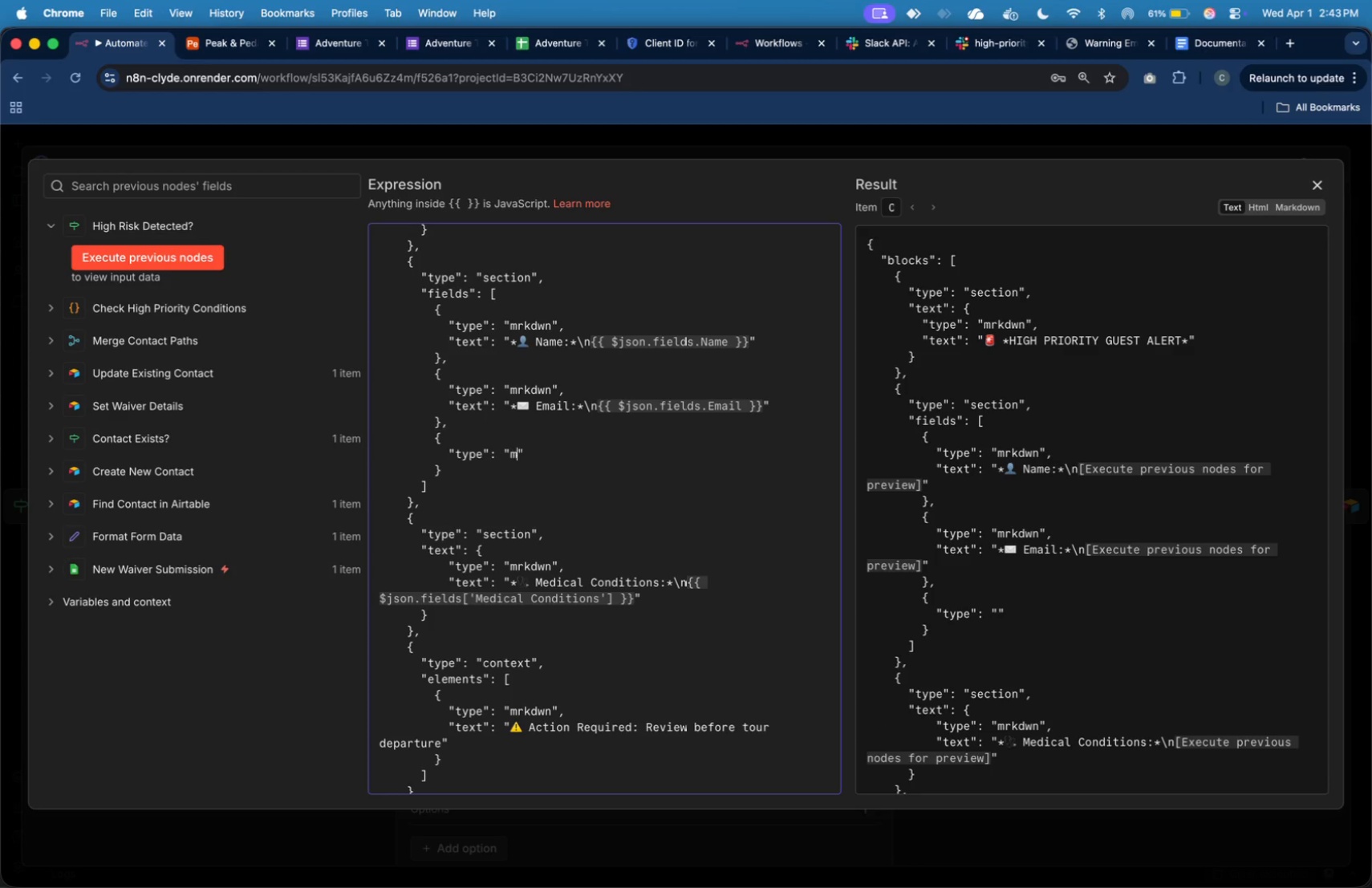 
type(mrkdwn)
 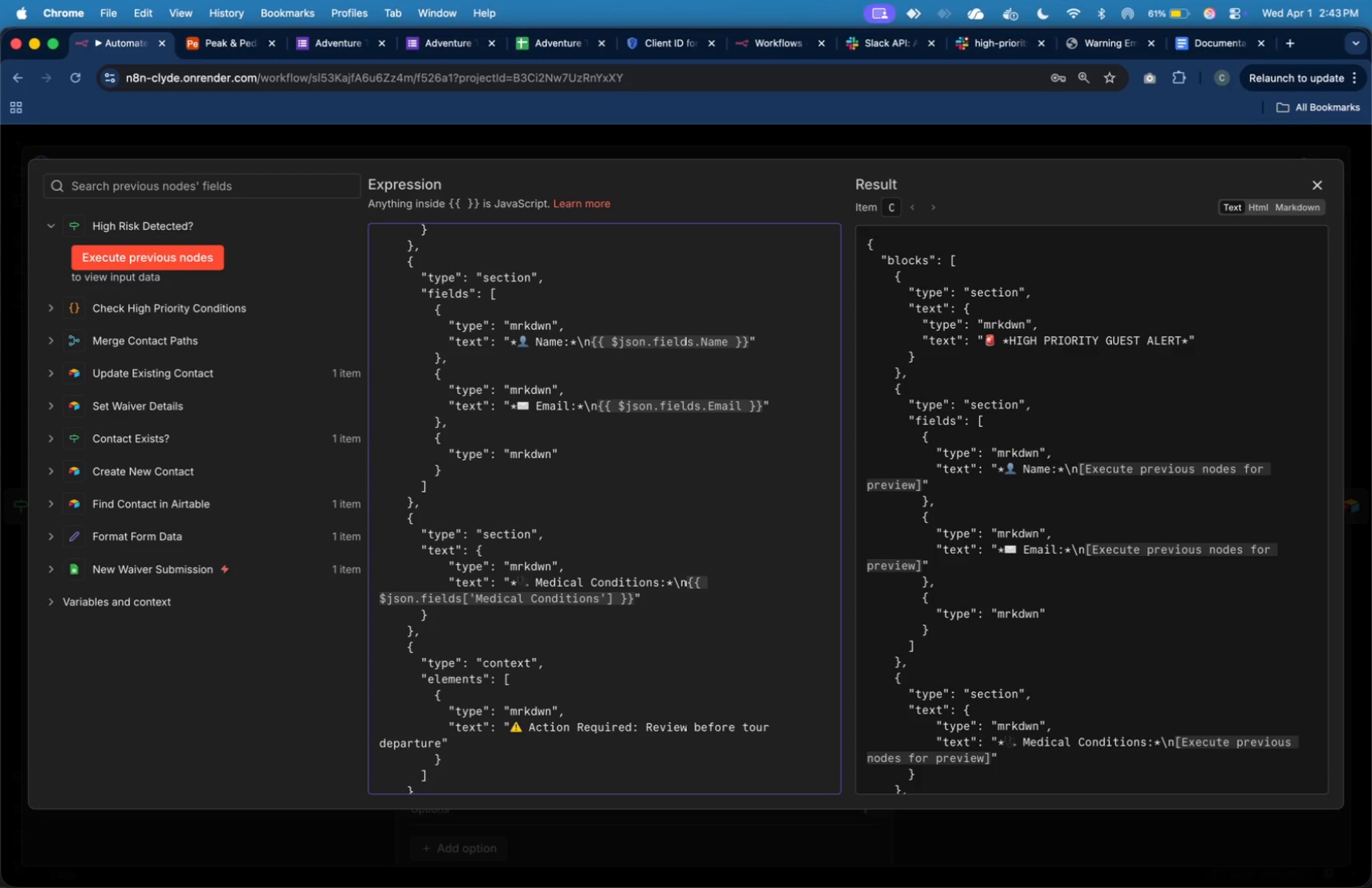 
key(ArrowRight)
 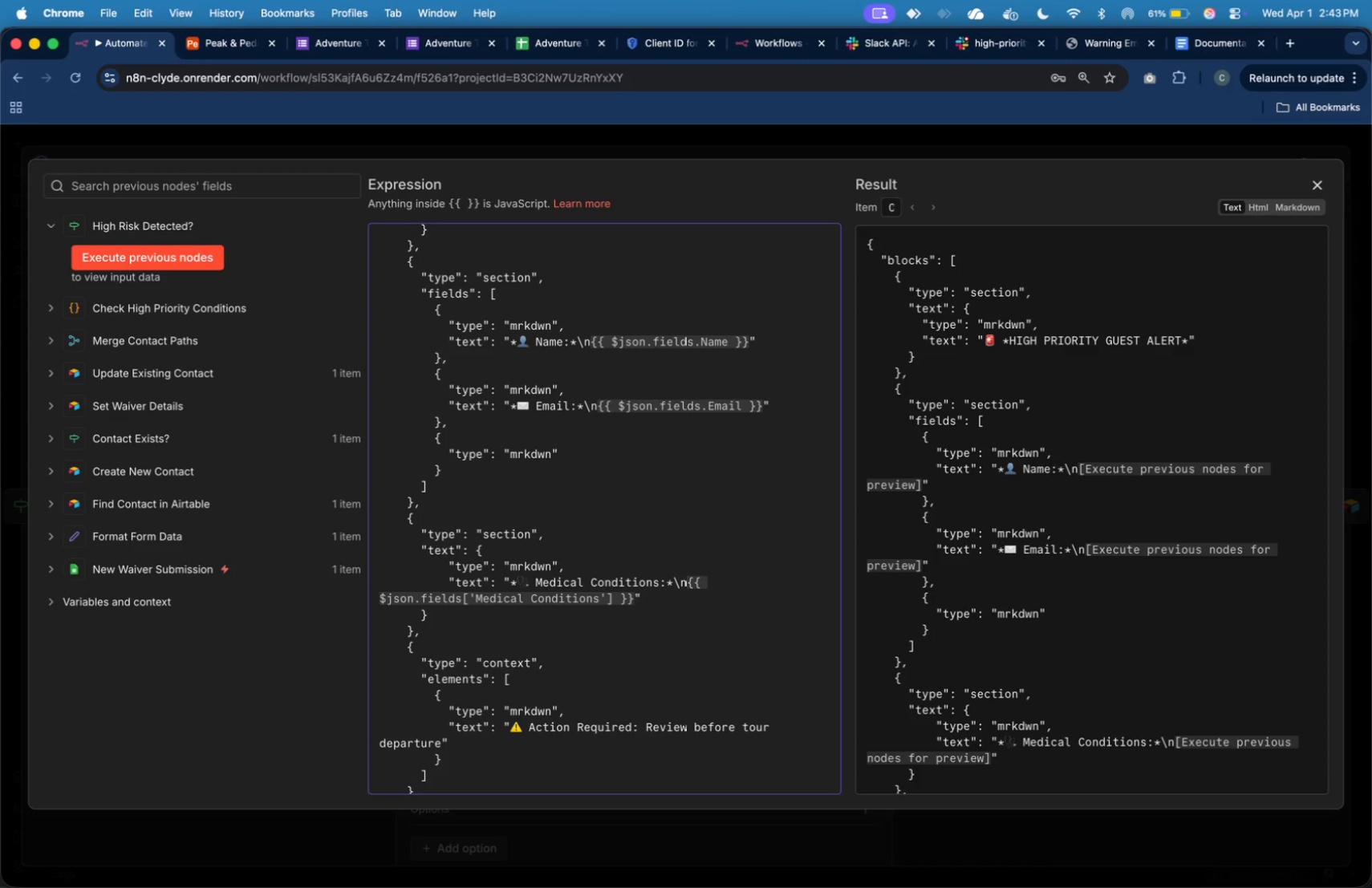 
key(Comma)
 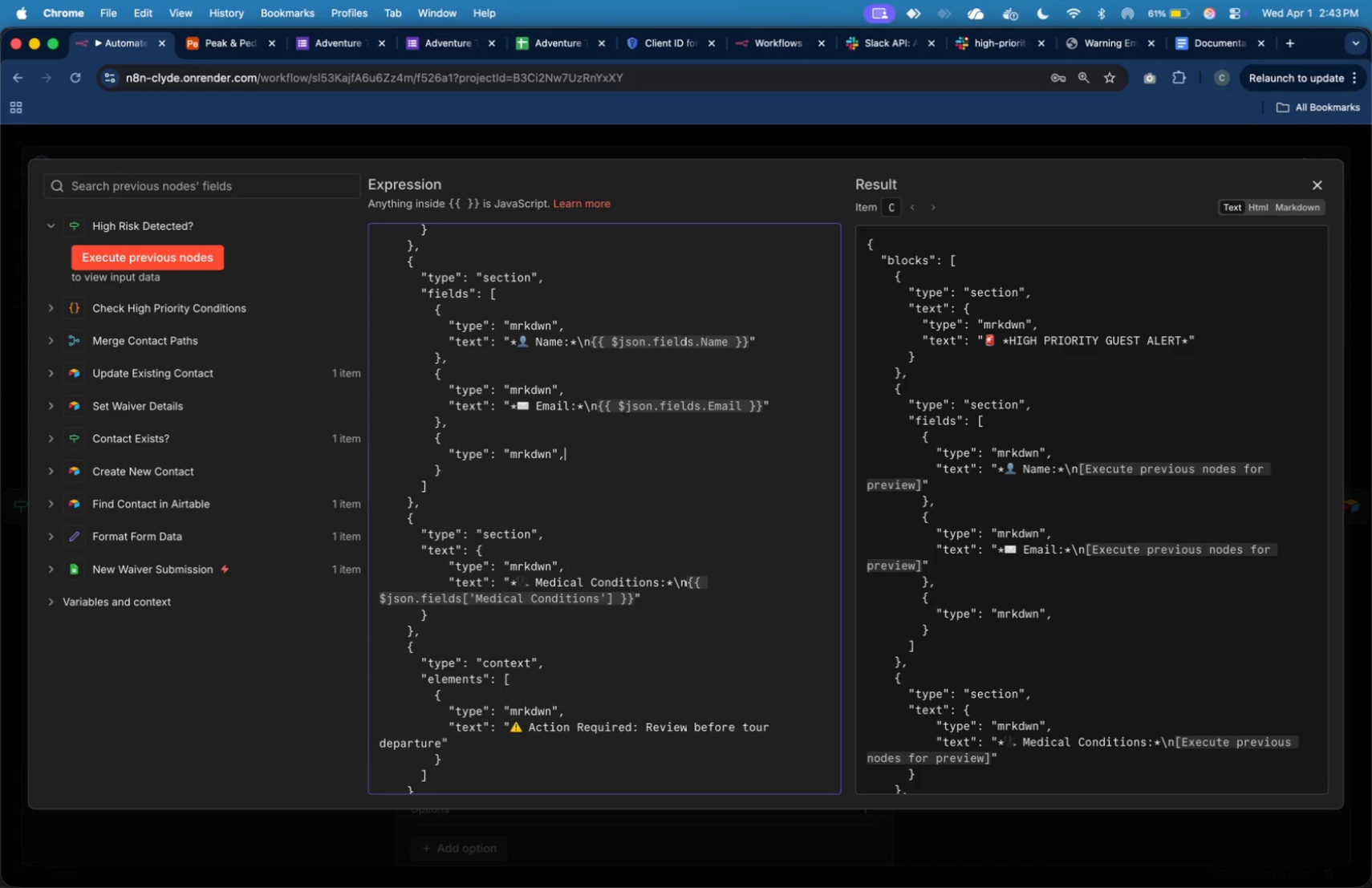 
key(Enter)
 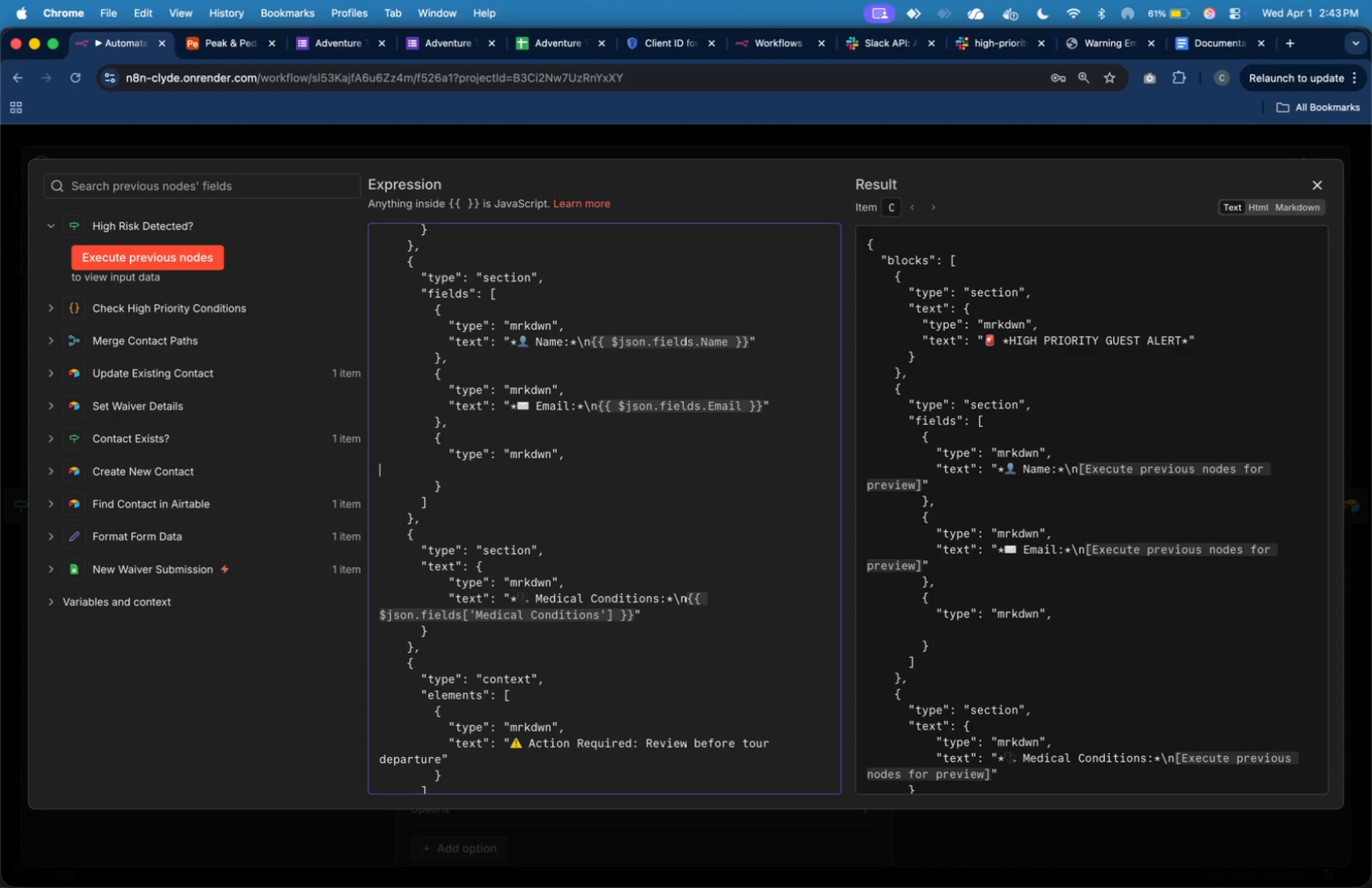 
key(Tab)
 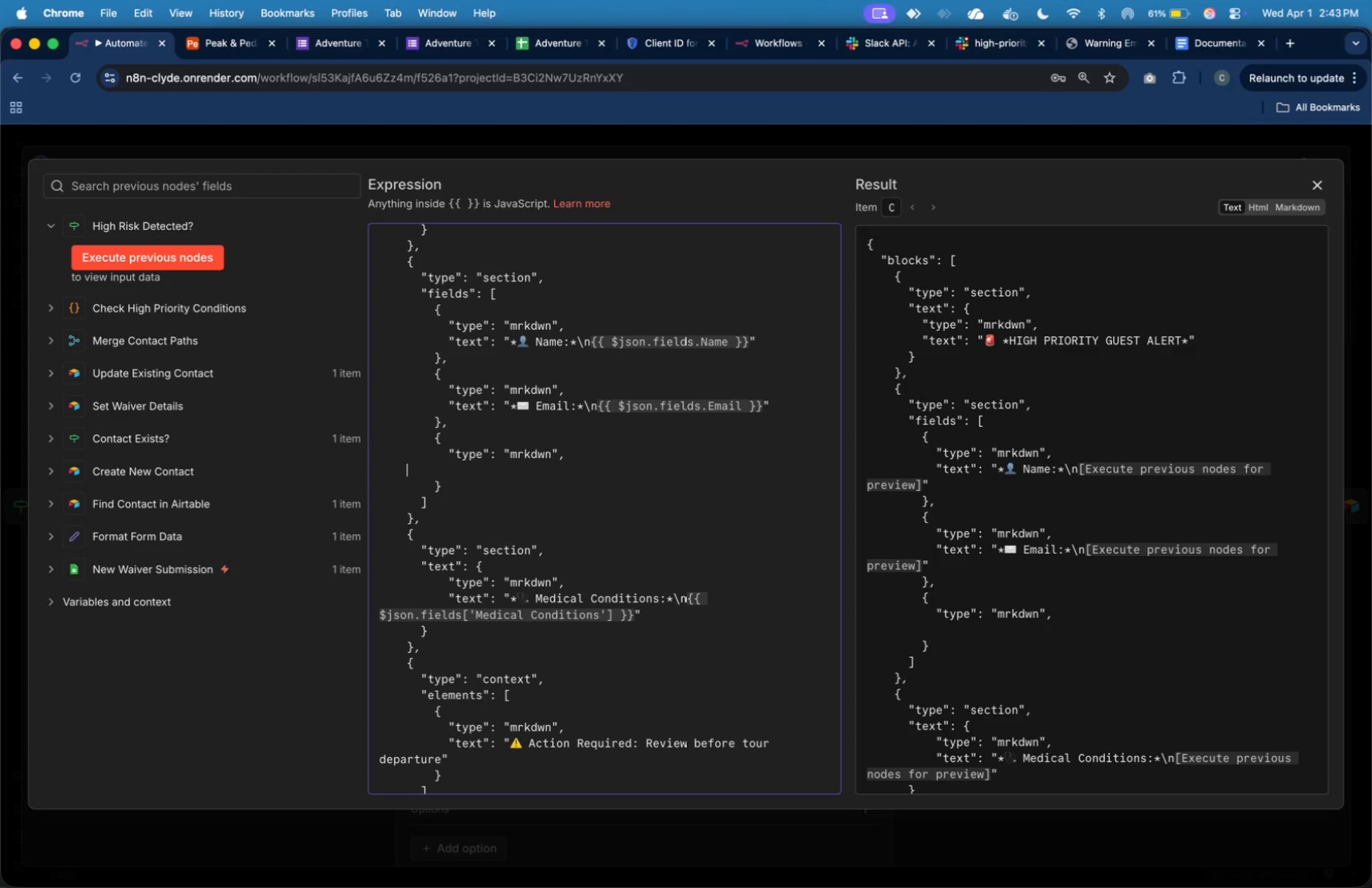 
key(Tab)
 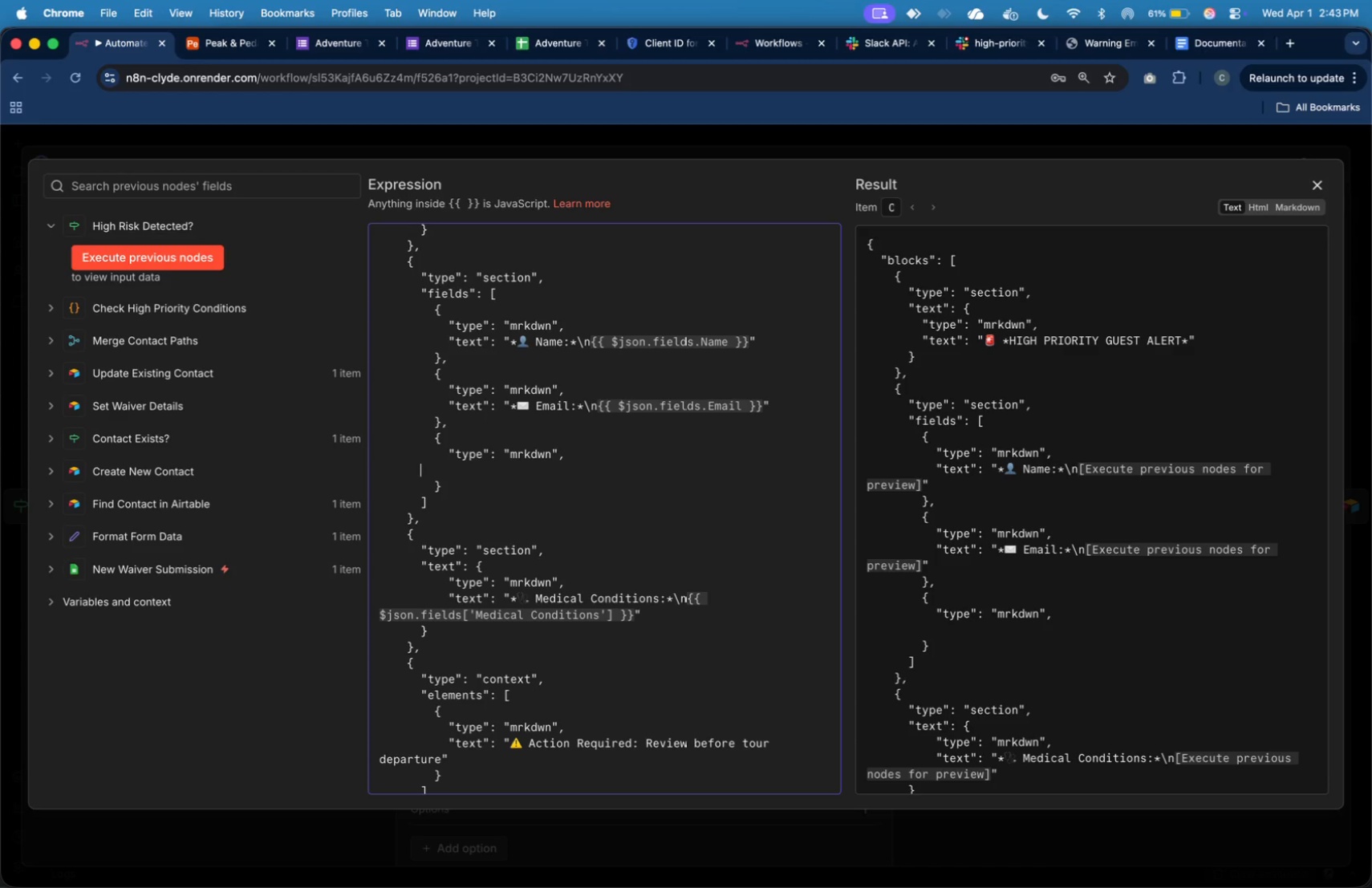 
key(Tab)
 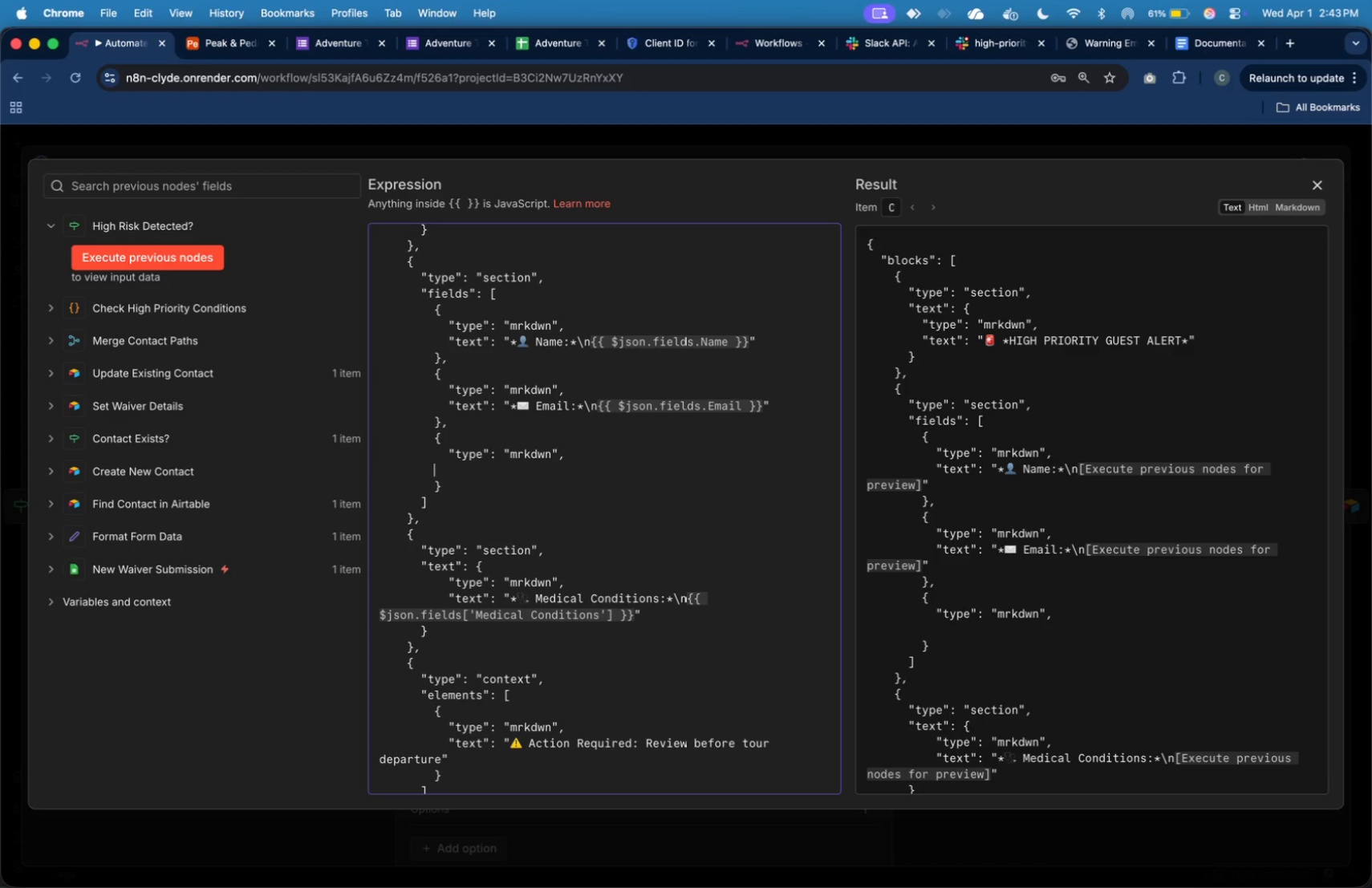 
key(Tab)
 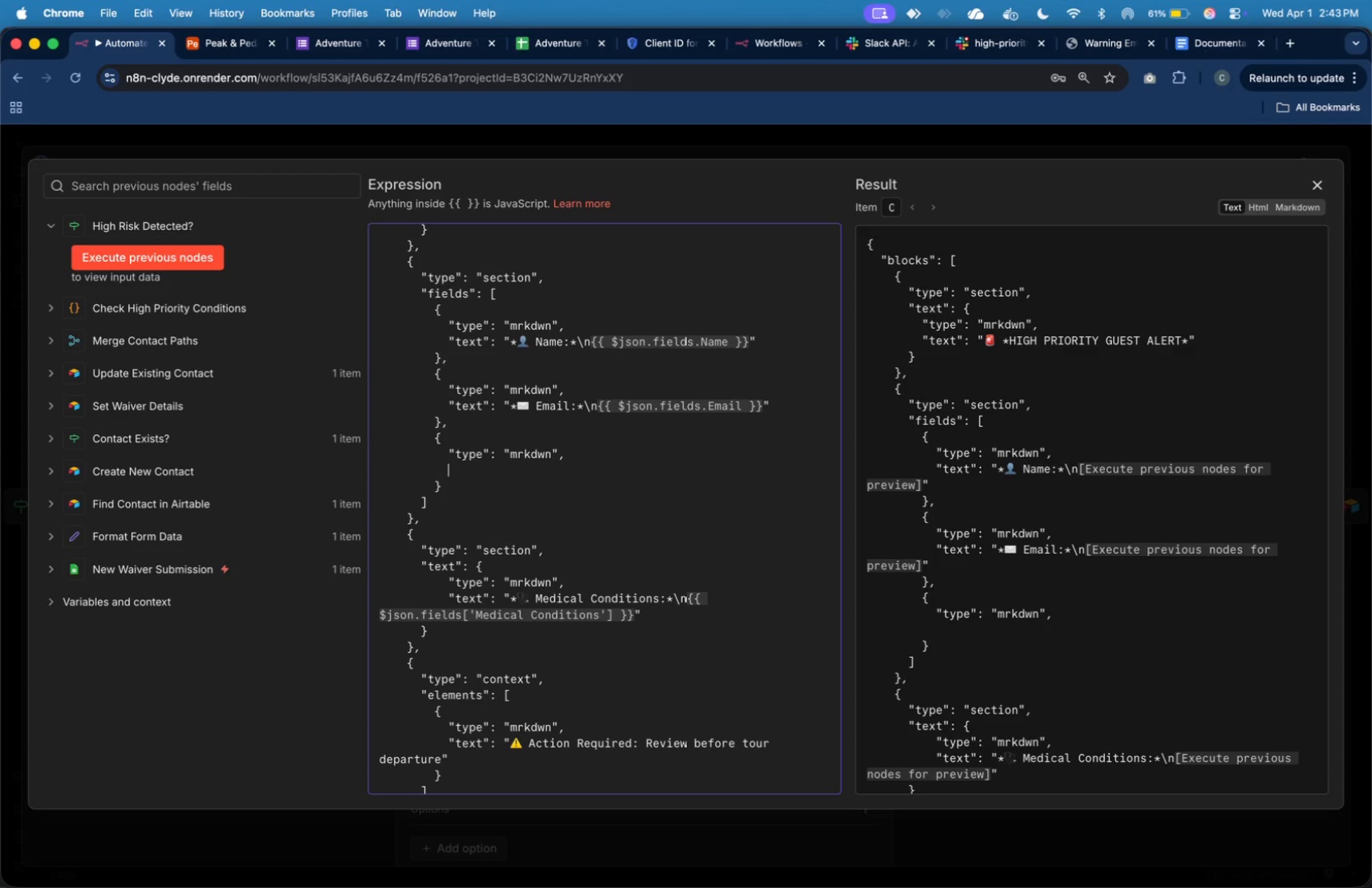 
key(Tab)
 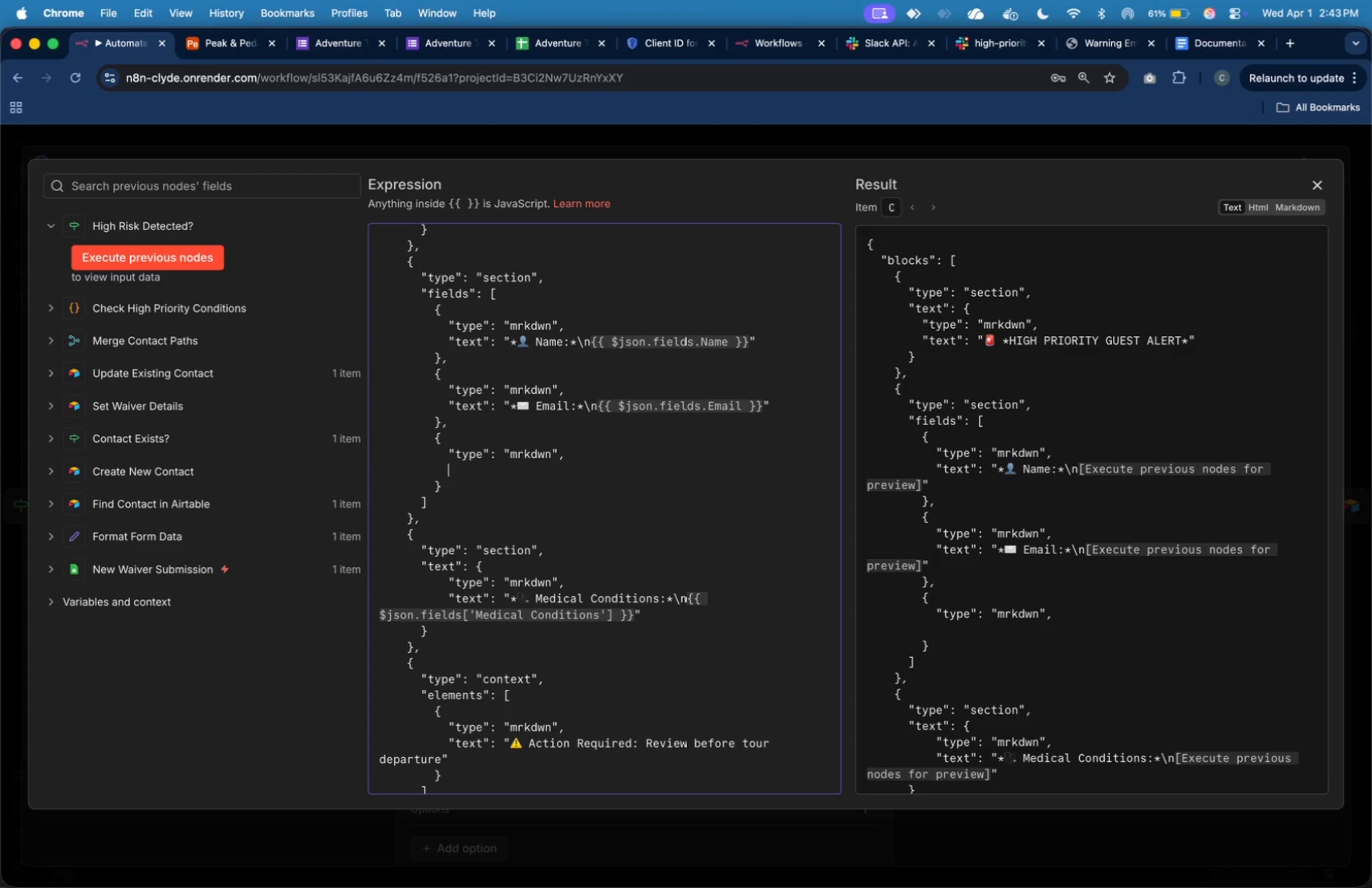 
key(Shift+Quote)
 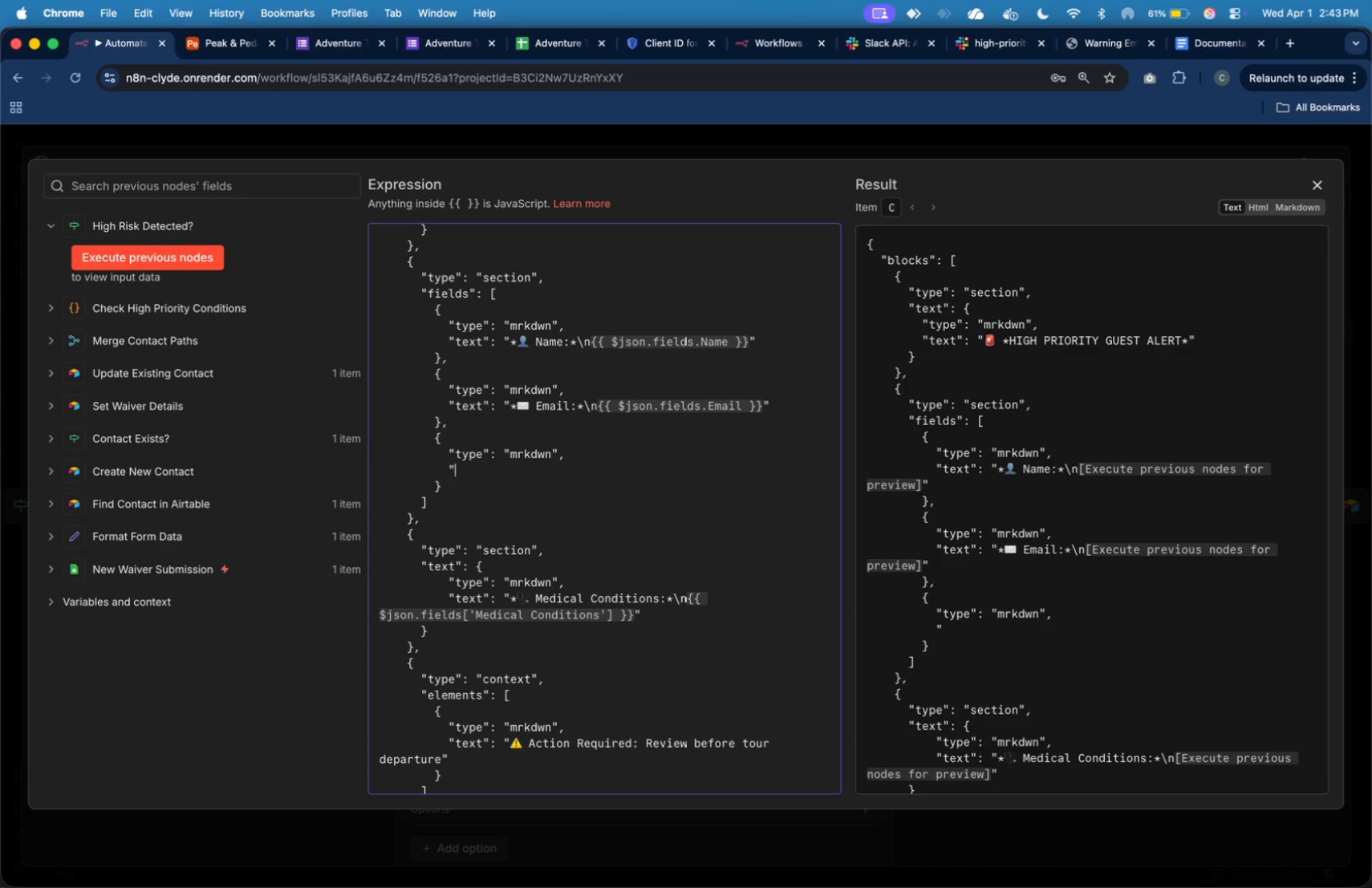 
key(Shift+Quote)
 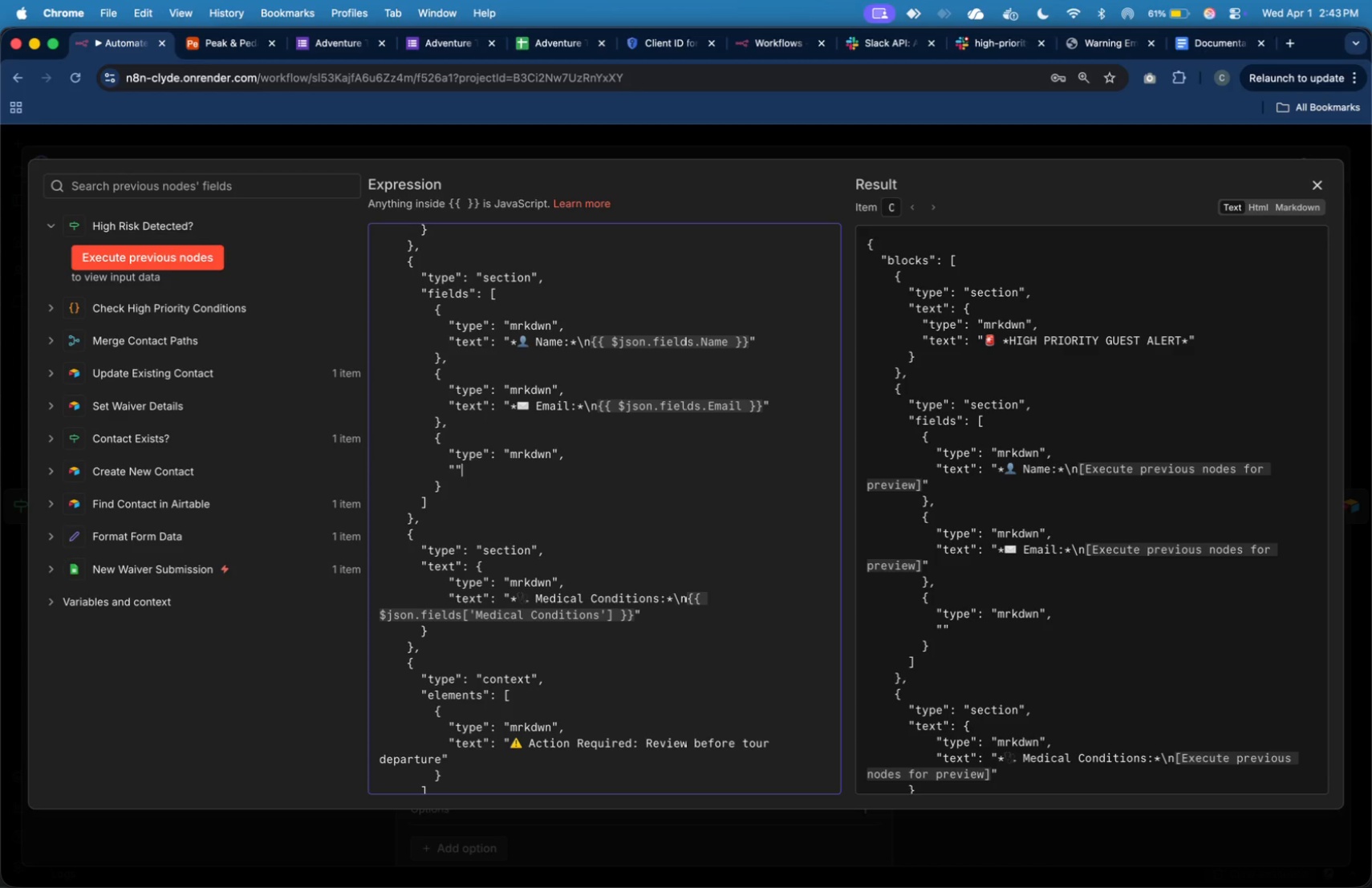 
key(ArrowLeft)
 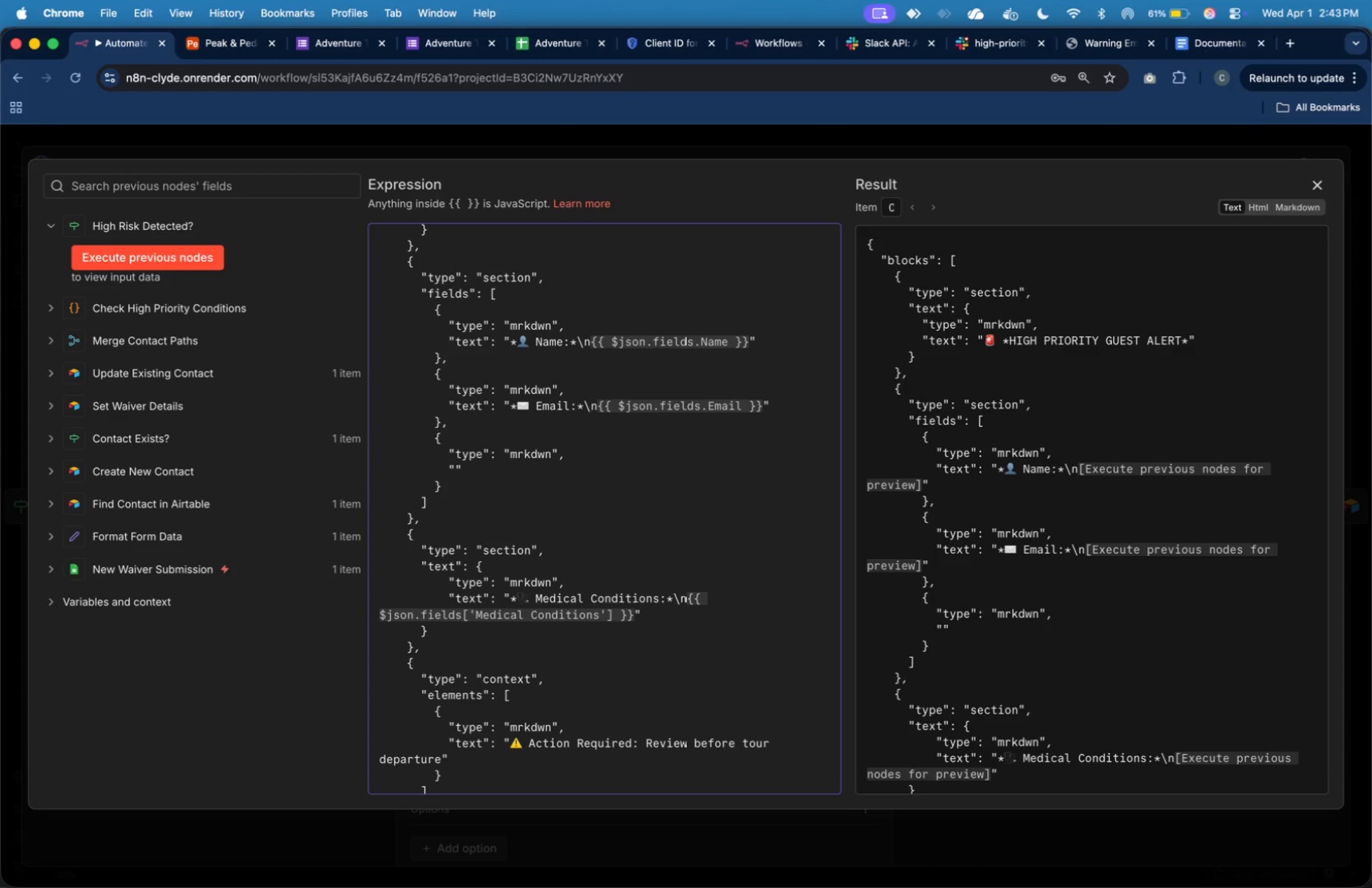 
type(text)
 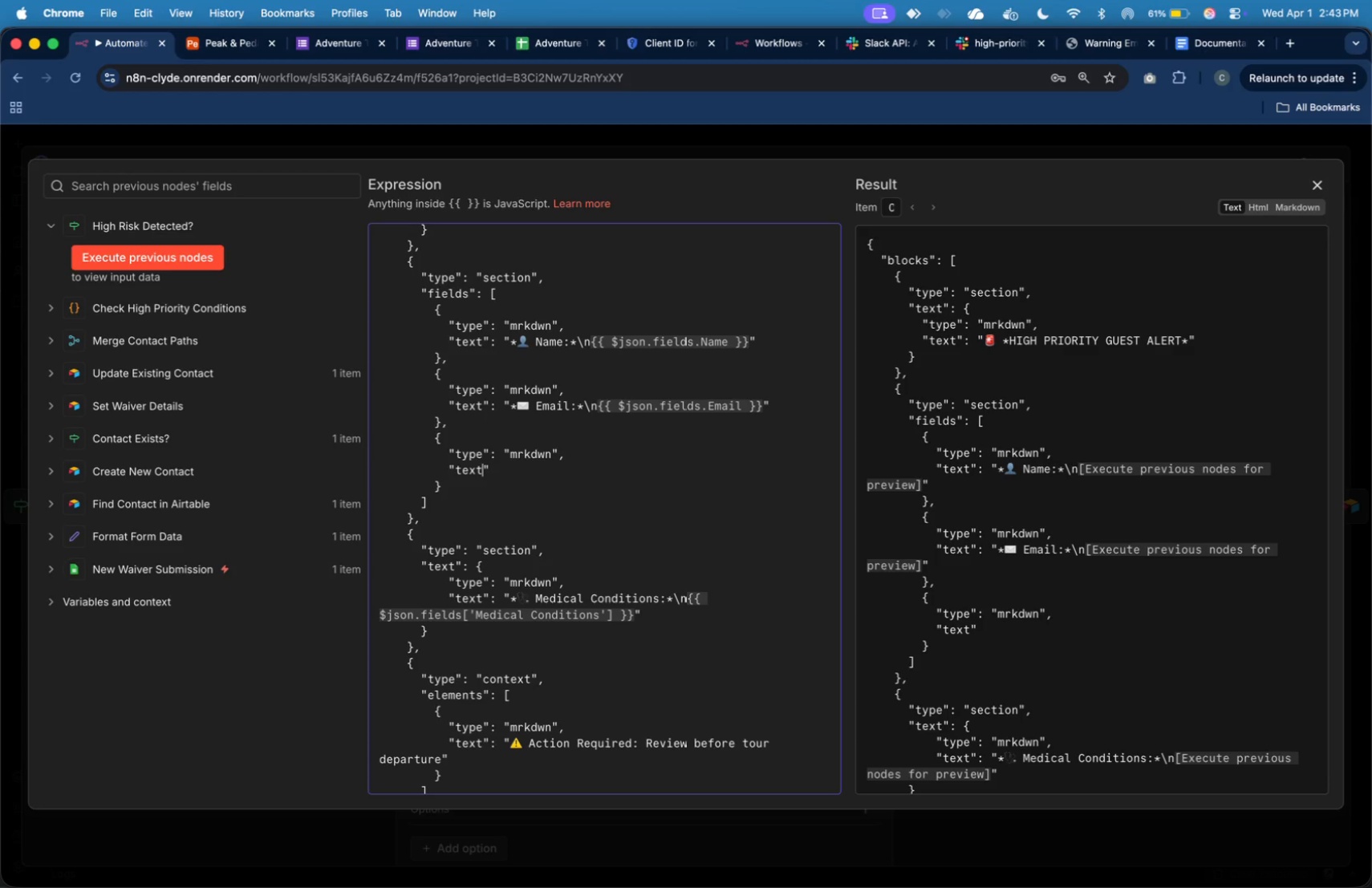 
wait(6.96)
 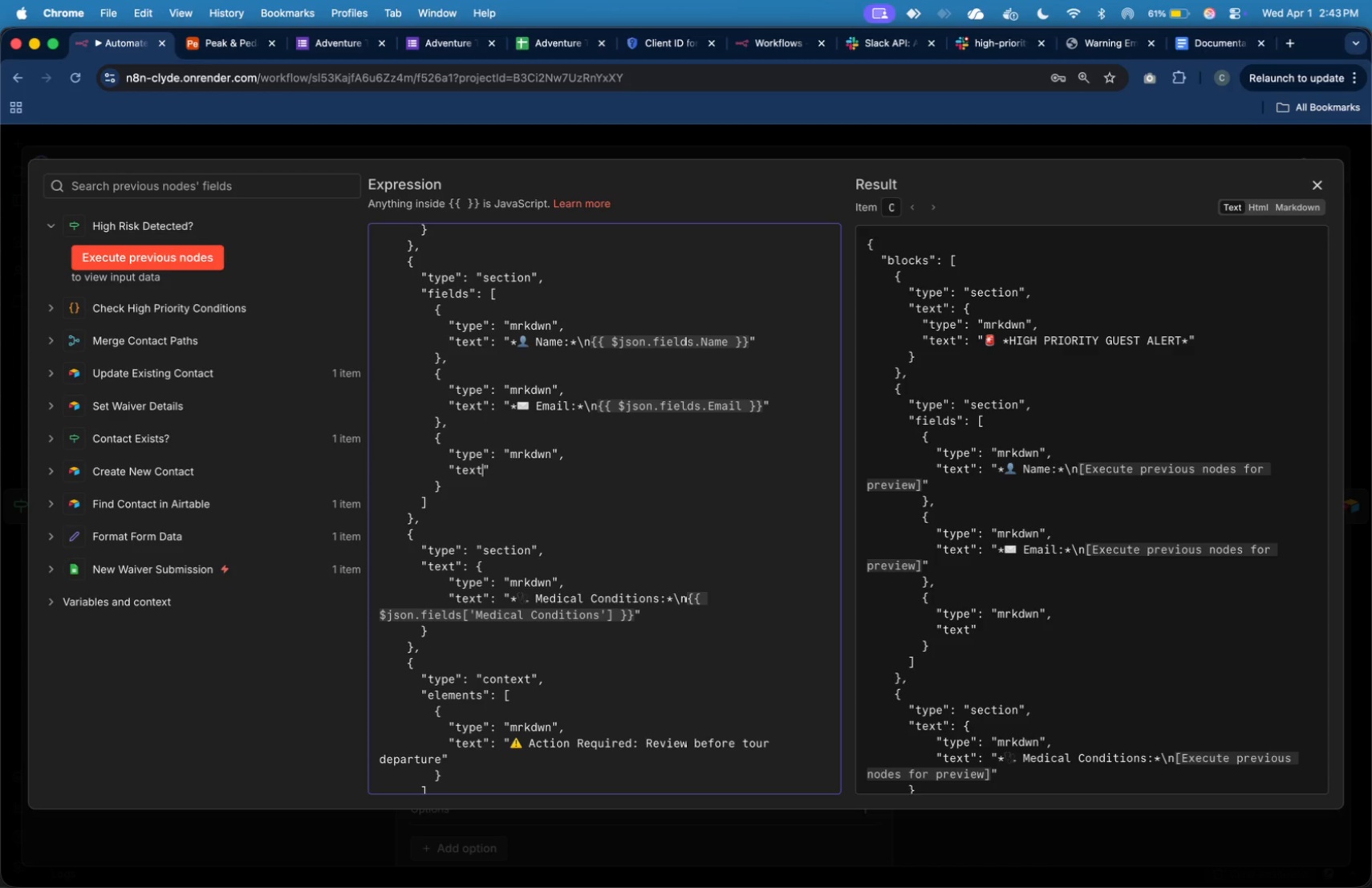 
key(ArrowRight)
 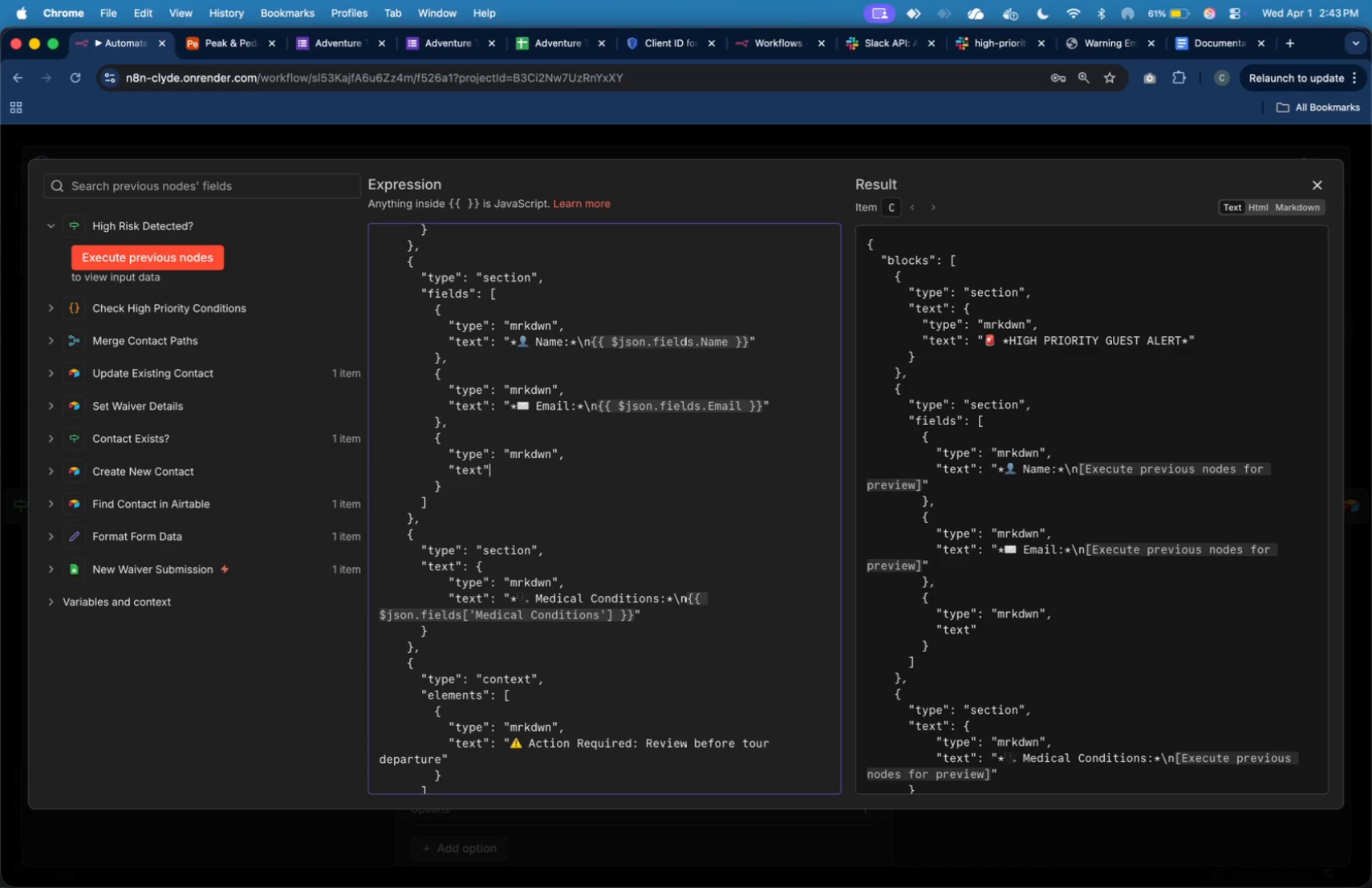 
key(Shift+Semicolon)
 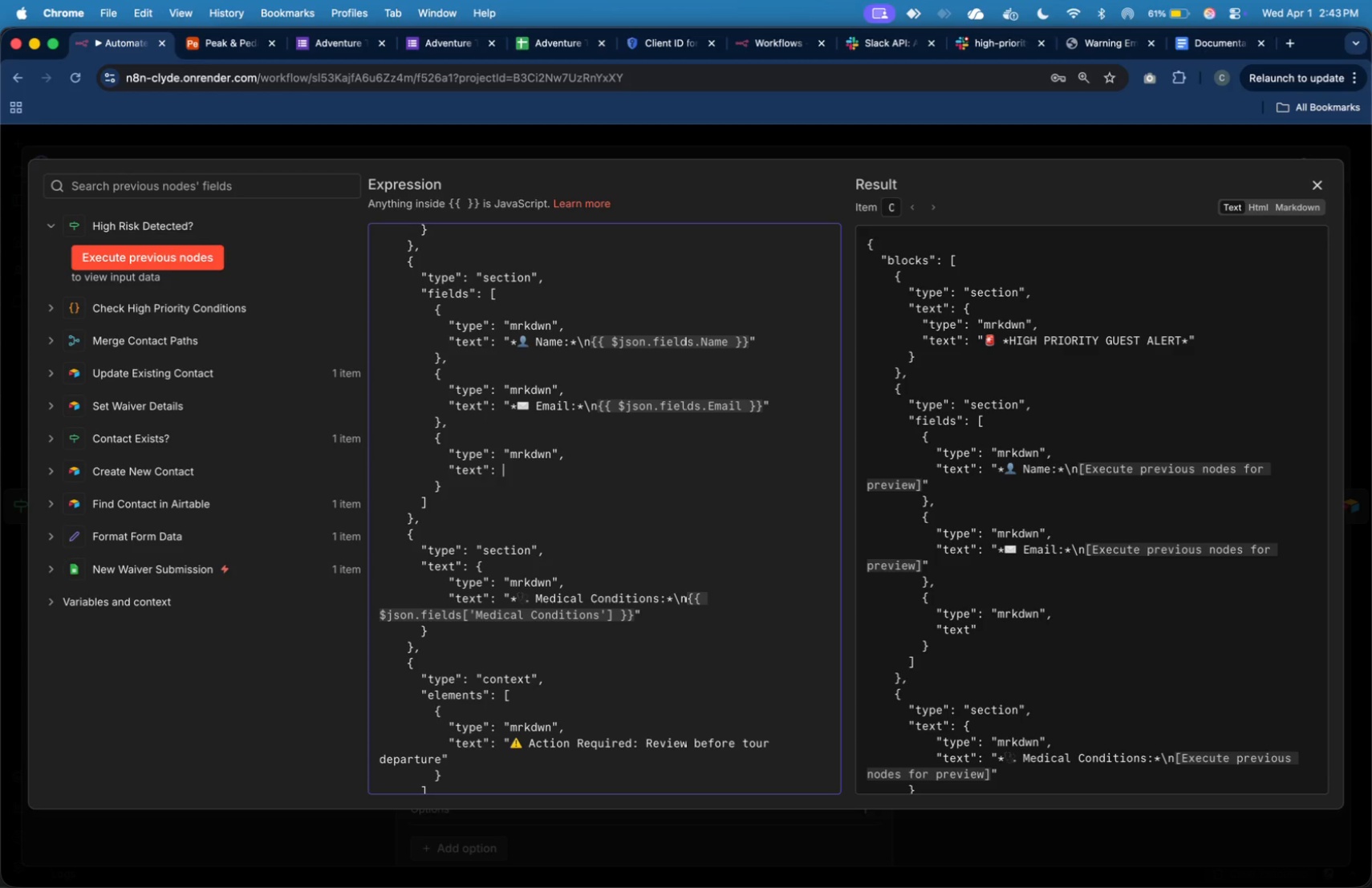 
key(Shift+Space)
 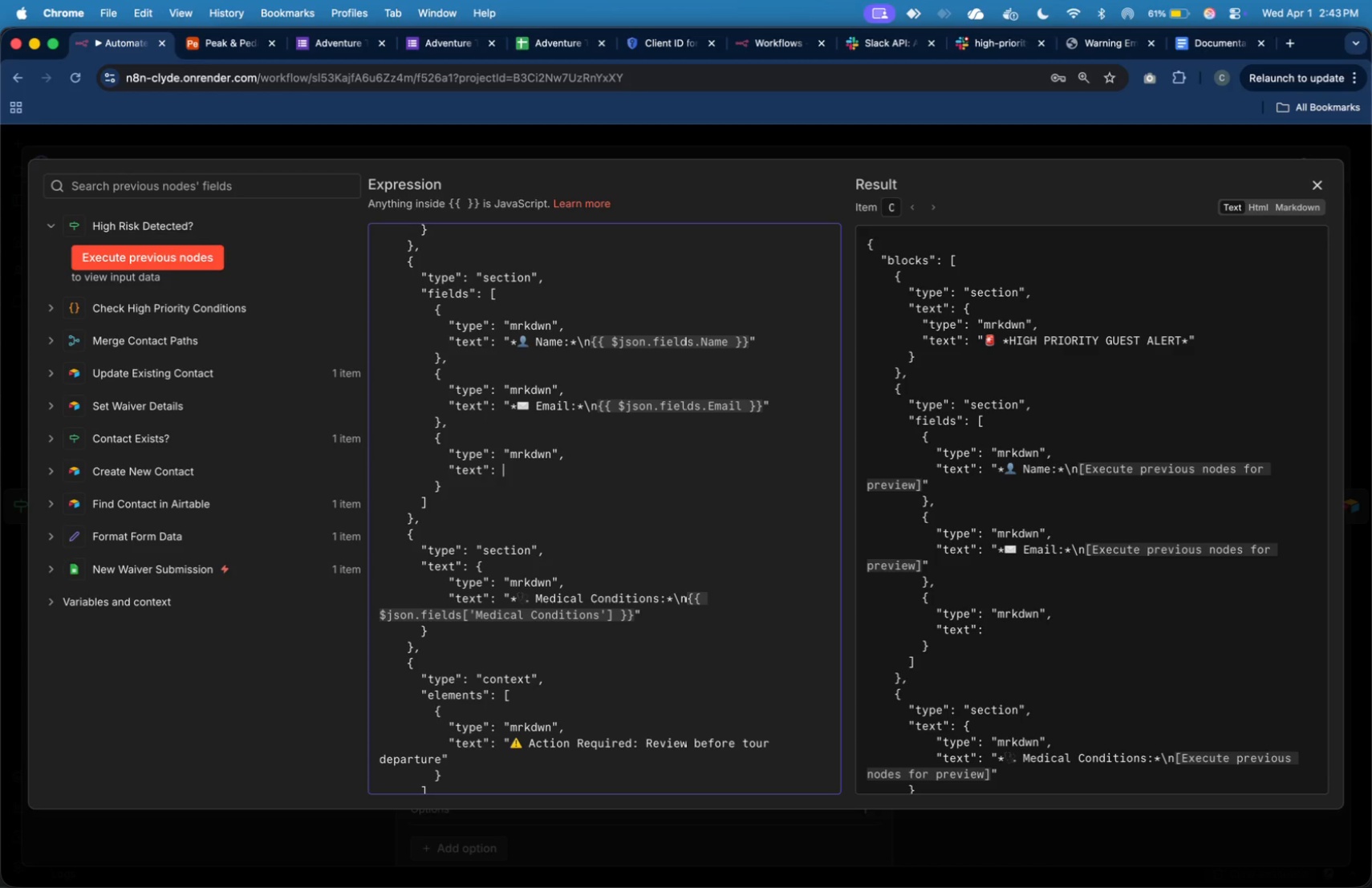 
key(Shift+Quote)
 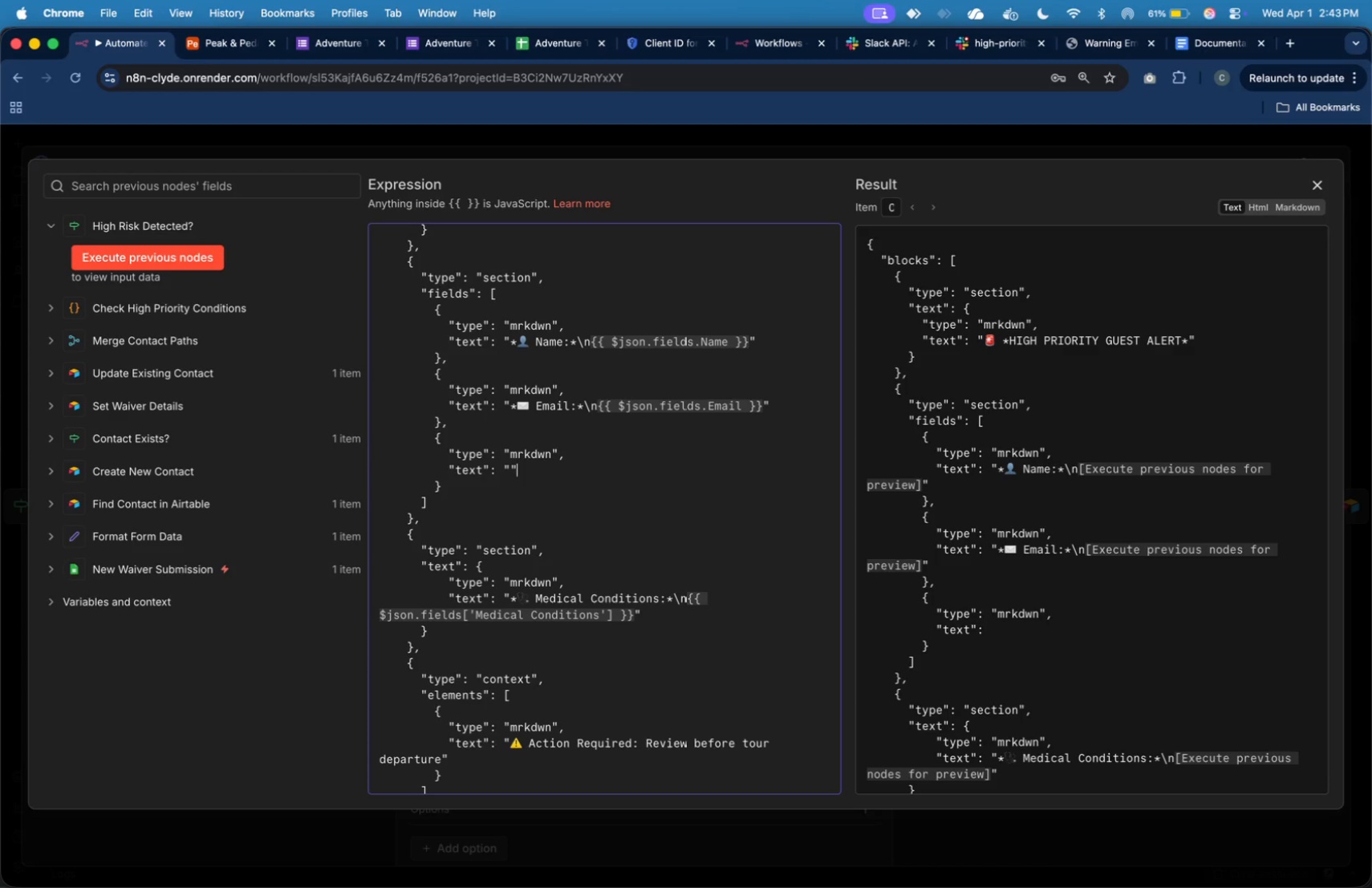 
key(Shift+Quote)
 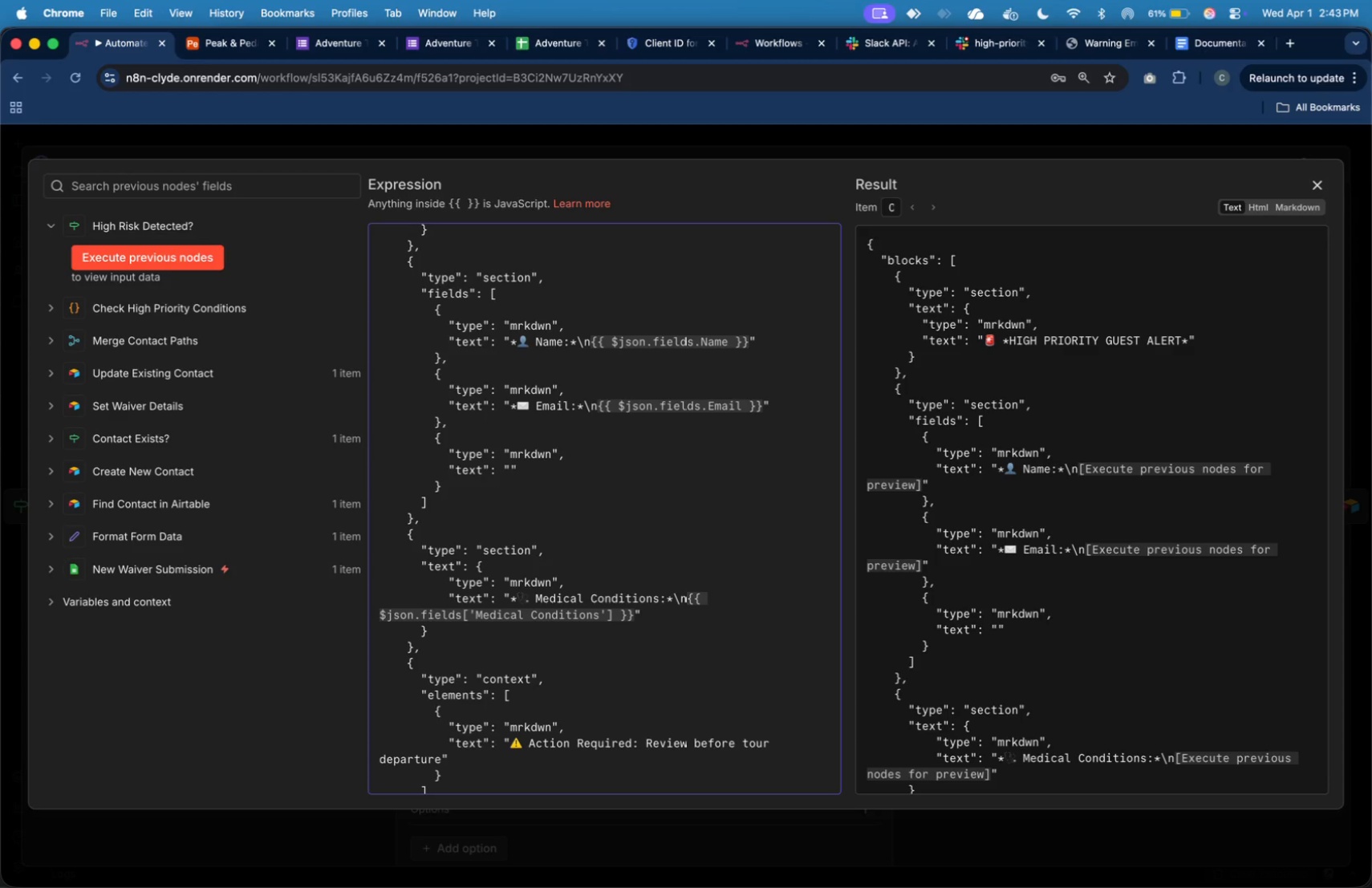 
key(ArrowLeft)
 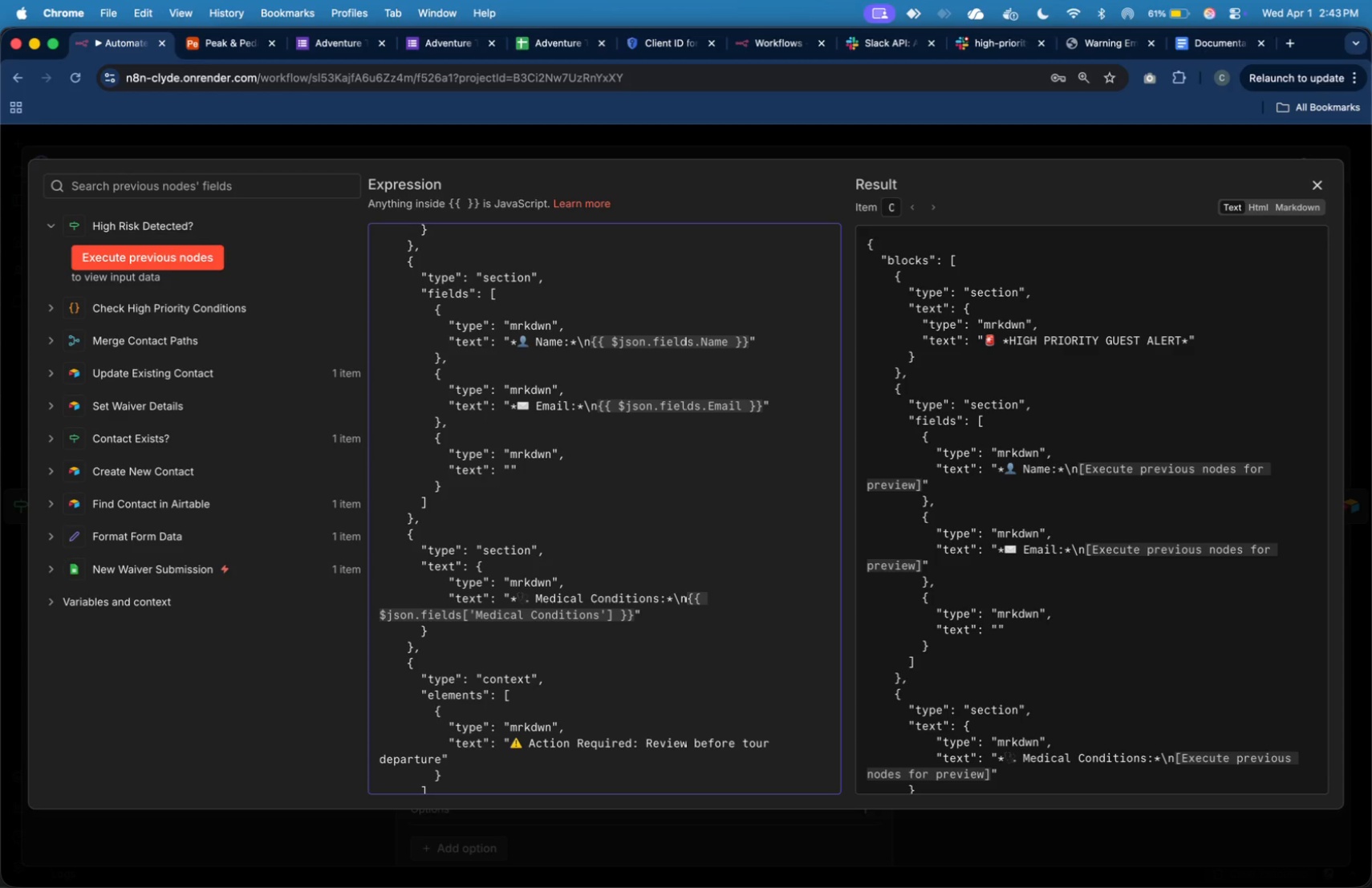 
key(ArrowRight)
 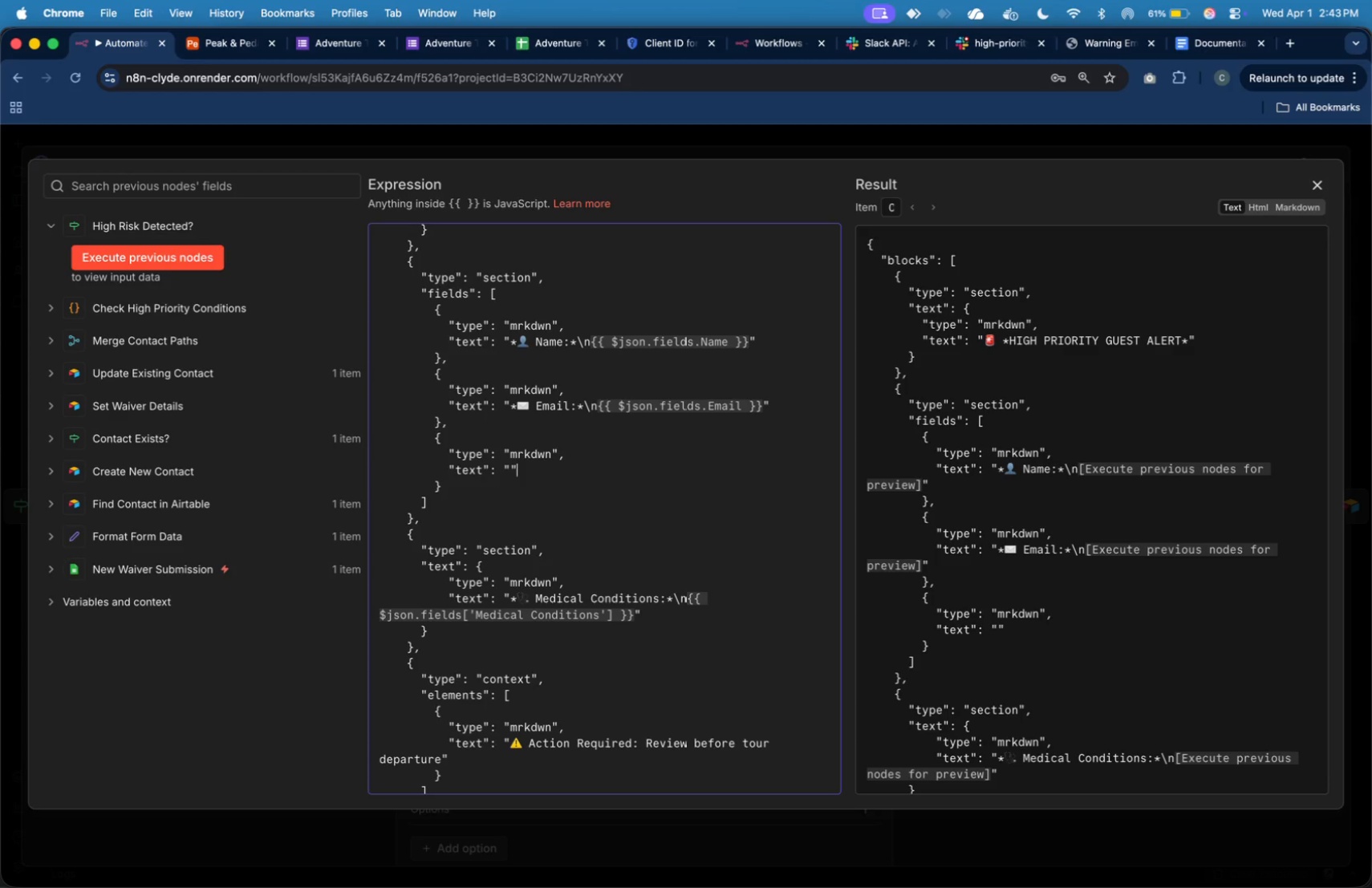 
key(ArrowLeft)
 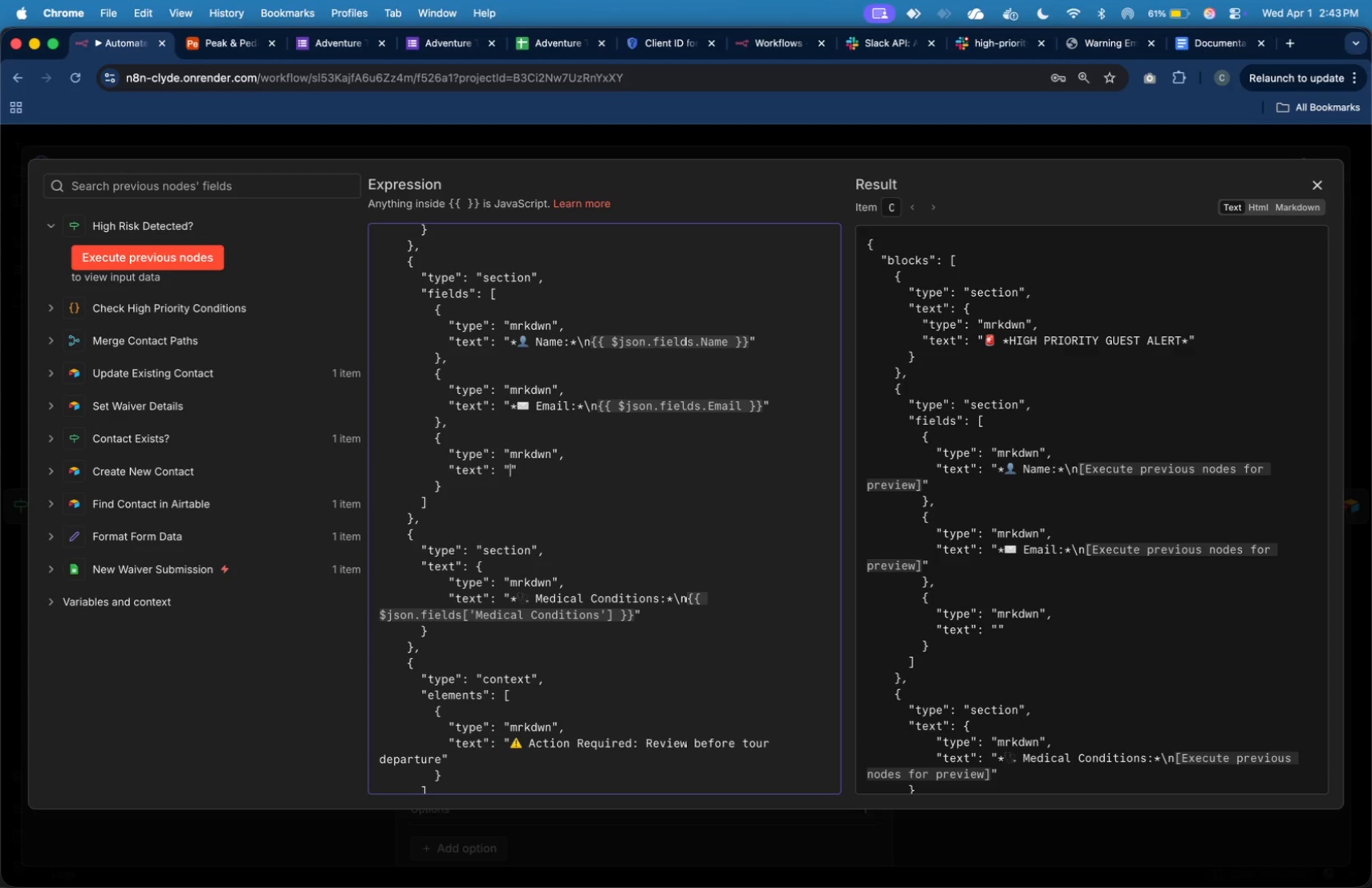 
type(**)
 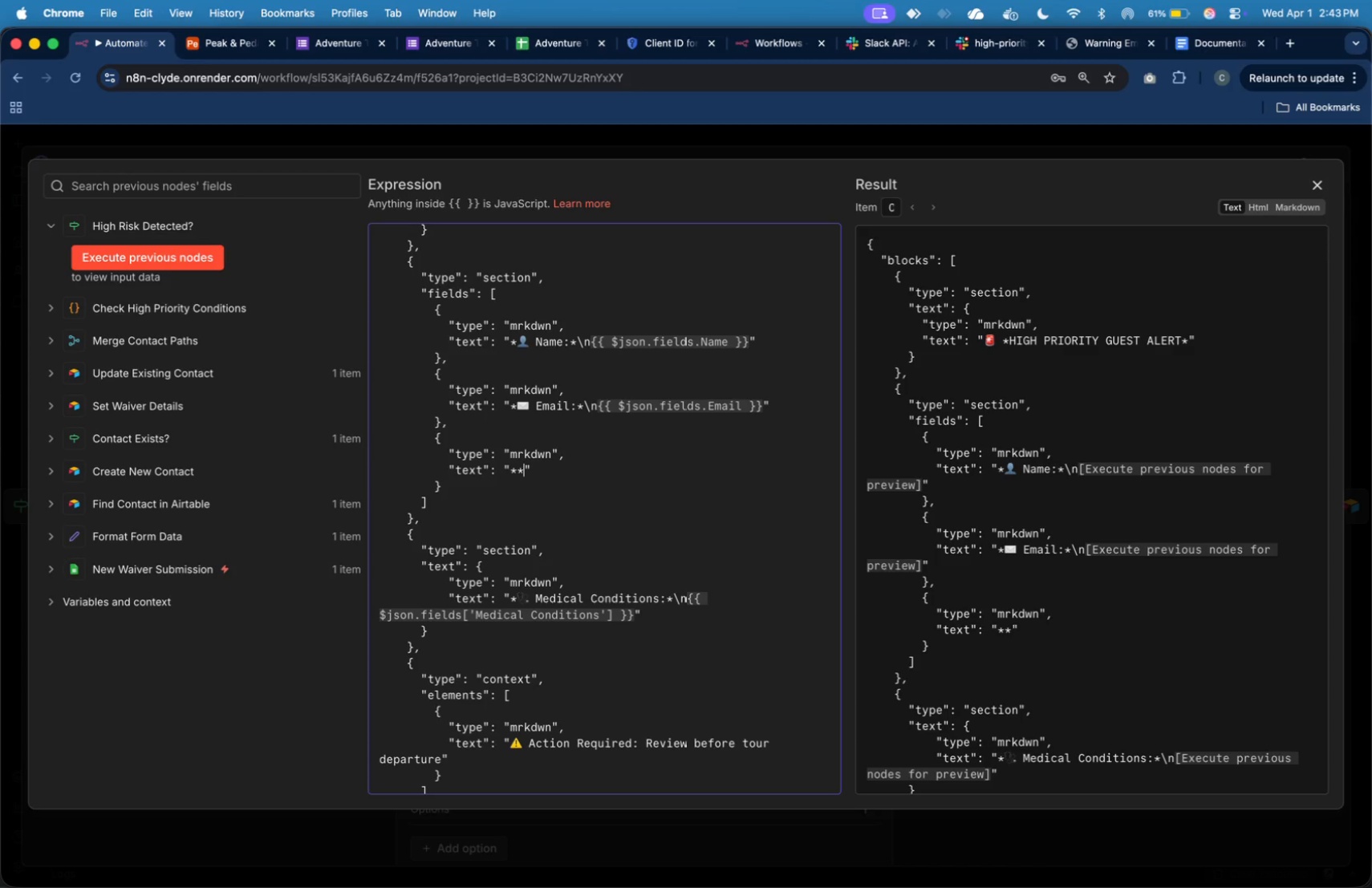 
key(ArrowLeft)
 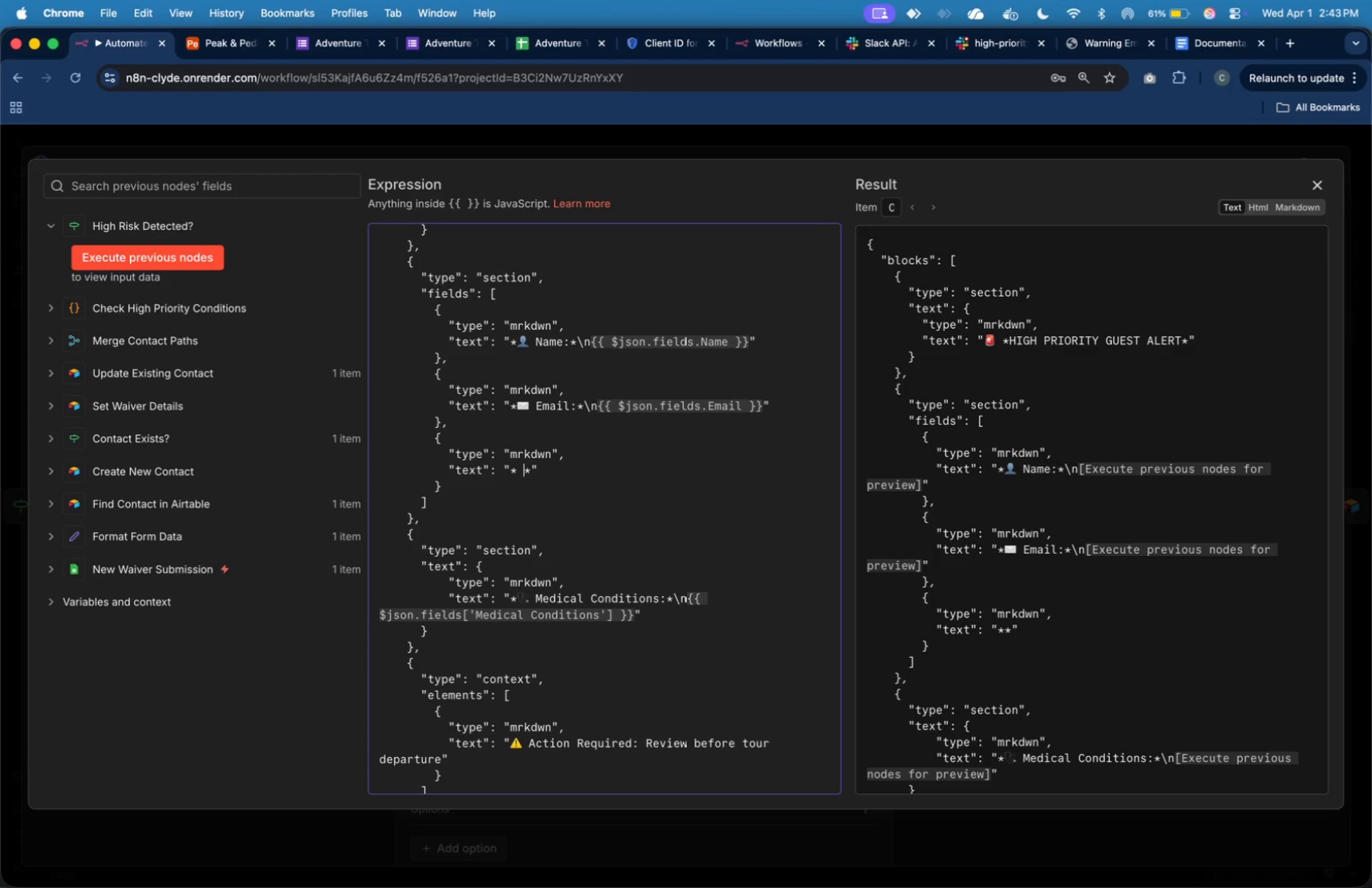 
type( Emergency Contact: )
 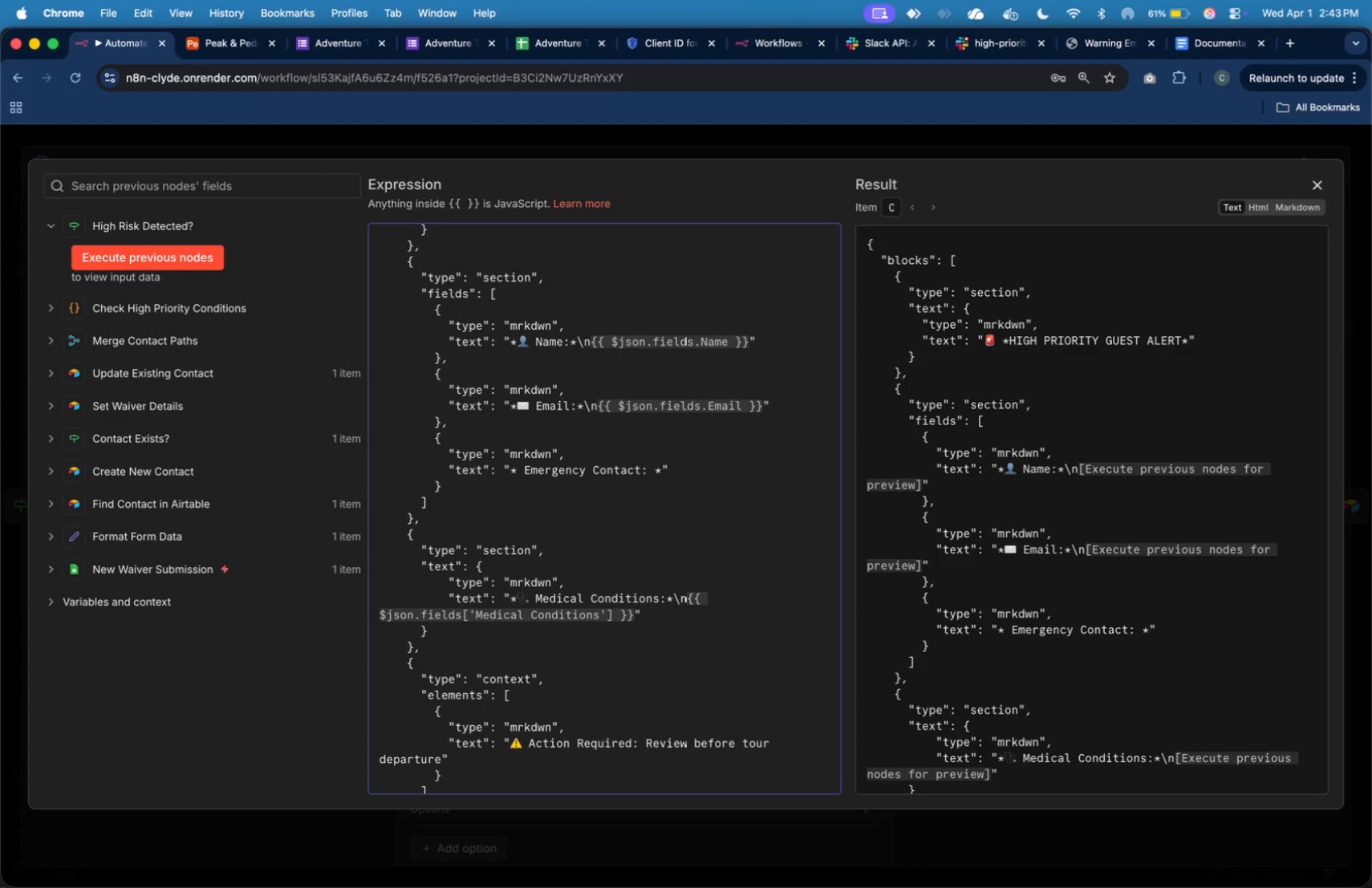 
key(Backspace)
 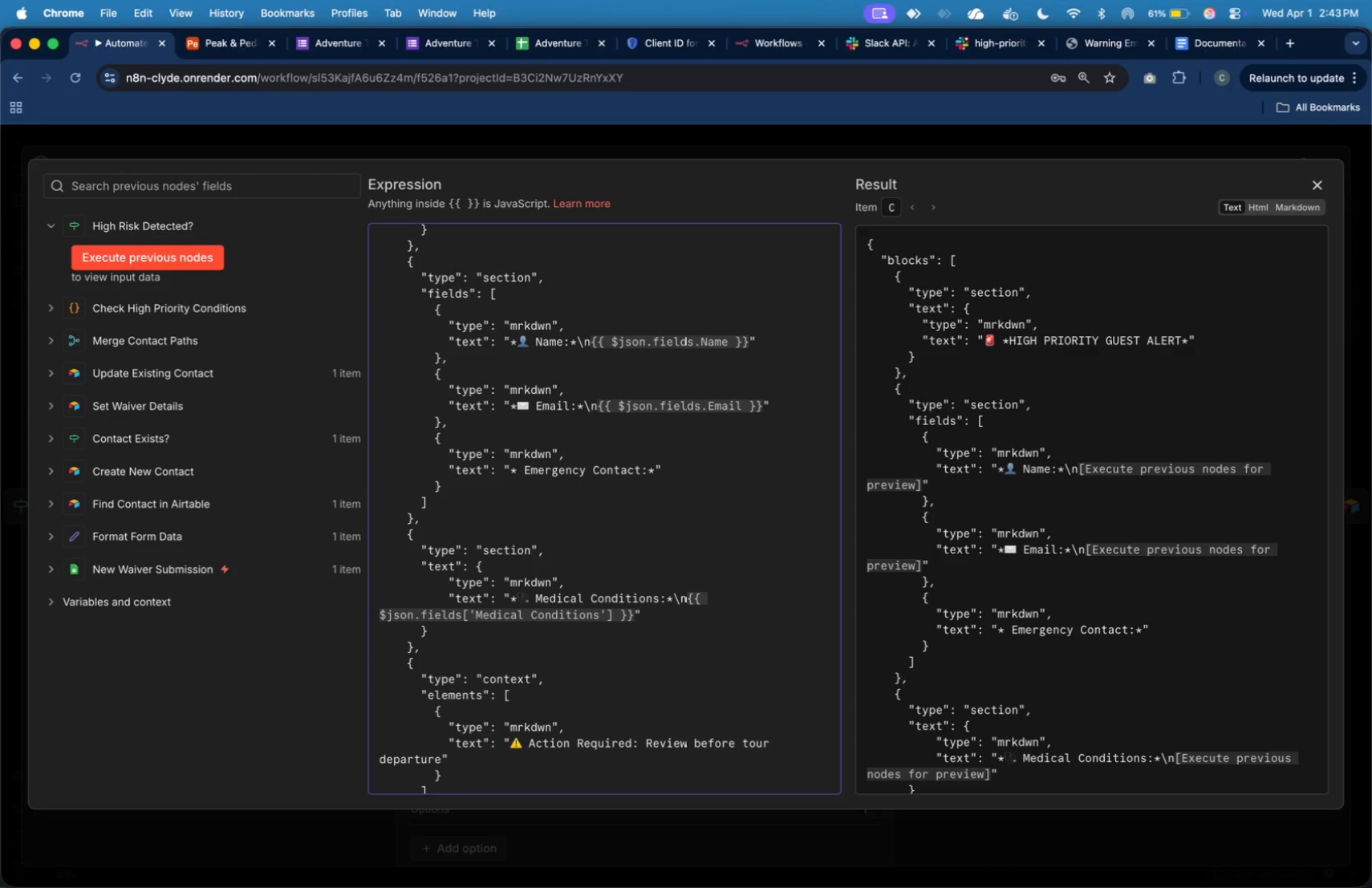 
key(ArrowRight)
 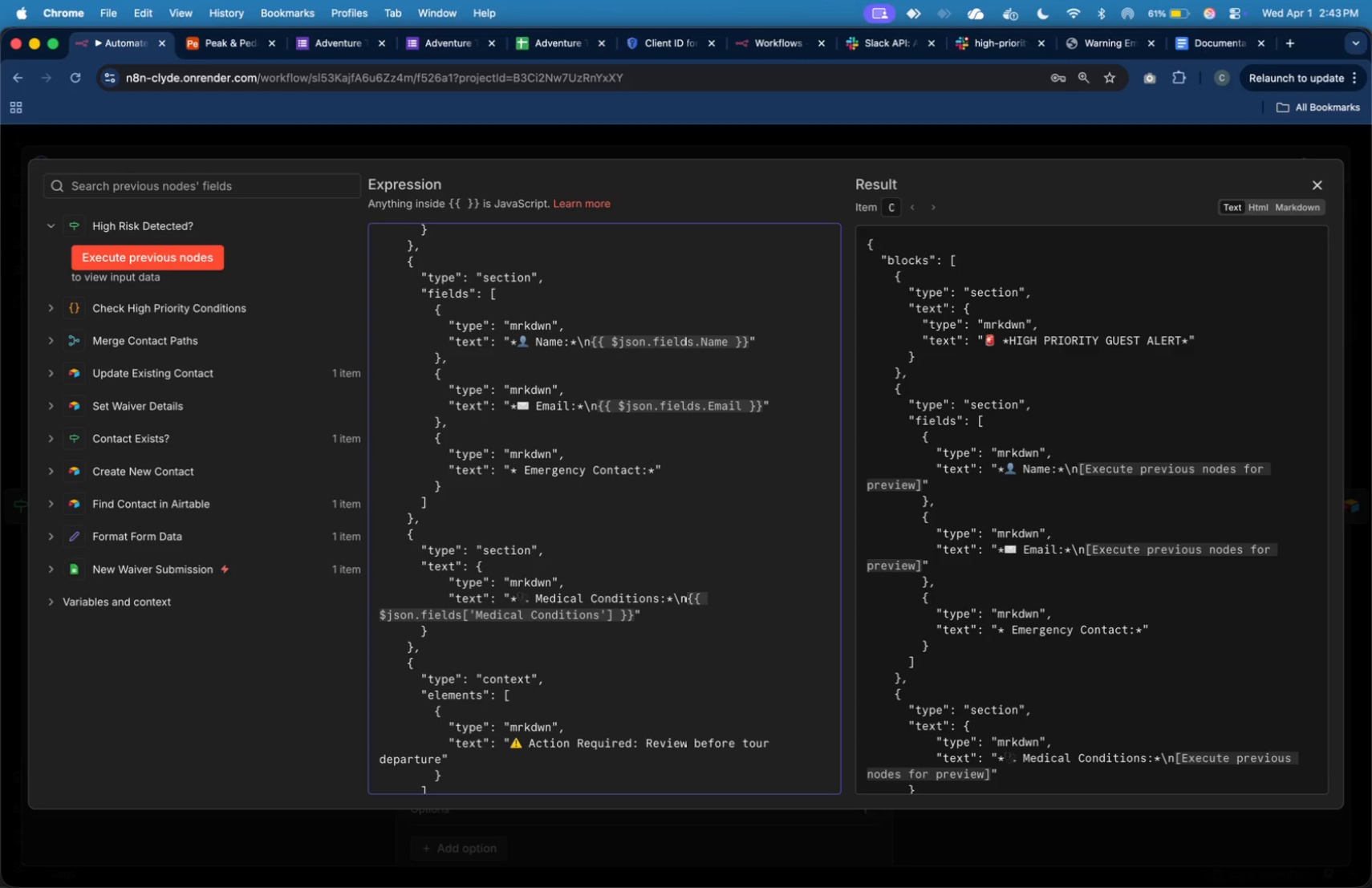 
key(Backslash)
 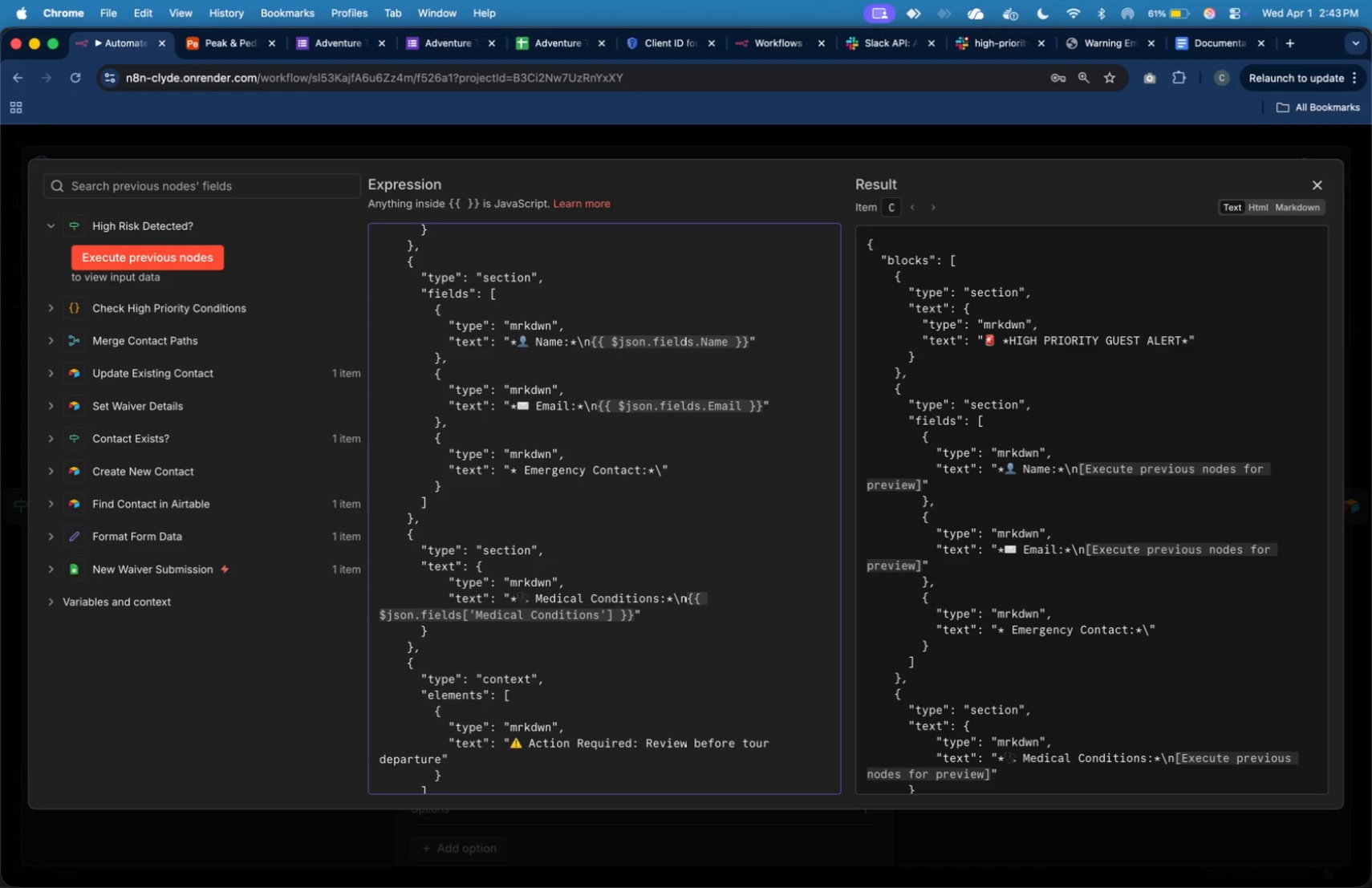 
key(N)
 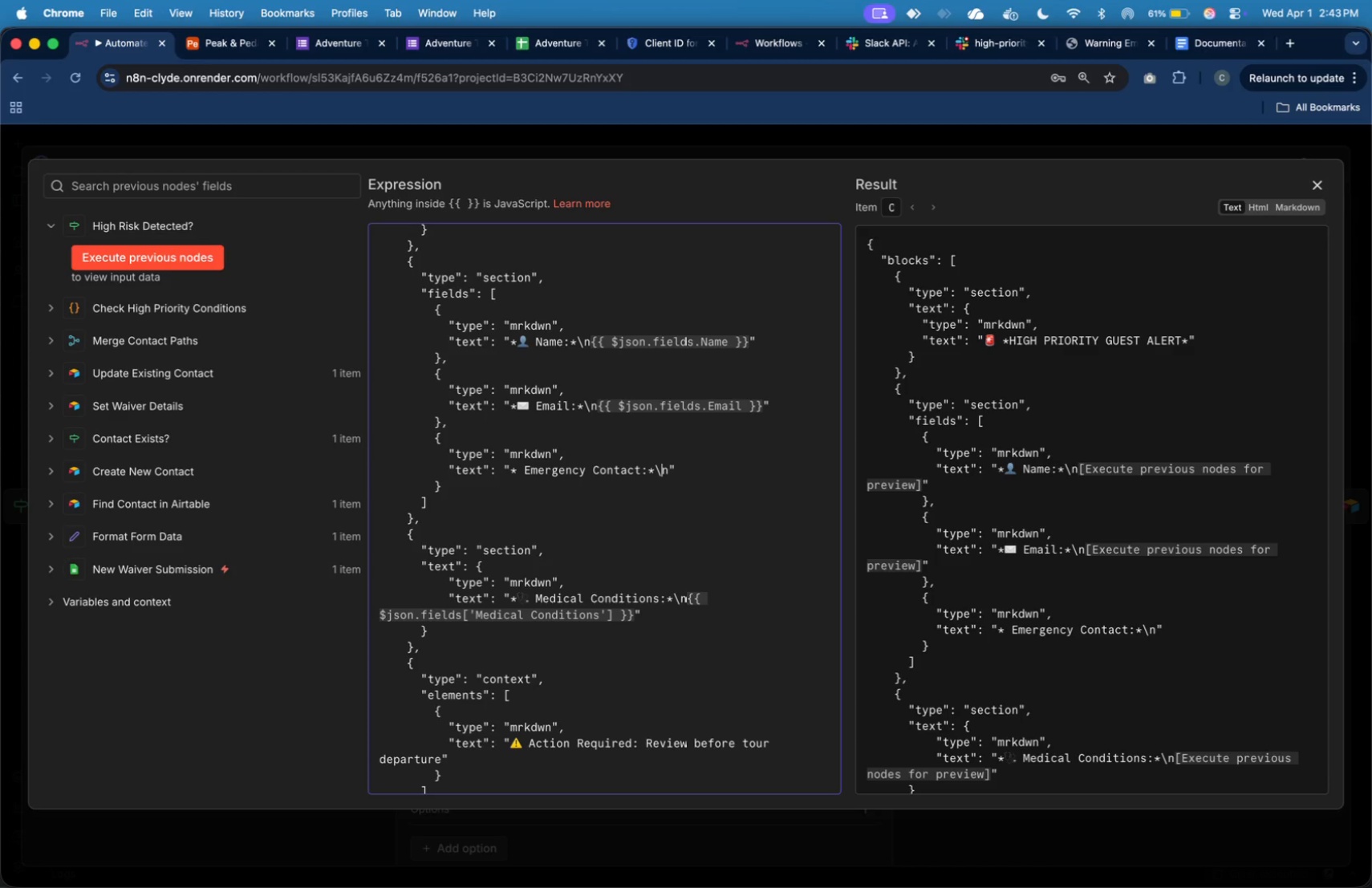 
hold_key(key=ArrowLeft, duration=0.34)
 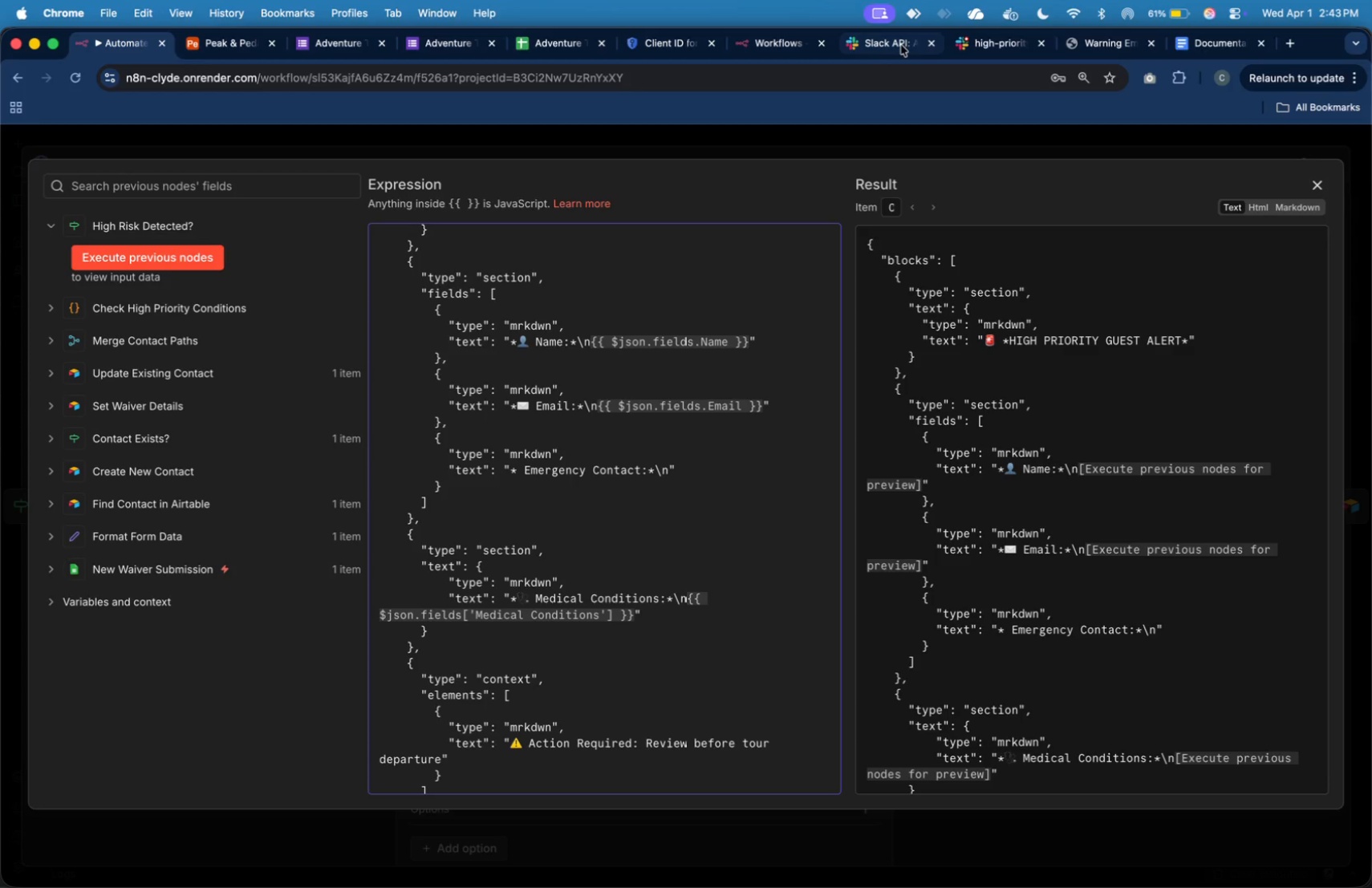 
wait(6.18)
 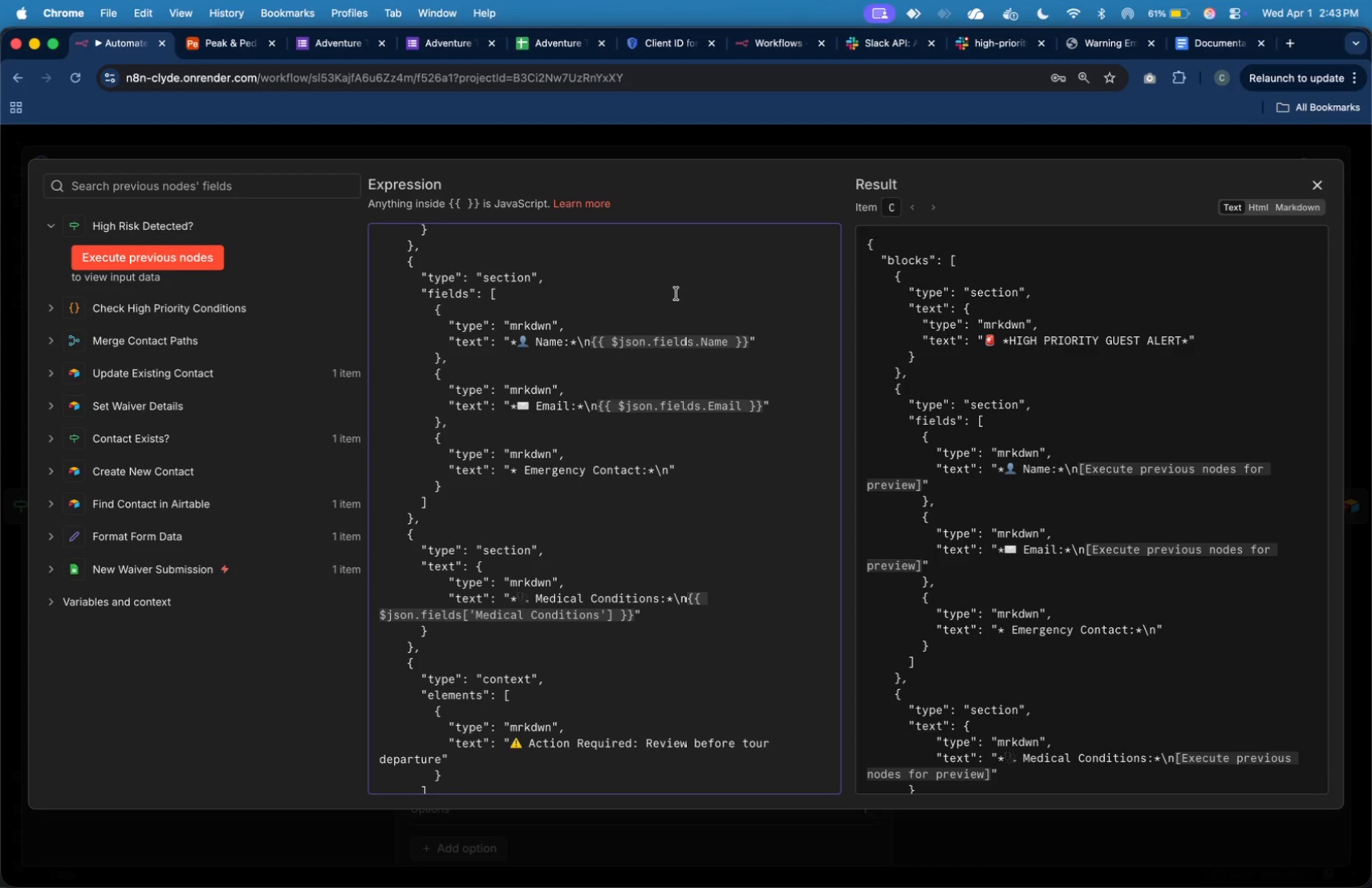 
left_click([1094, 47])
 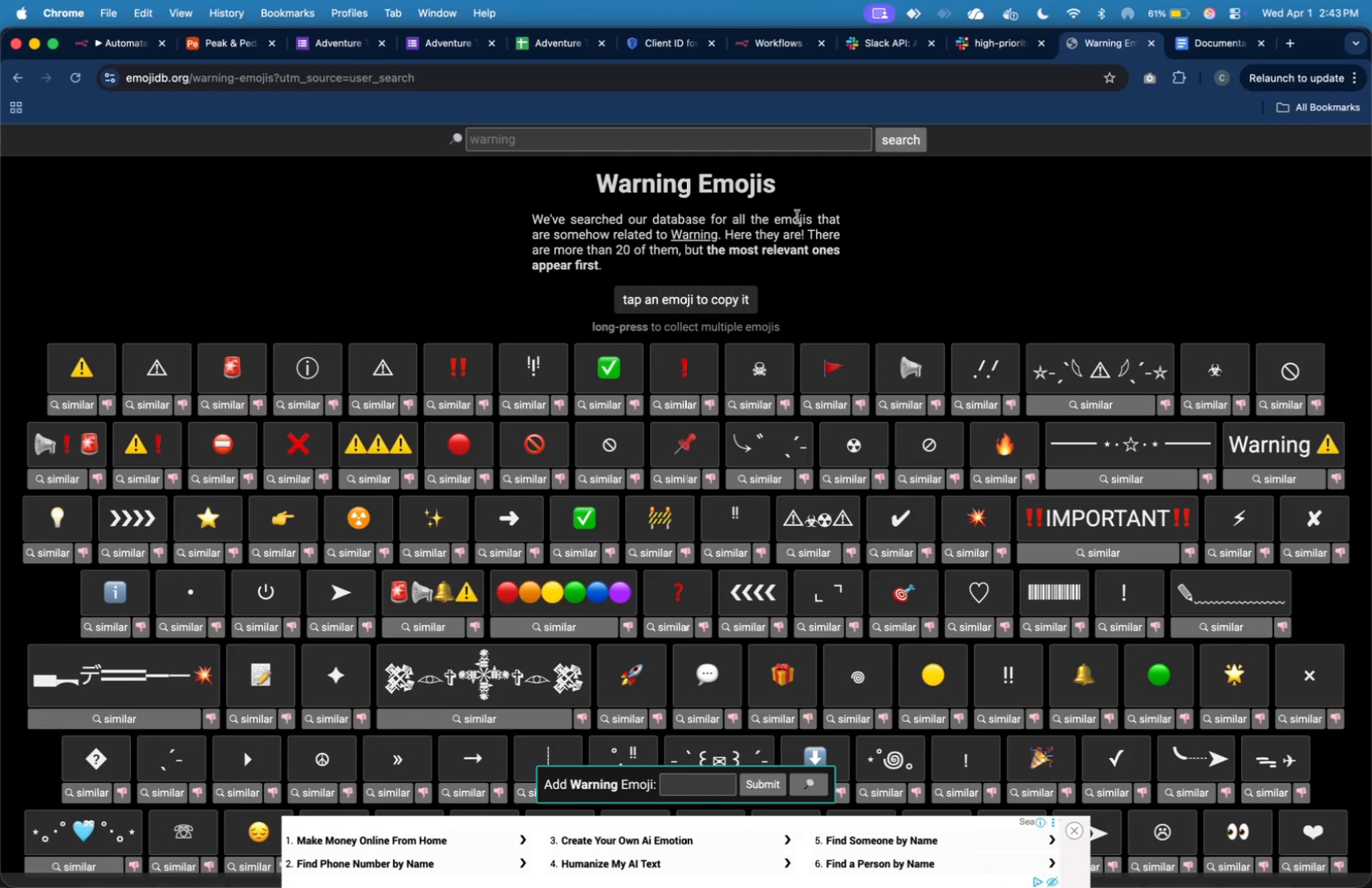 
left_click([768, 140])
 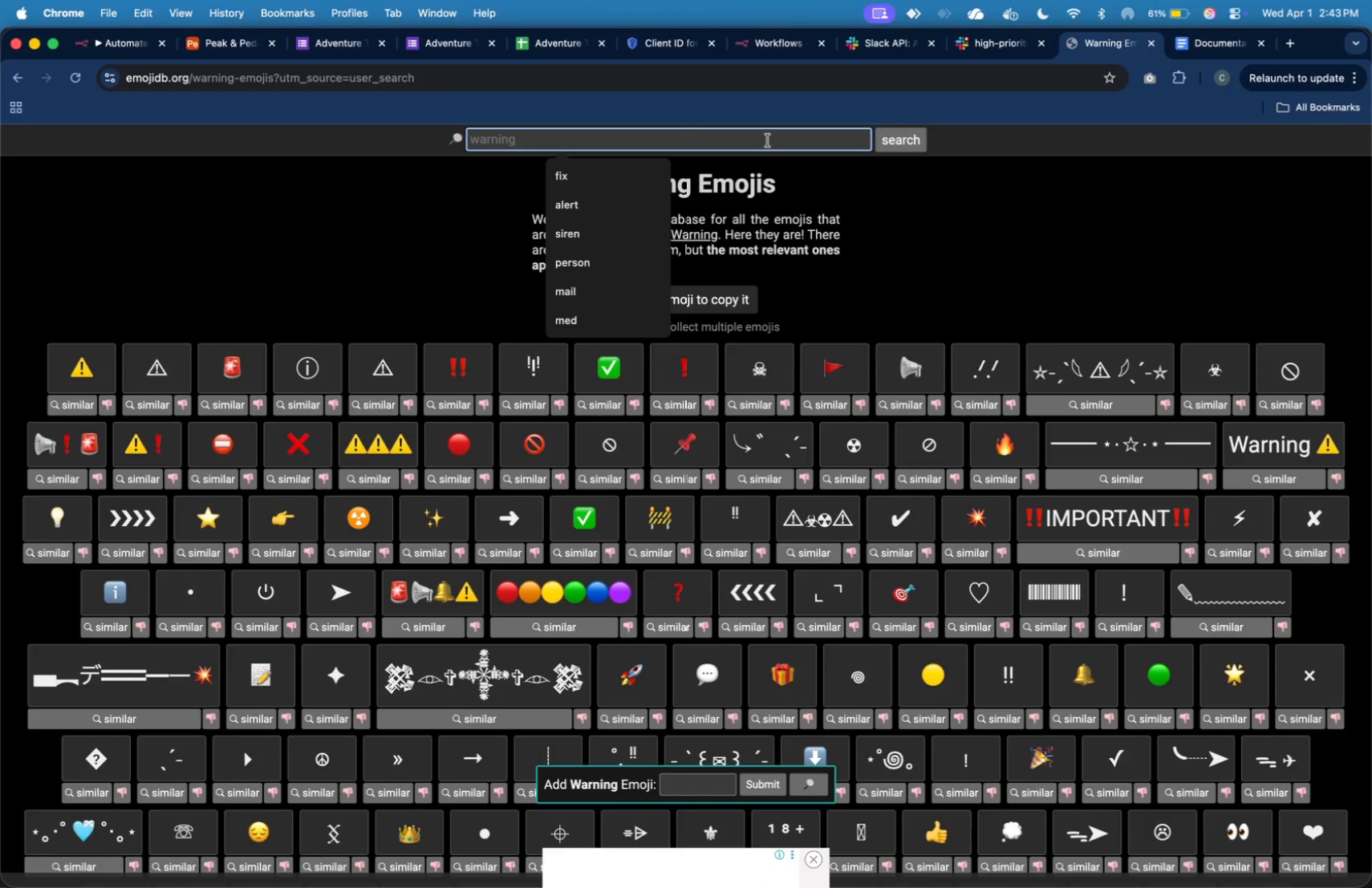 
type(call)
 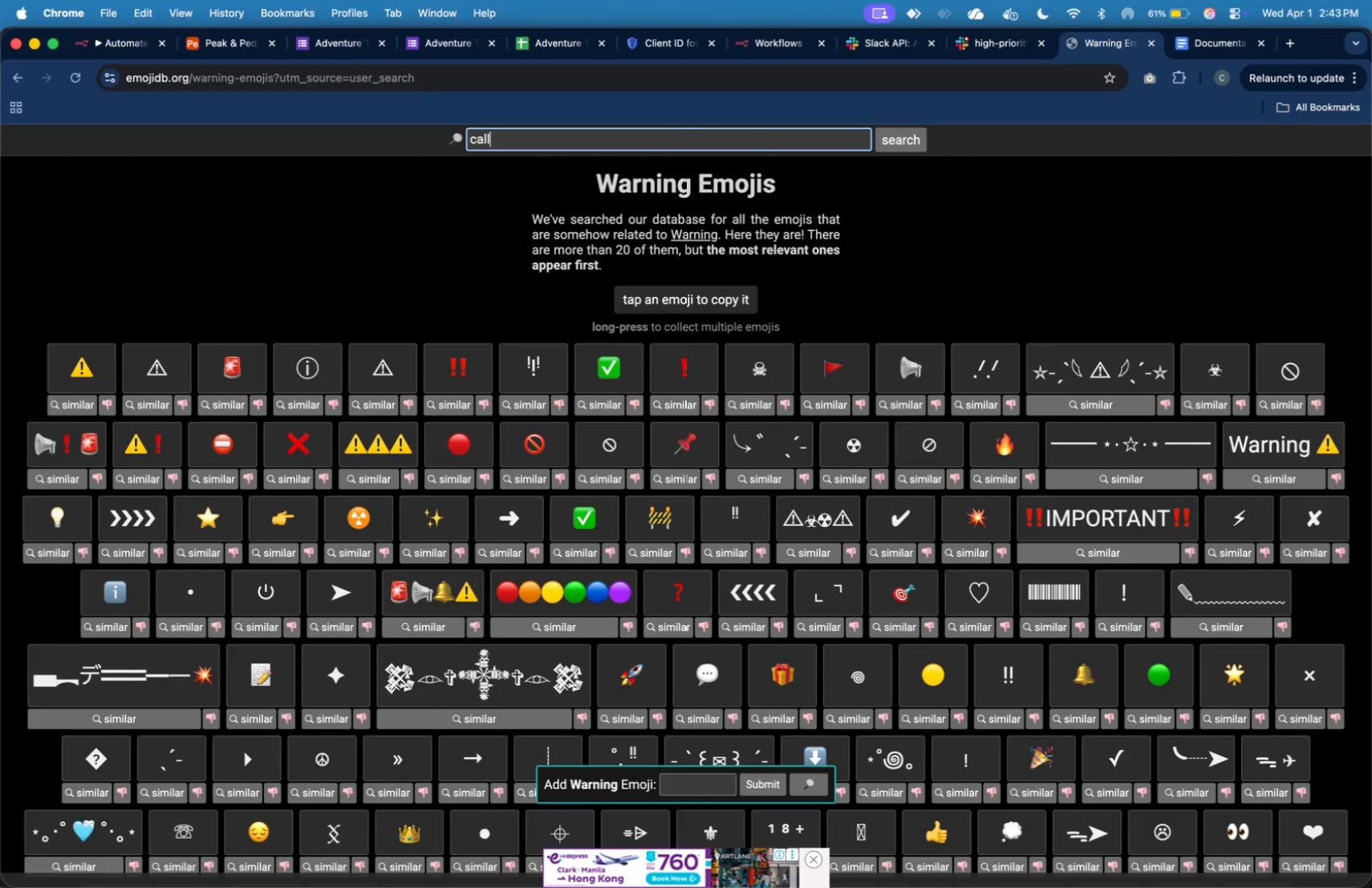 
key(Enter)
 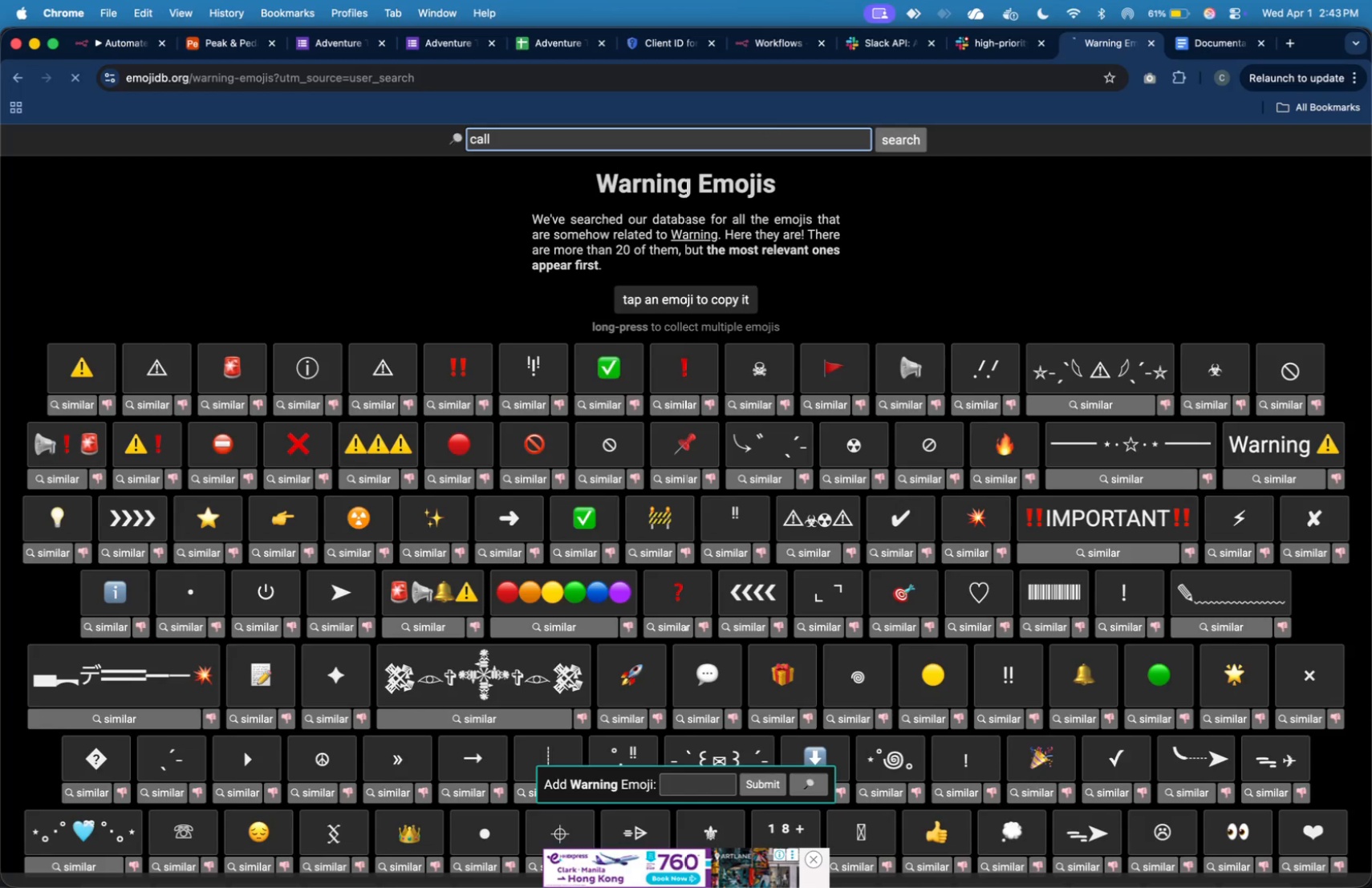 
mouse_move([786, 131])
 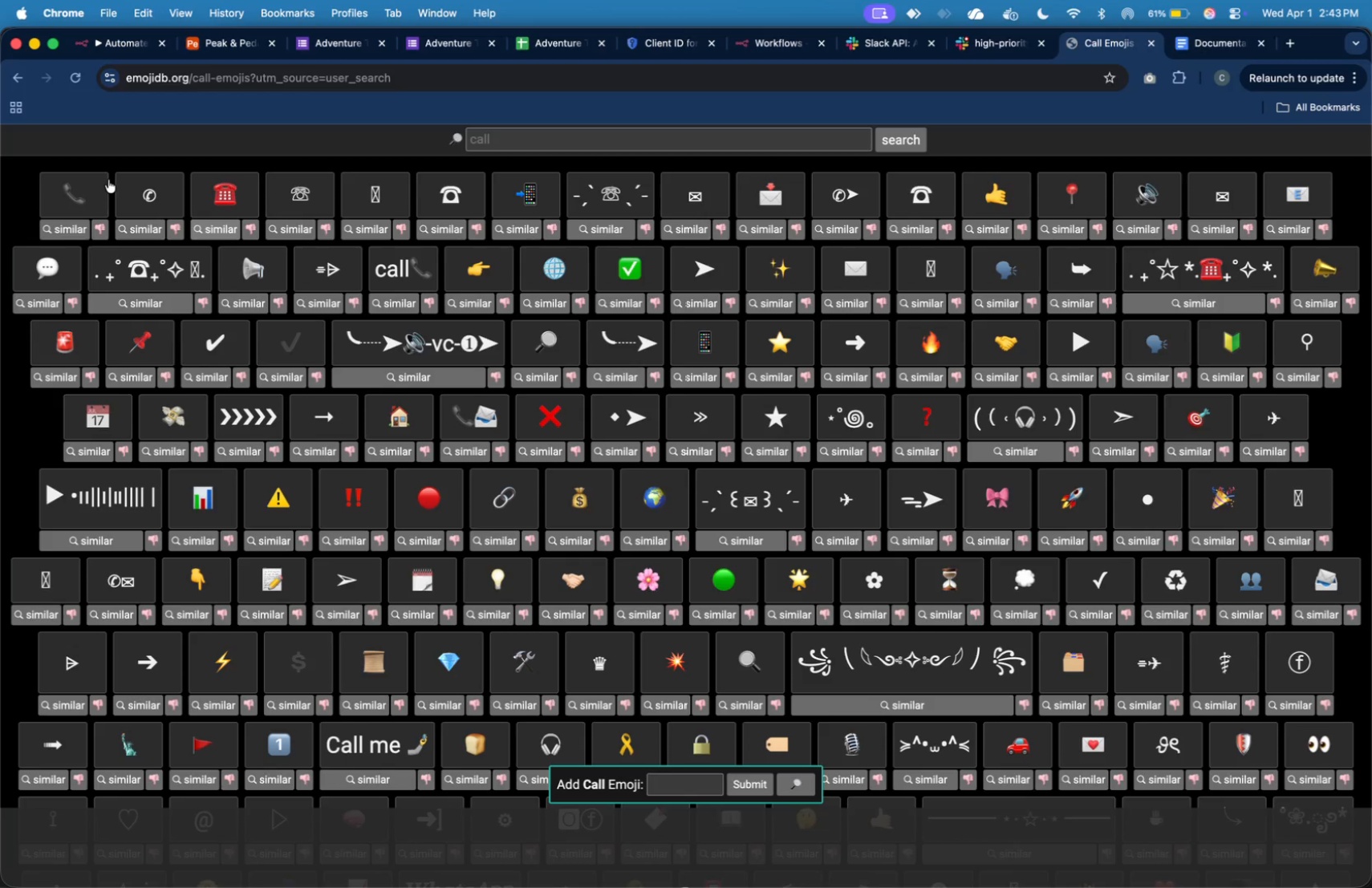 
left_click([93, 201])
 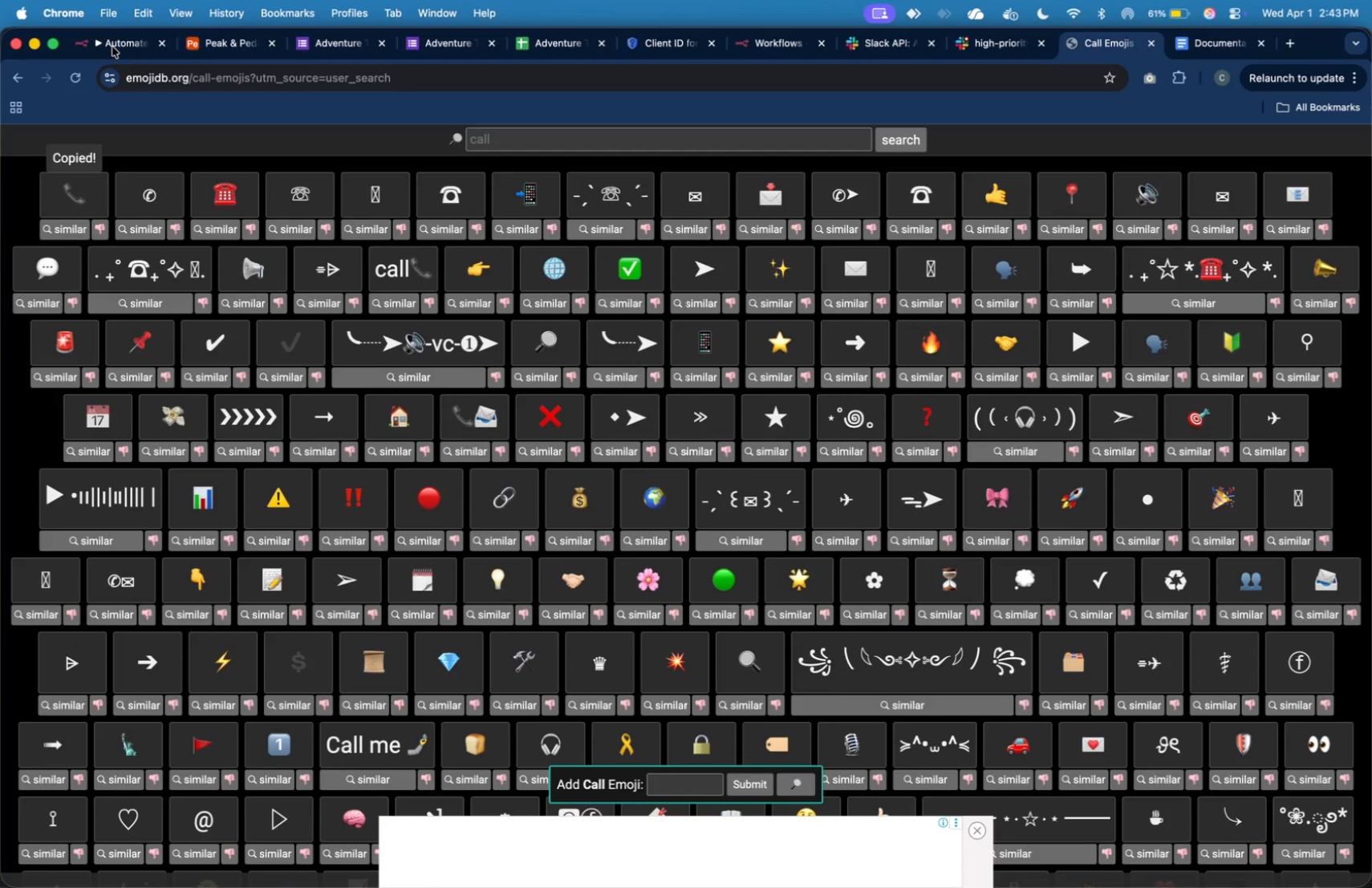 
left_click([114, 42])
 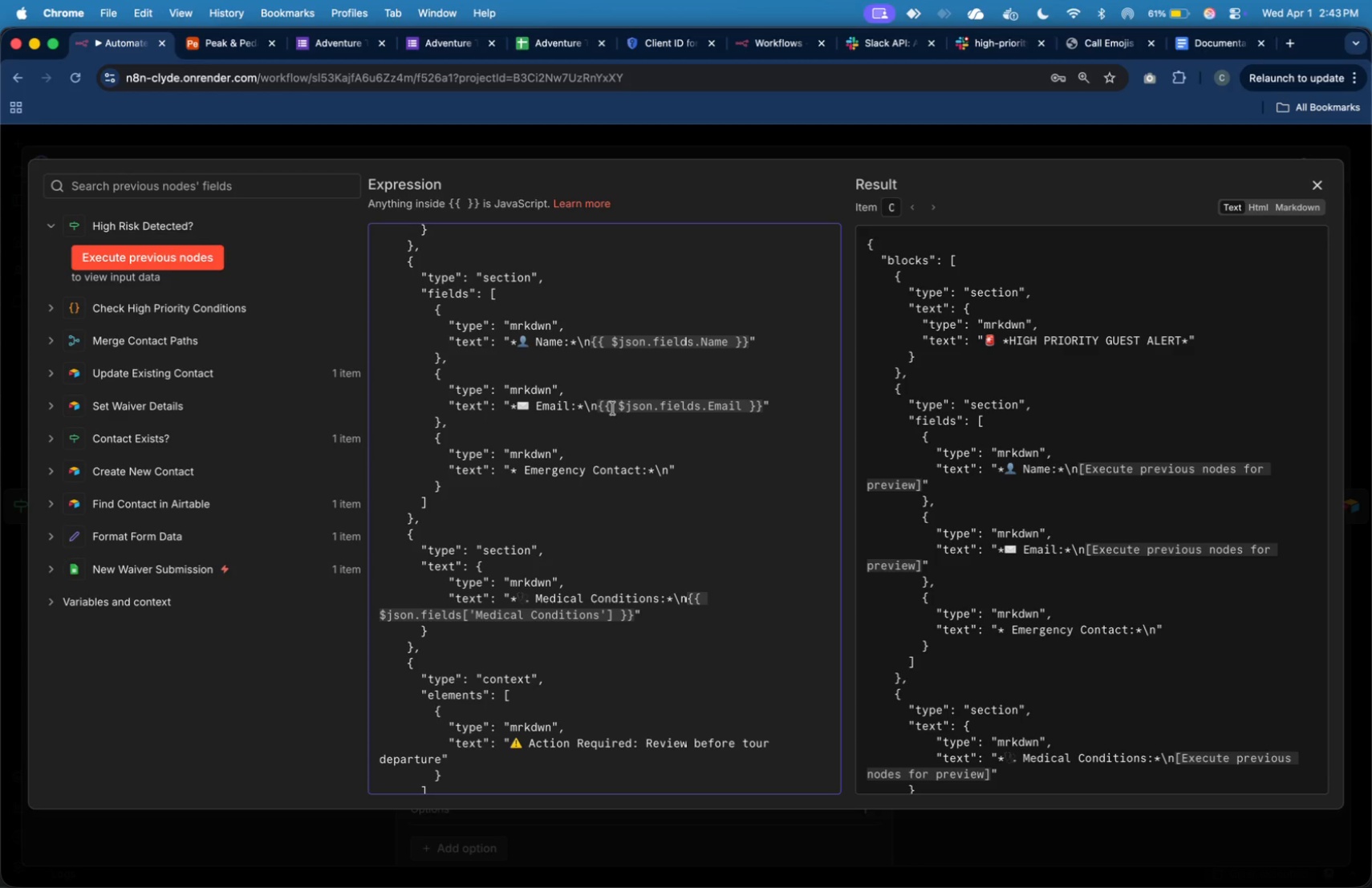 
hold_key(key=ArrowLeft, duration=0.93)
 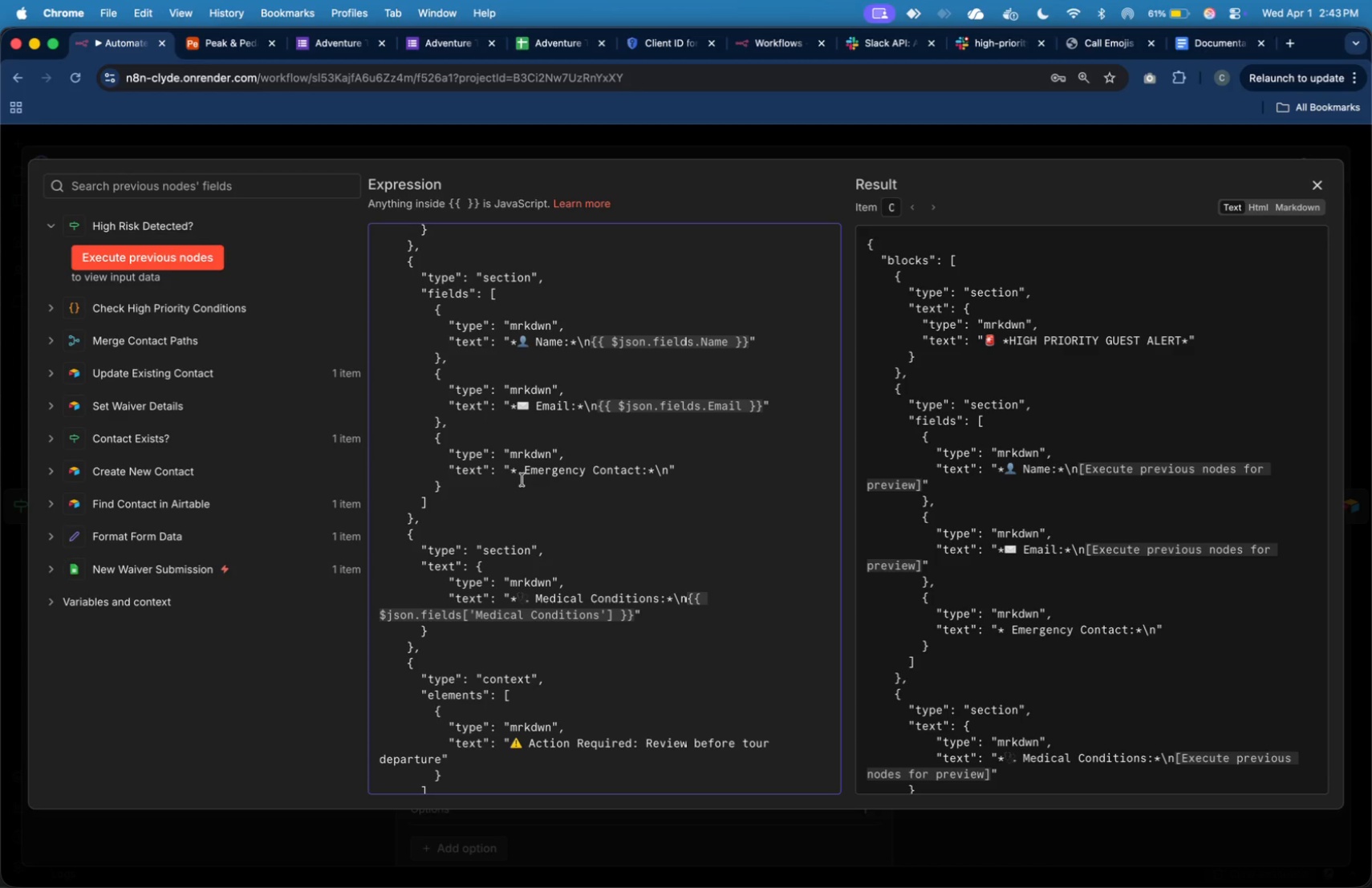 
left_click([522, 478])
 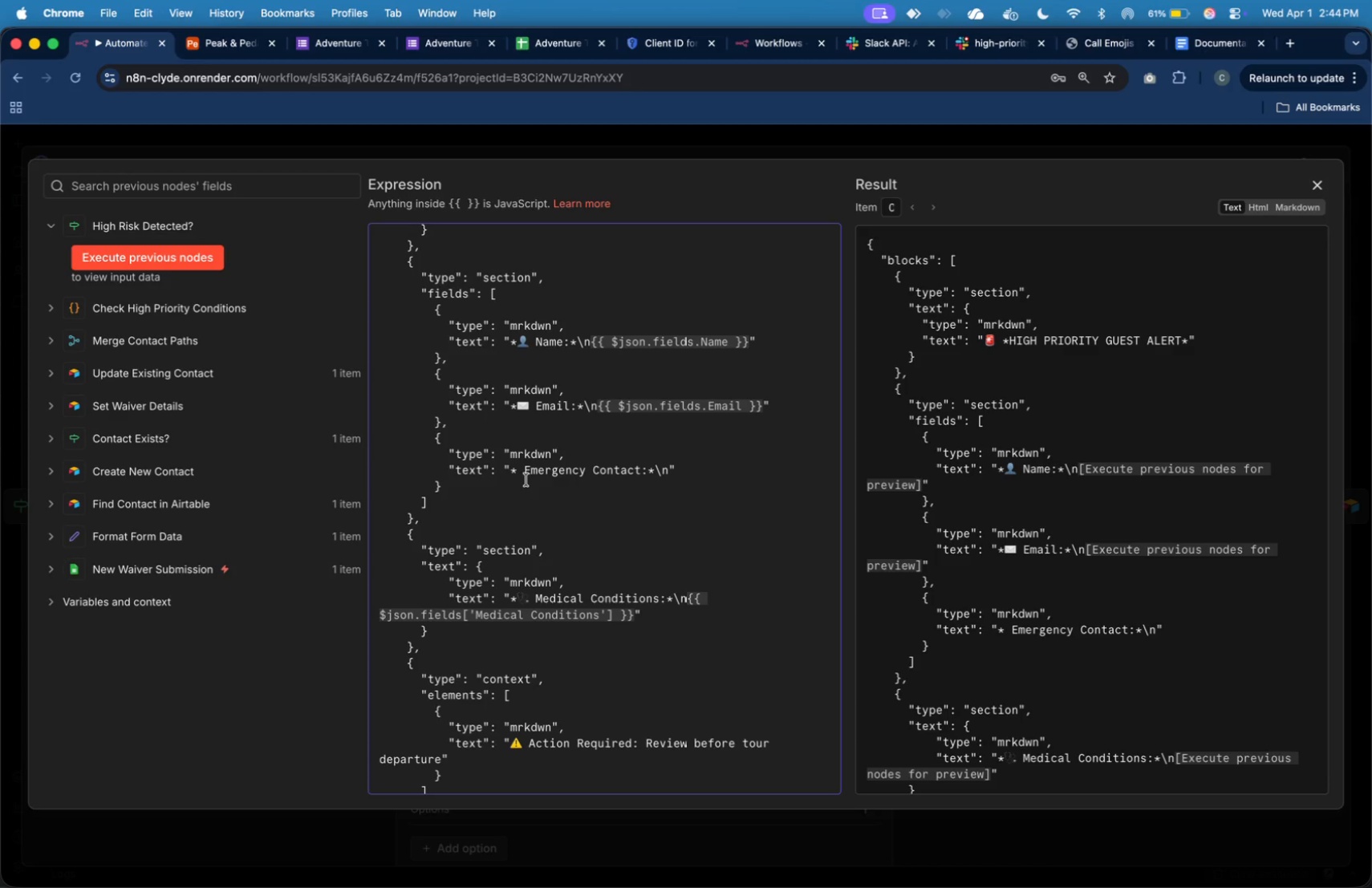 
key(ArrowLeft)
 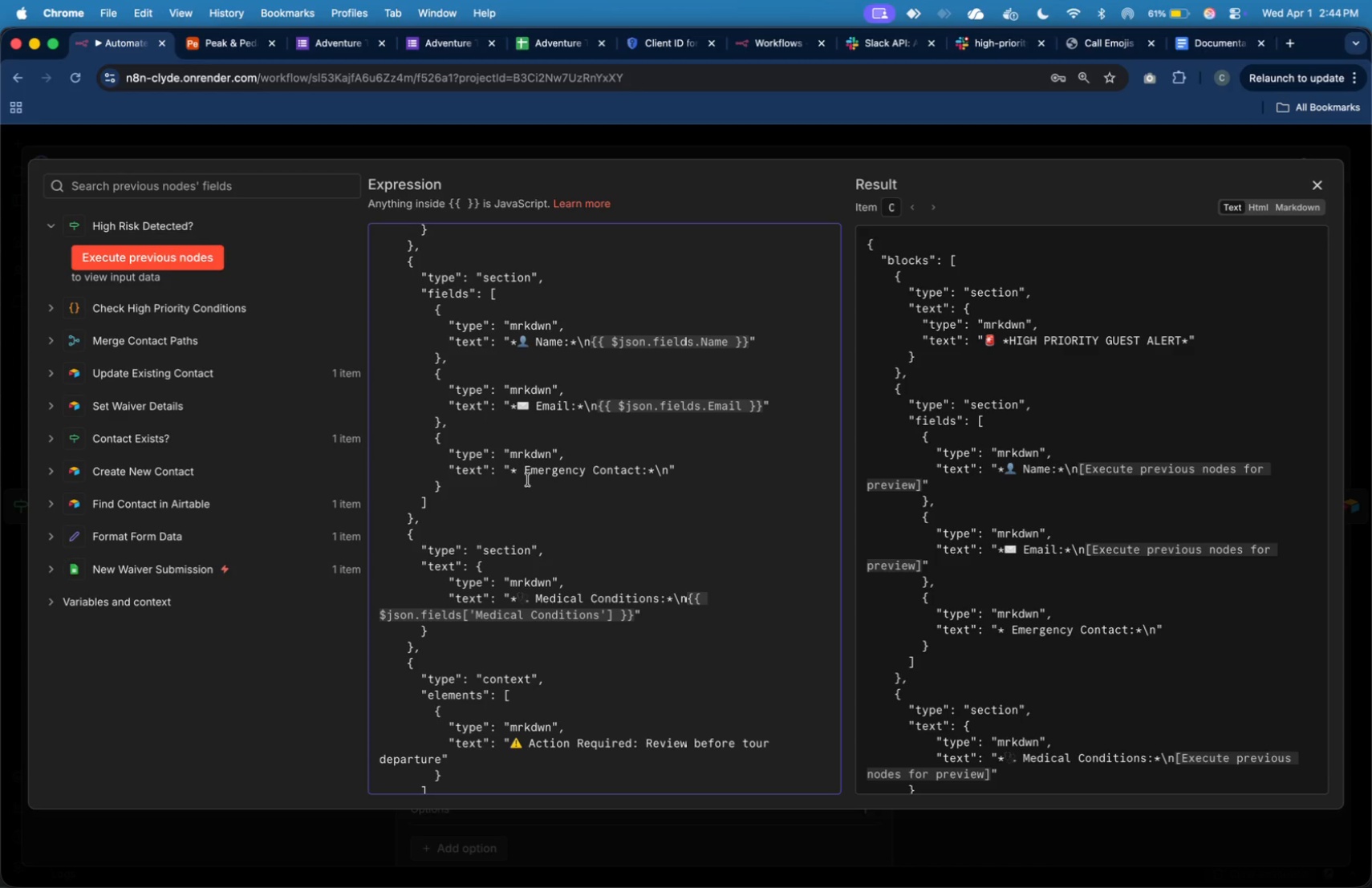 
key(Meta+V)
 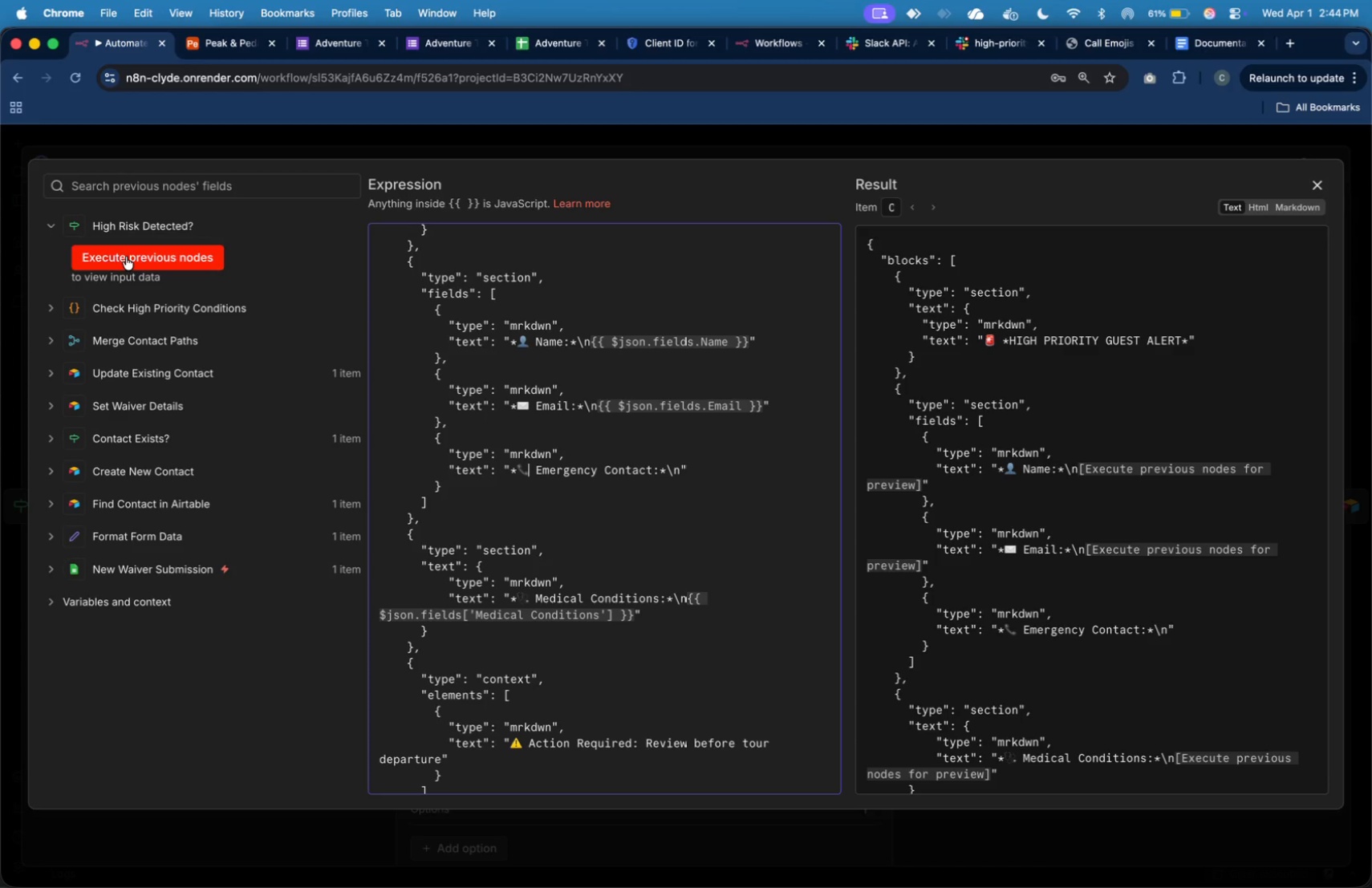 
wait(5.38)
 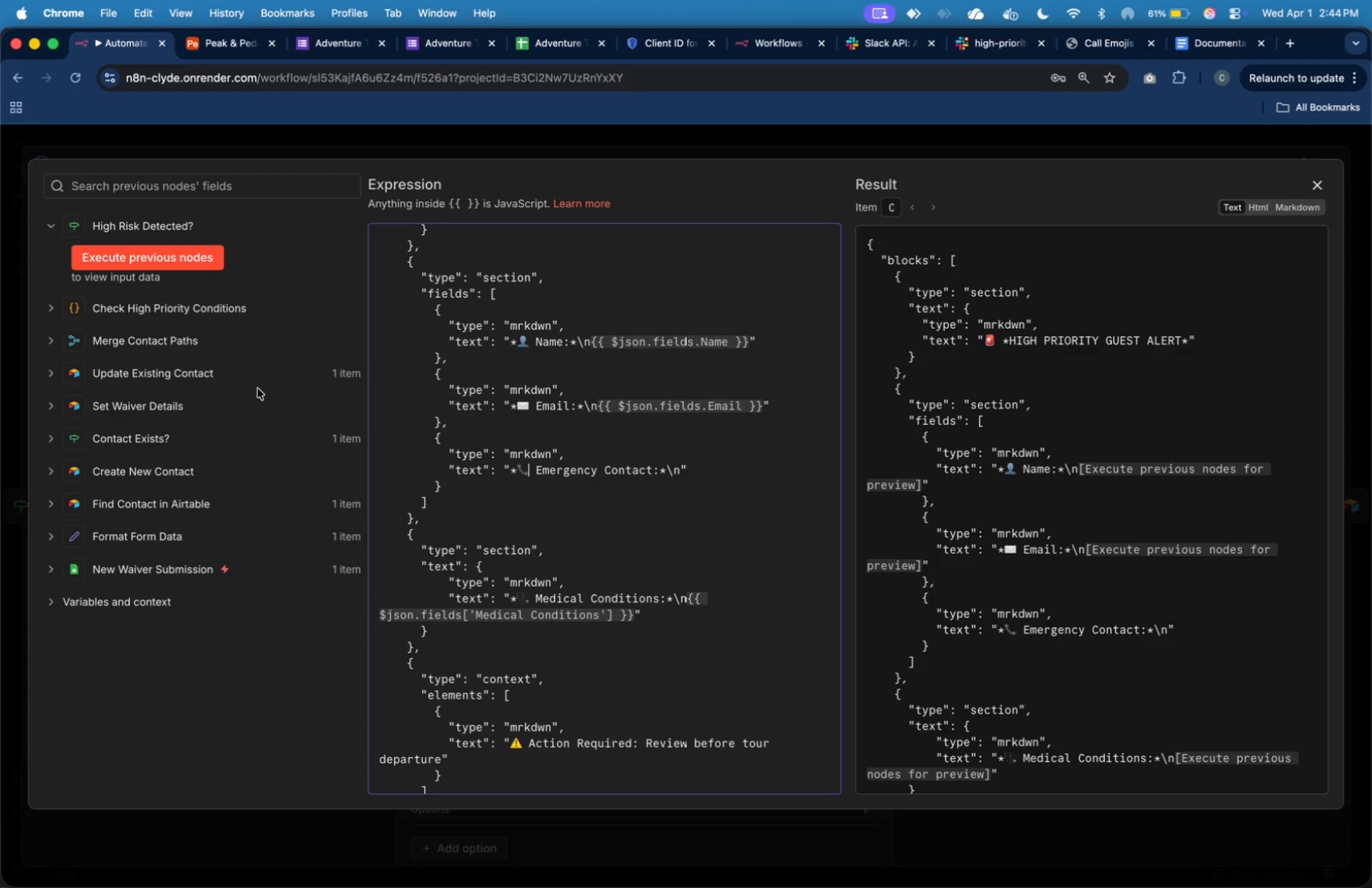 
left_click([126, 257])
 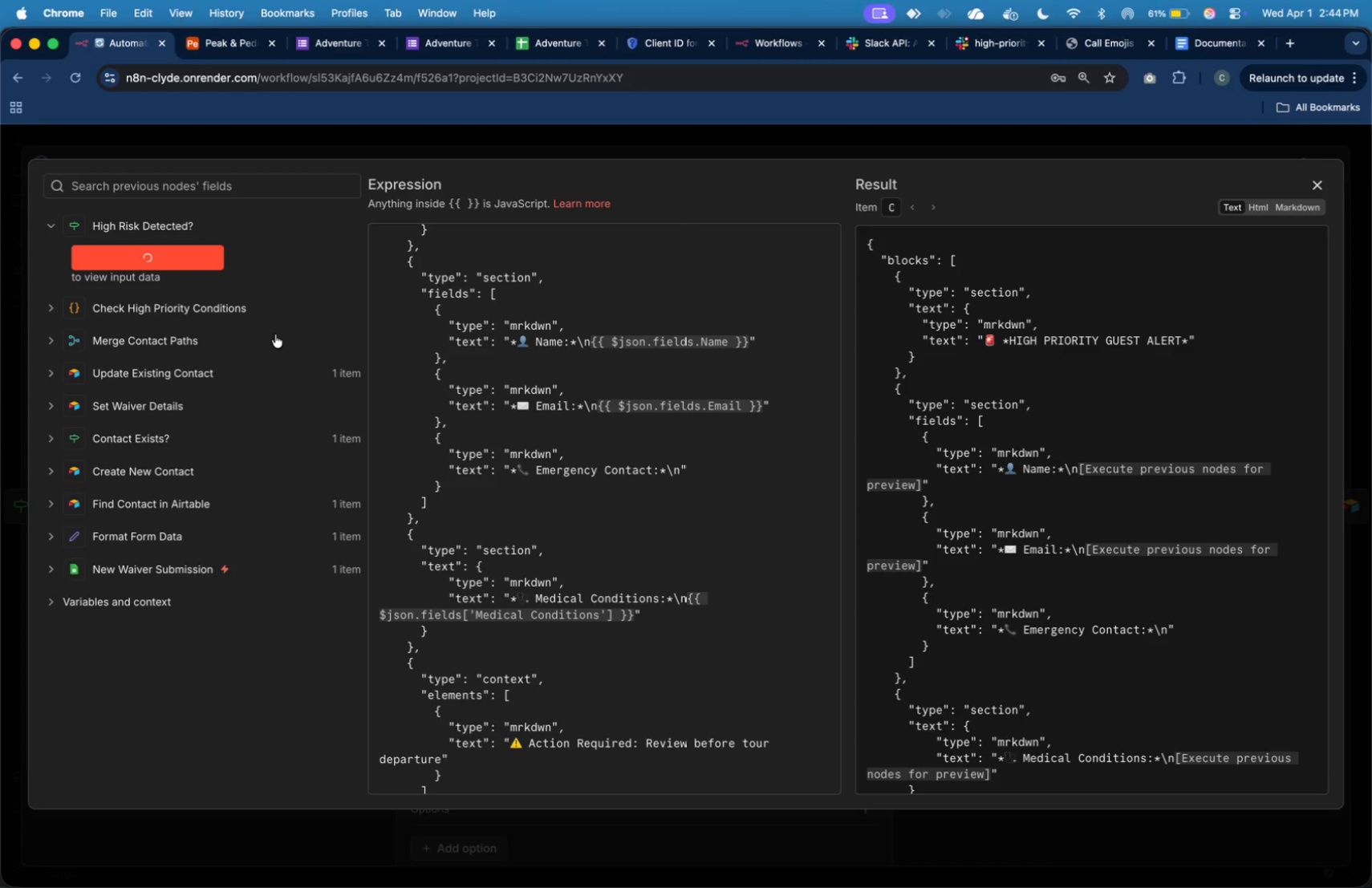 
wait(16.51)
 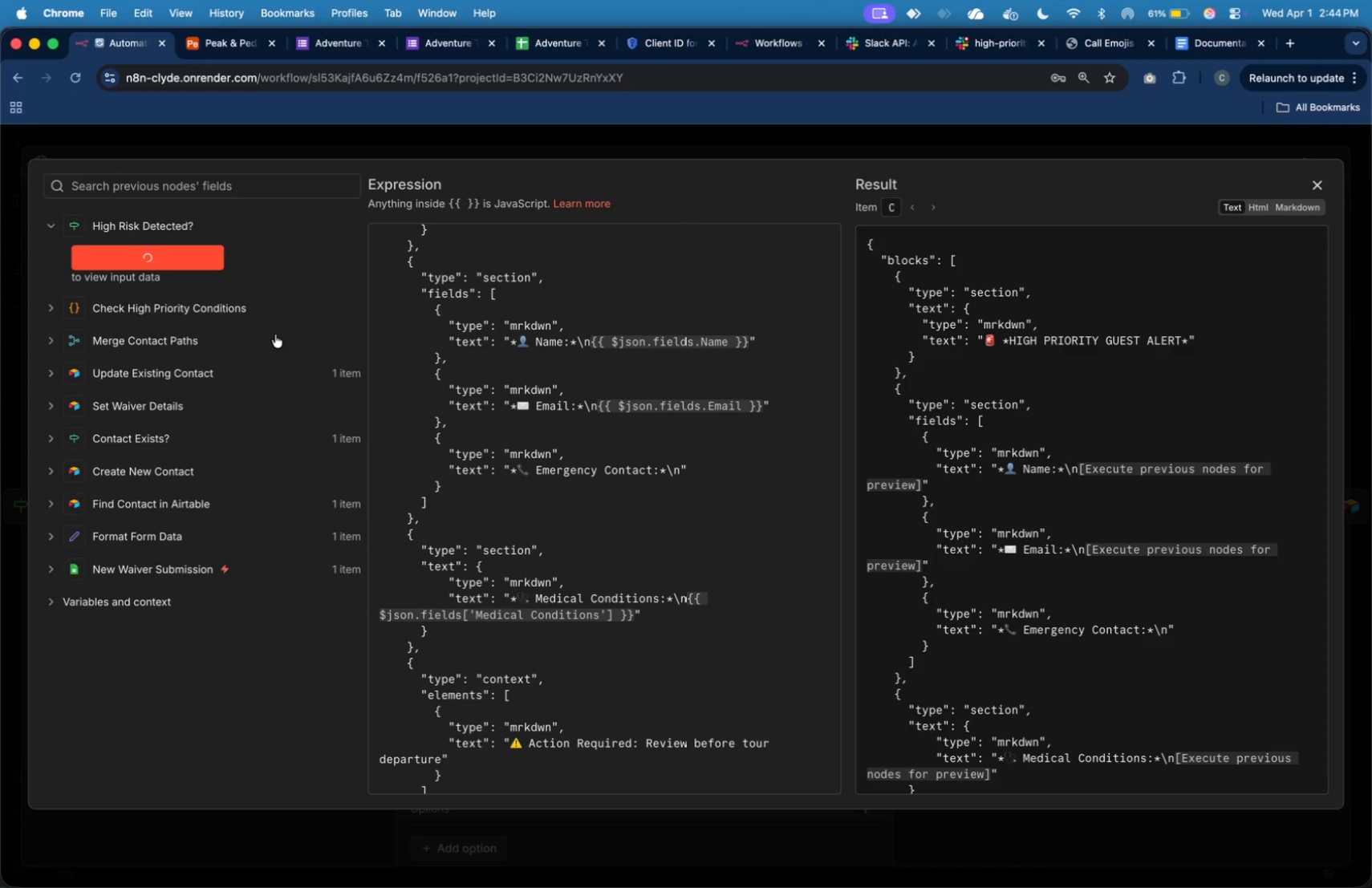 
left_click([1317, 189])
 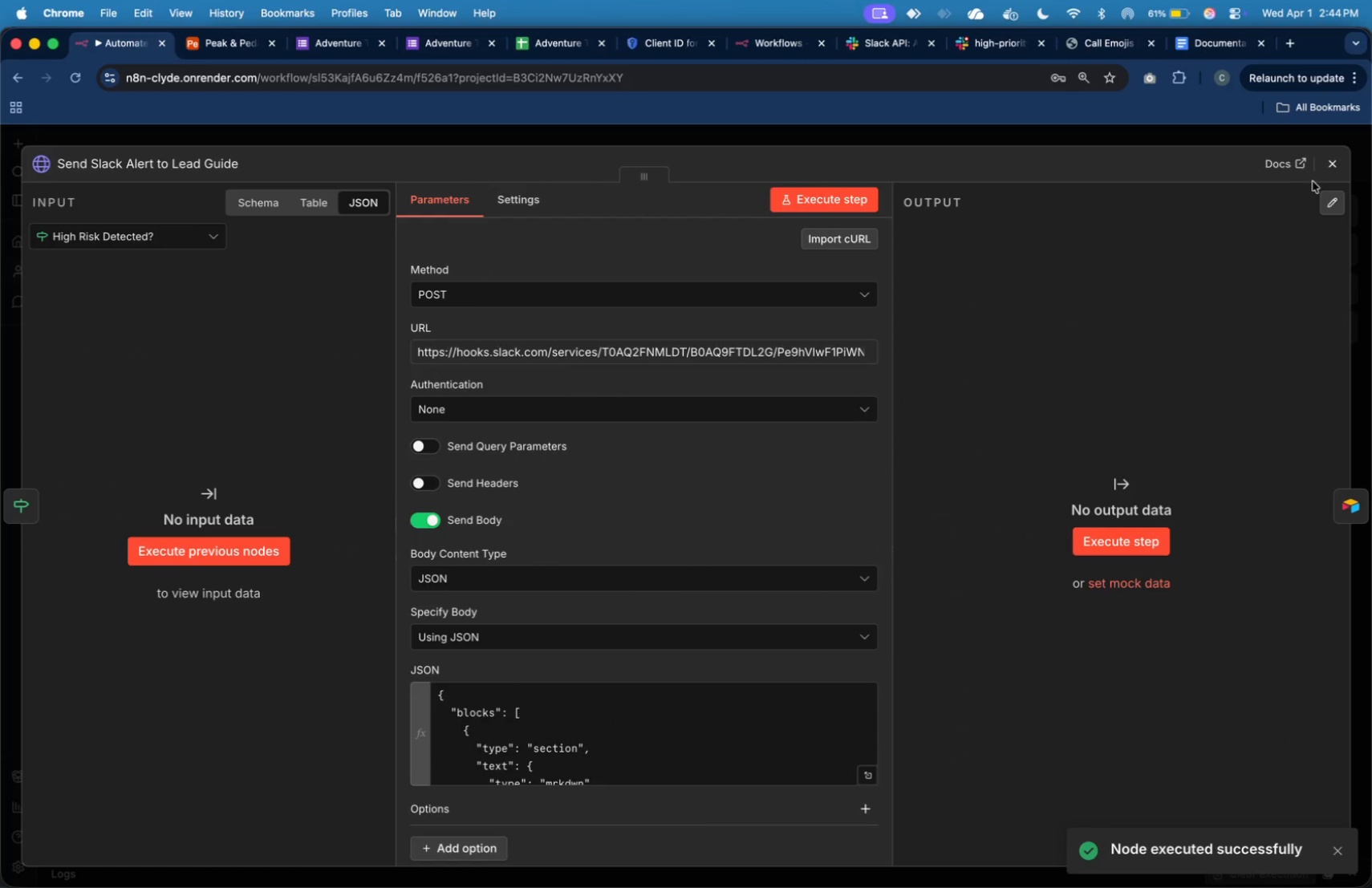 
left_click([1324, 171])
 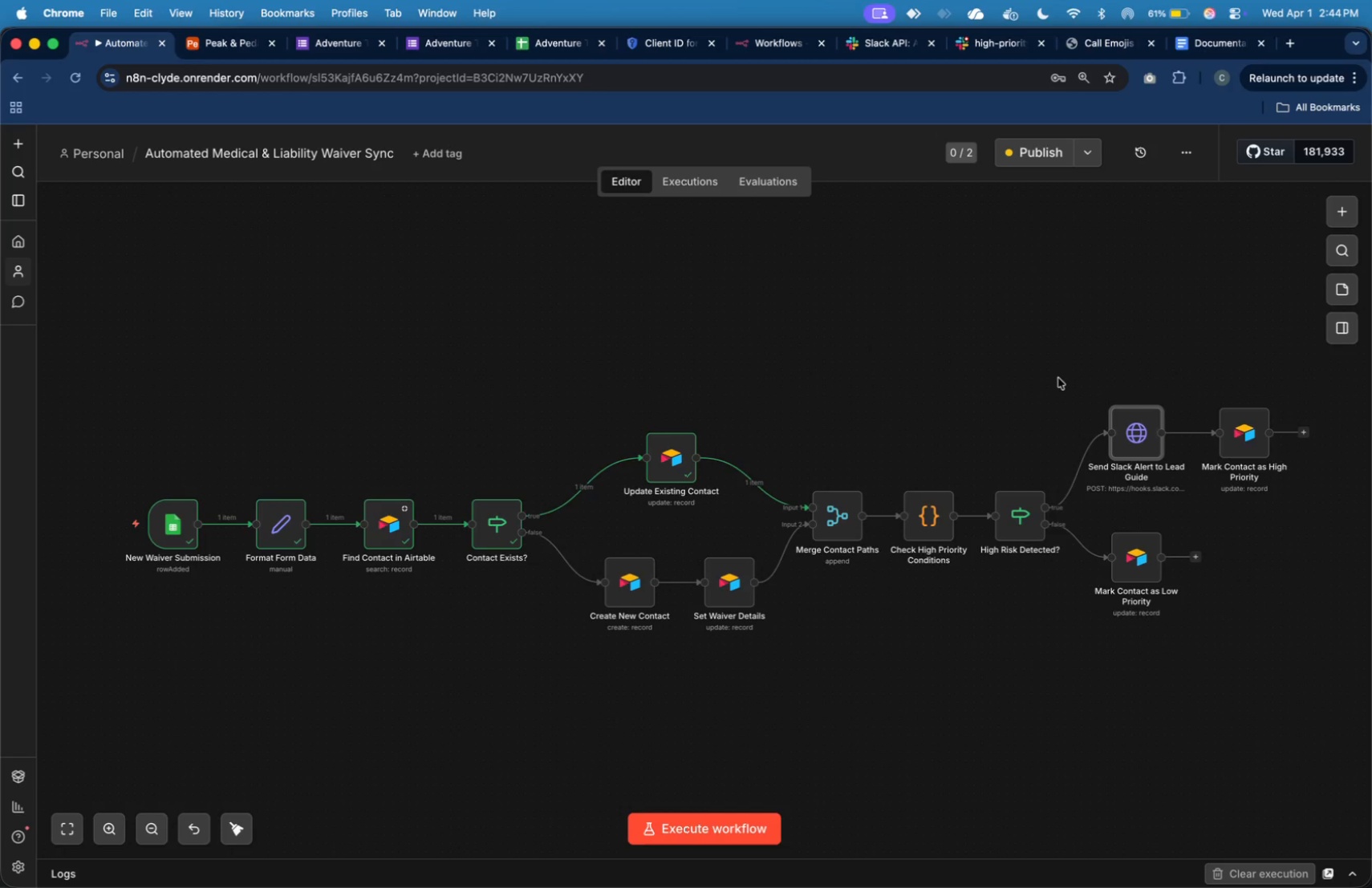 
wait(6.67)
 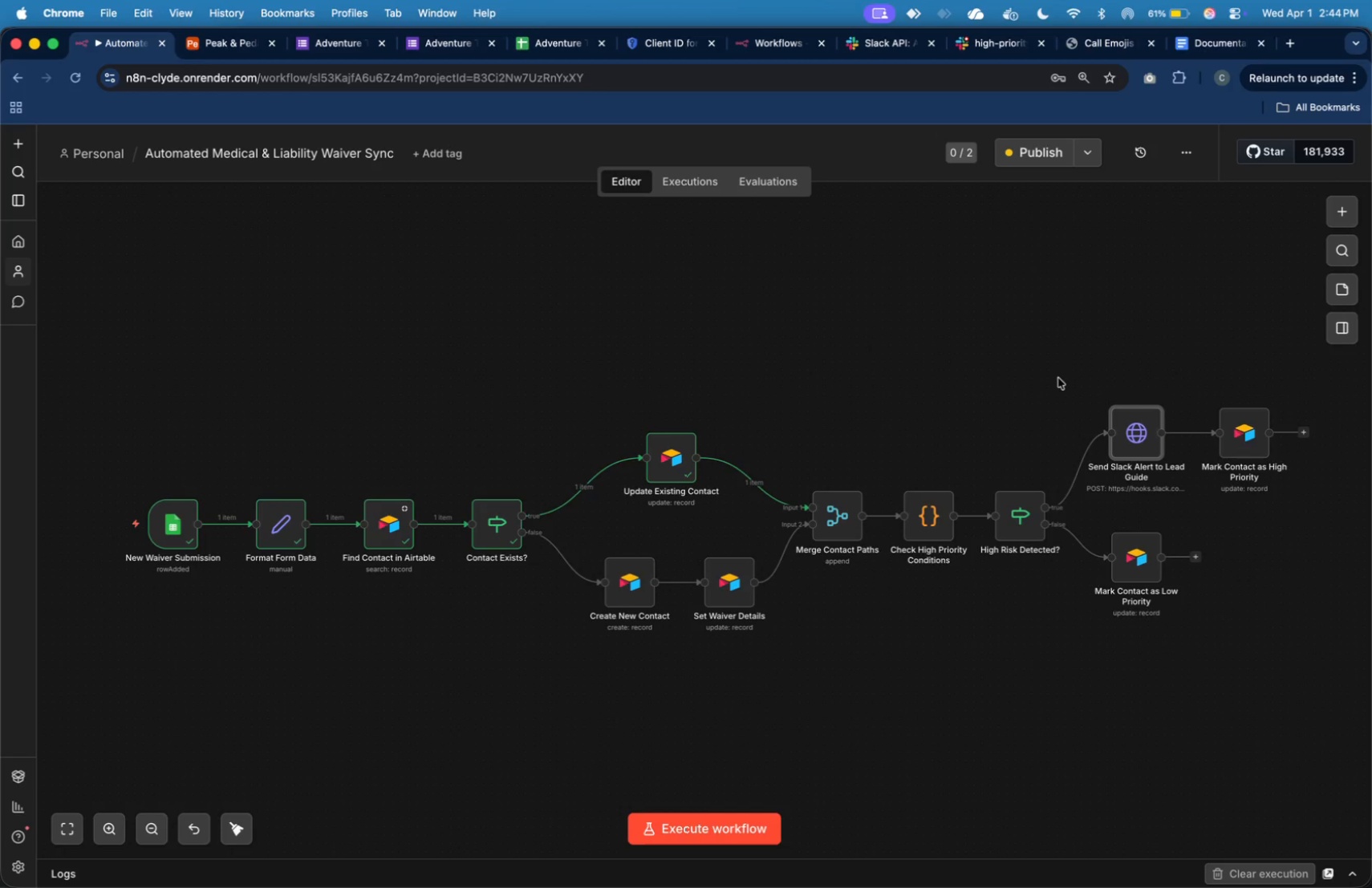 
left_click([730, 827])
 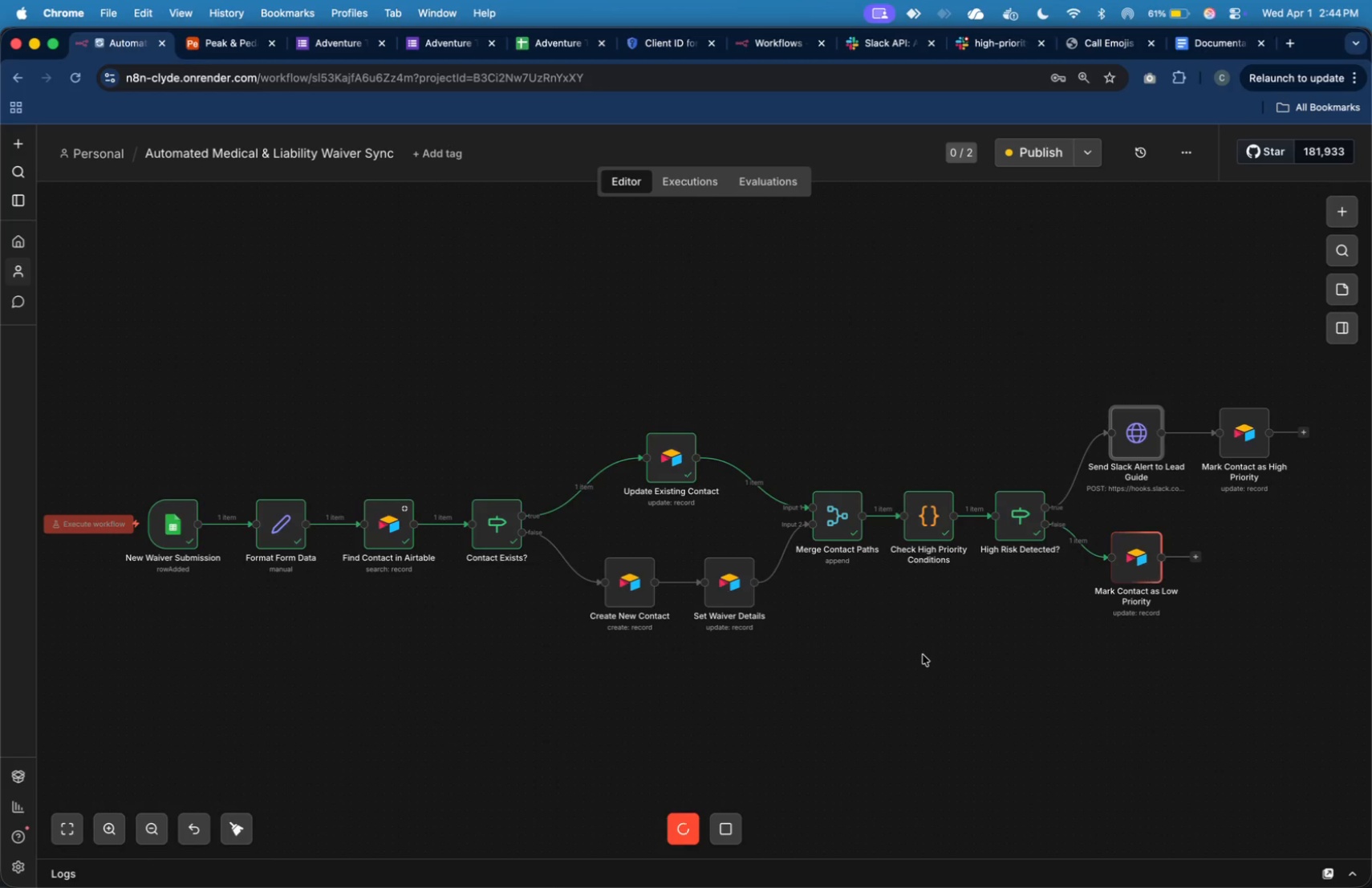 
wait(13.28)
 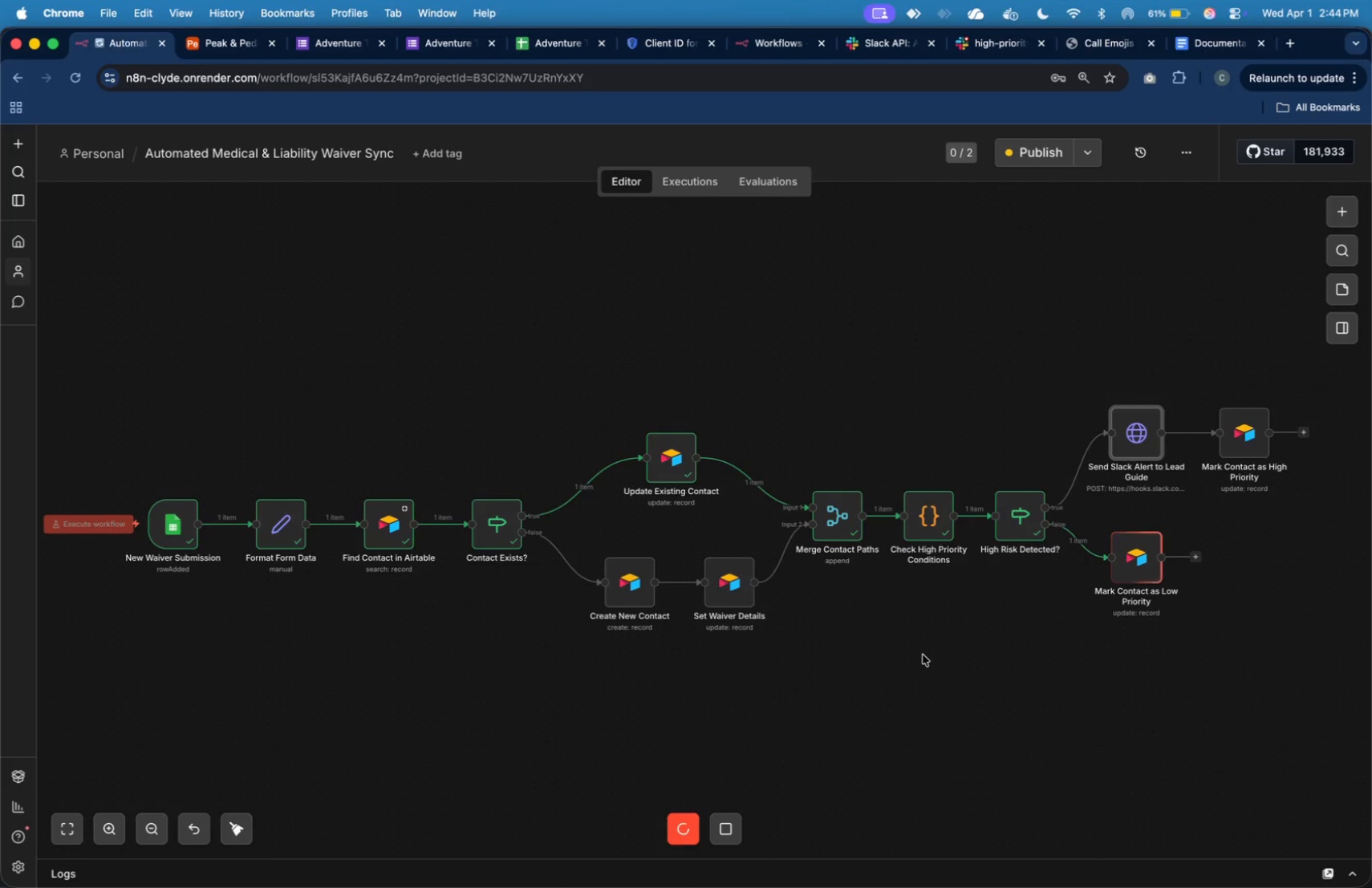 
double_click([1126, 560])
 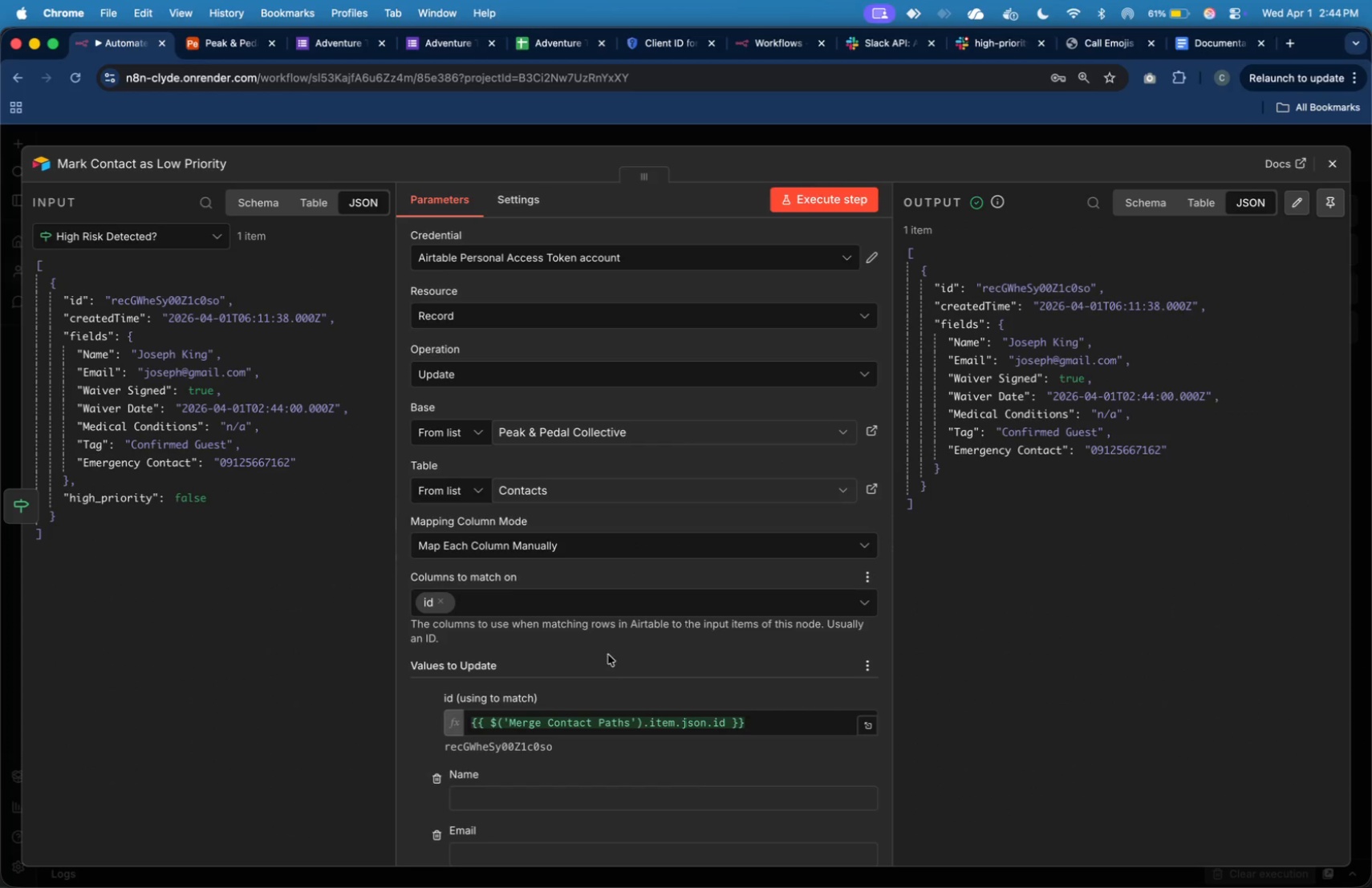 
scroll: coordinate [732, 630], scroll_direction: down, amount: 11.0
 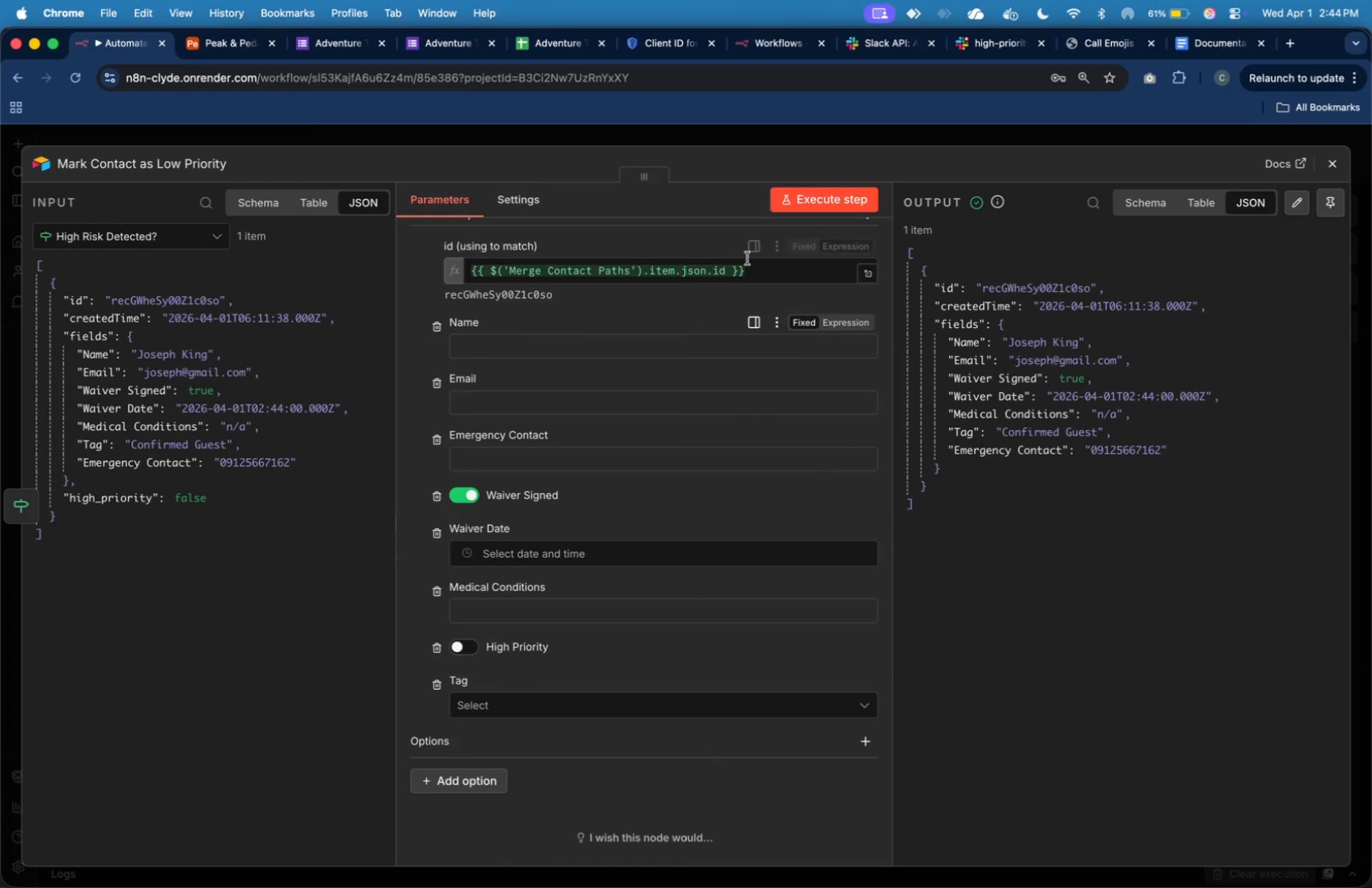 
left_click([1337, 161])
 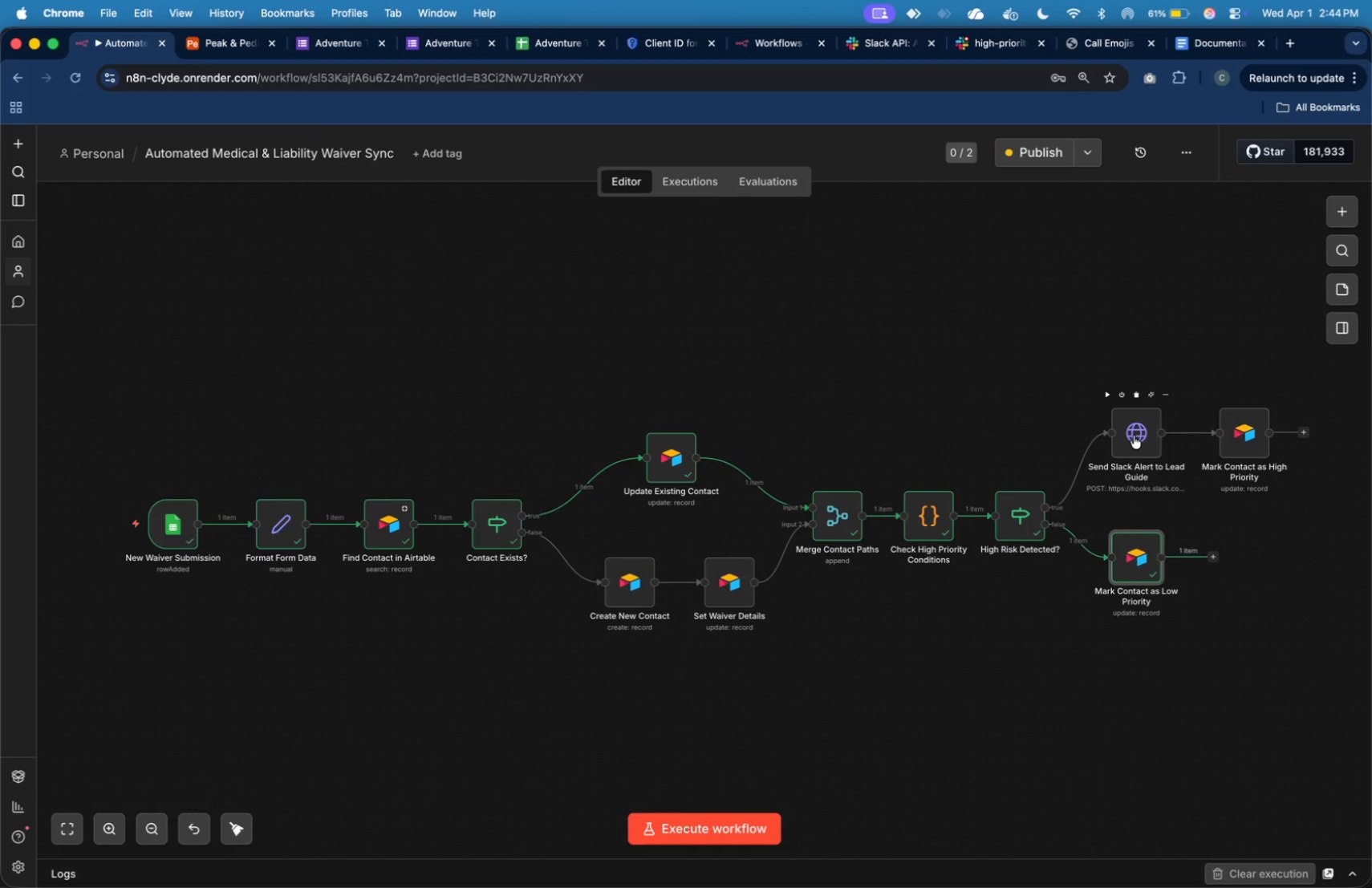 
left_click([1134, 436])
 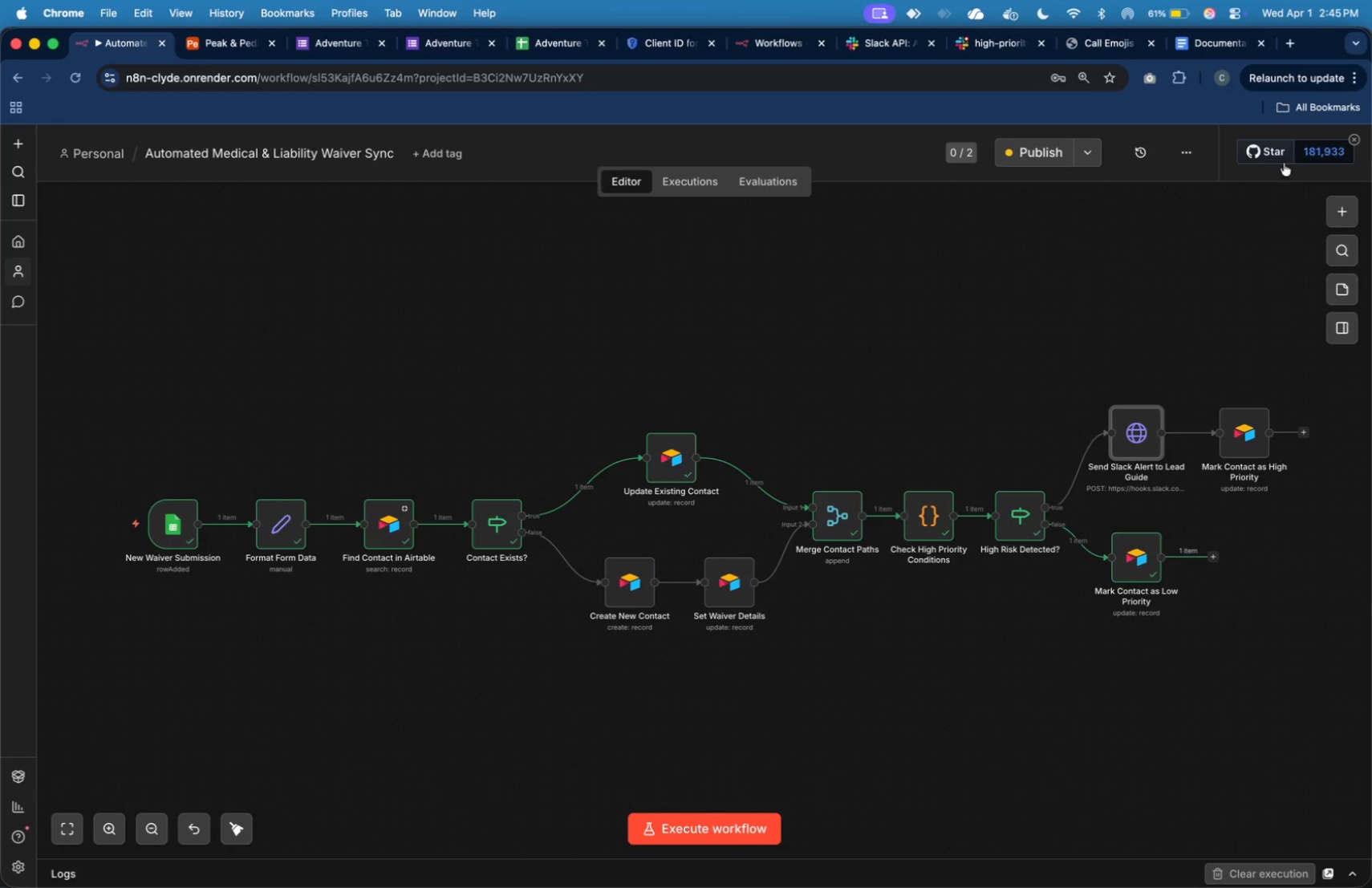 
wait(6.94)
 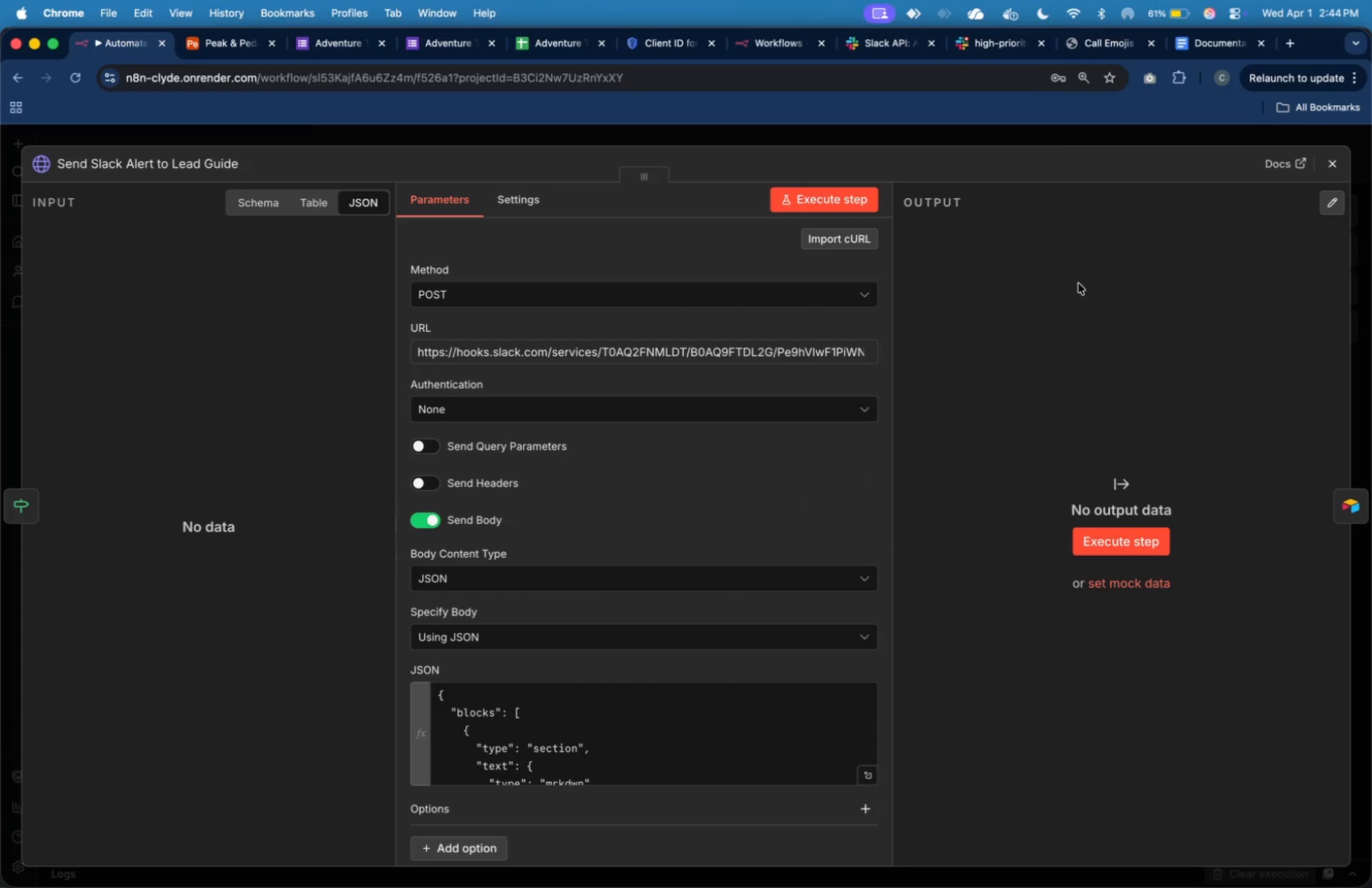 
left_click([363, 51])
 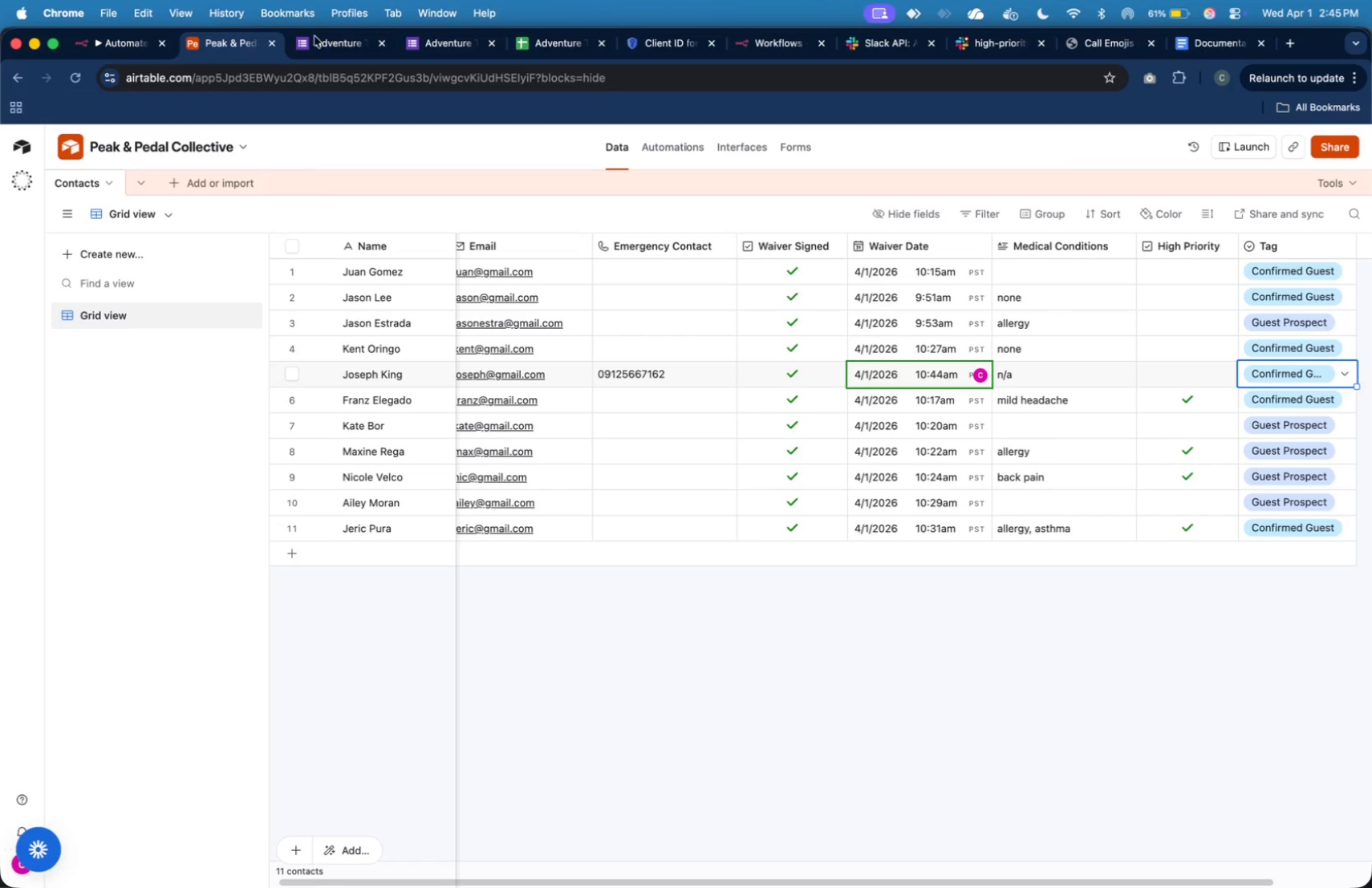 
left_click([530, 43])
 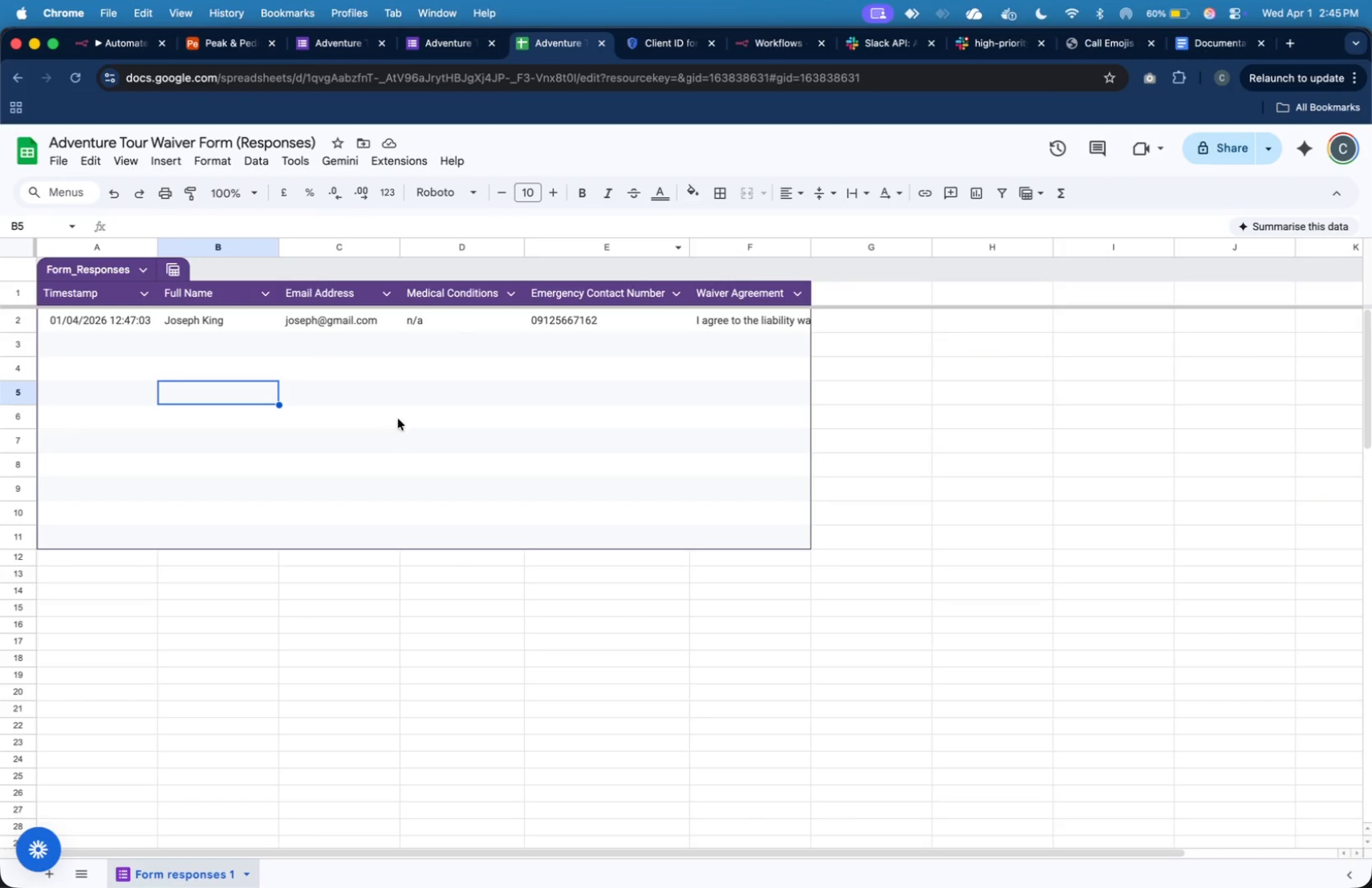 
left_click([457, 314])
 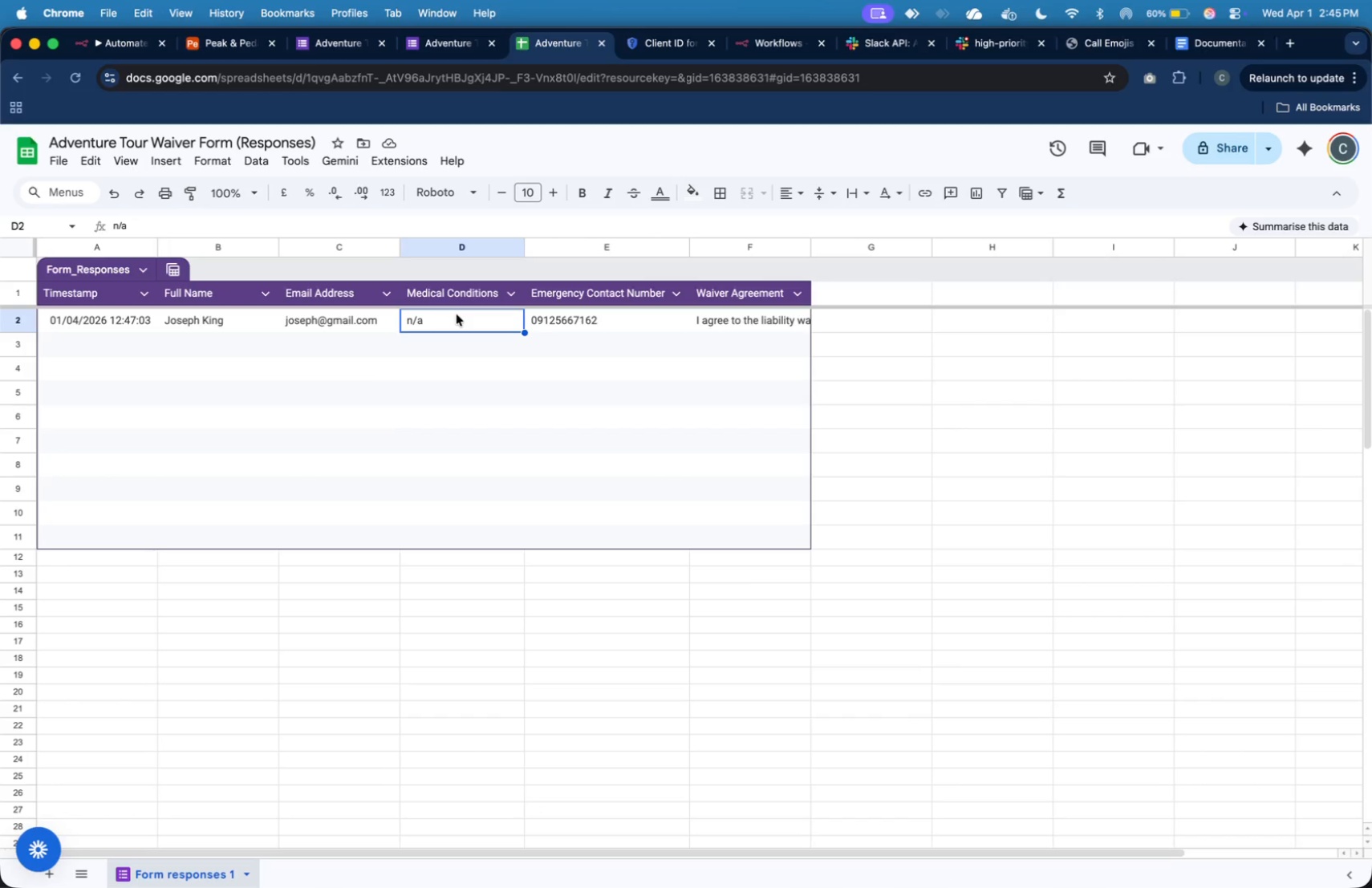 
type(allergy)
 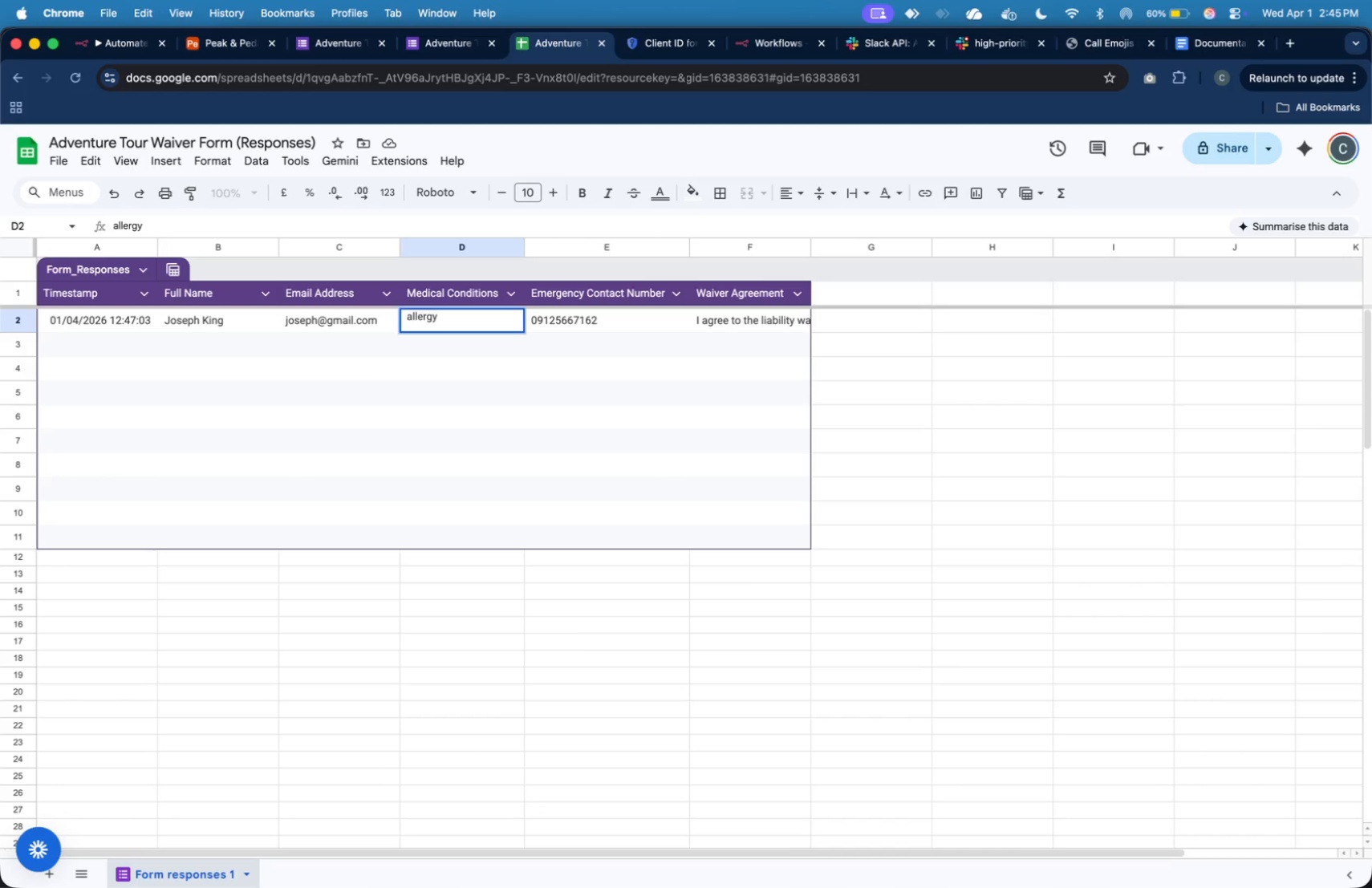 
key(Enter)
 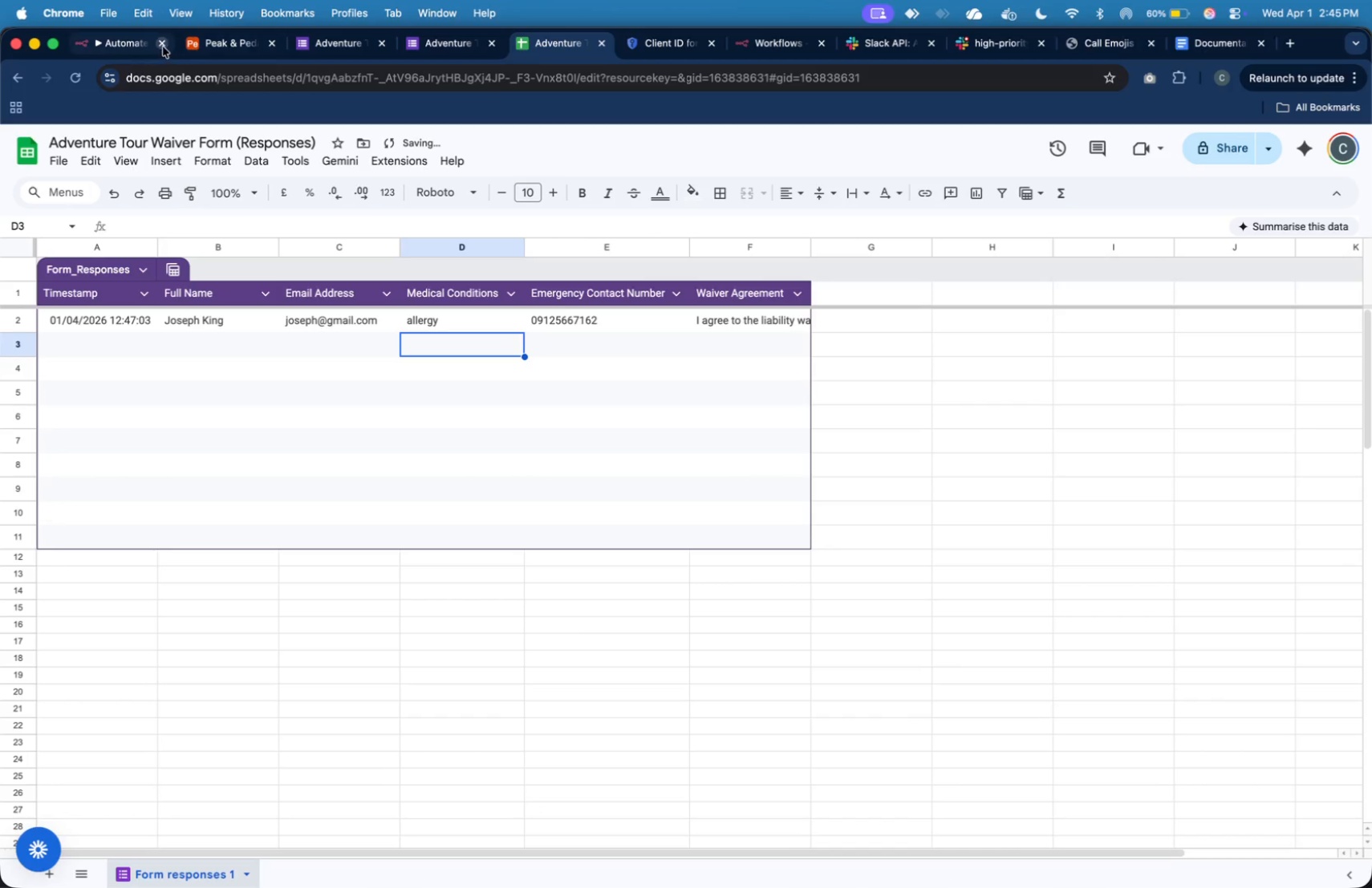 
left_click([143, 47])
 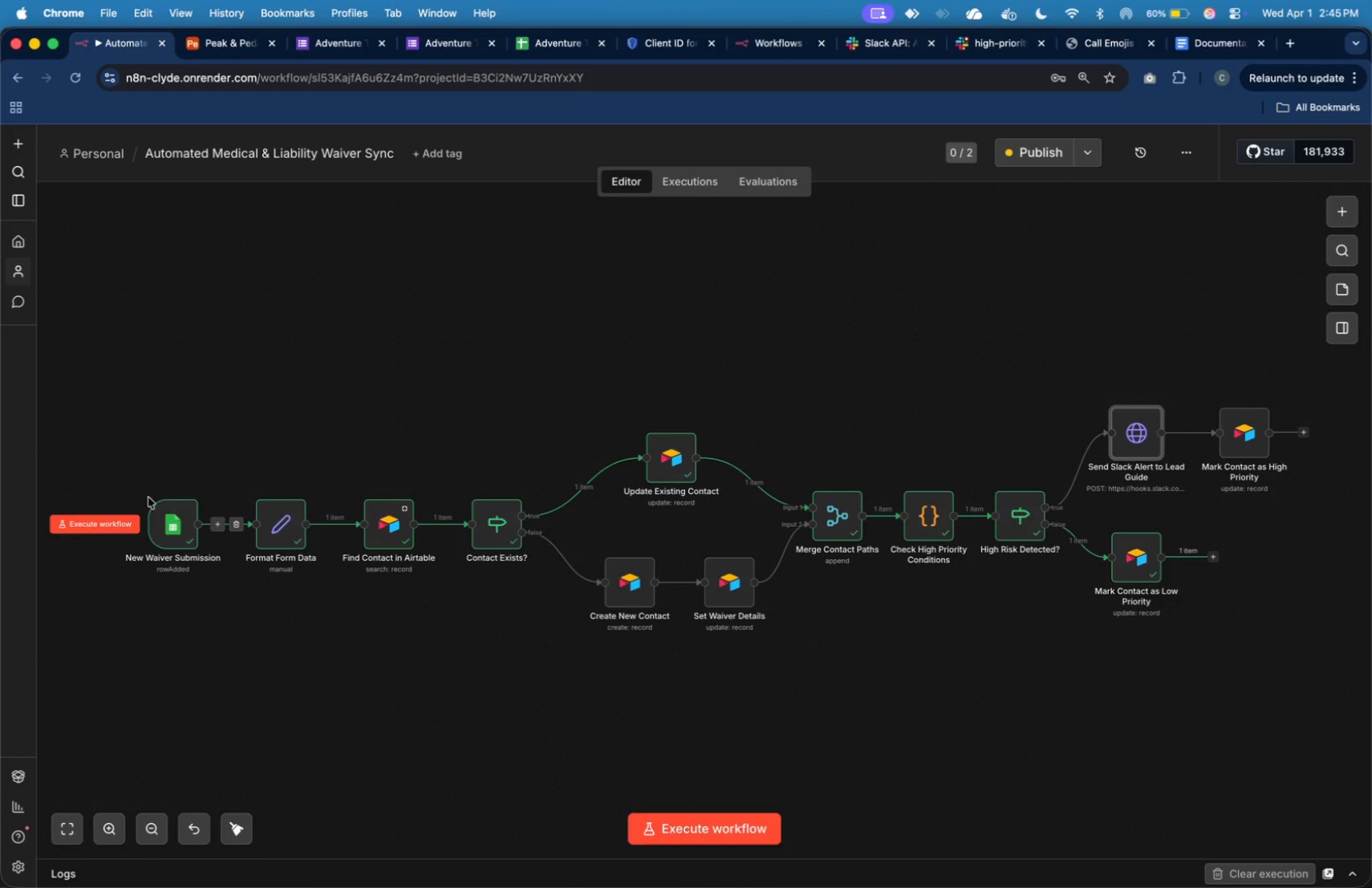 
left_click([144, 487])
 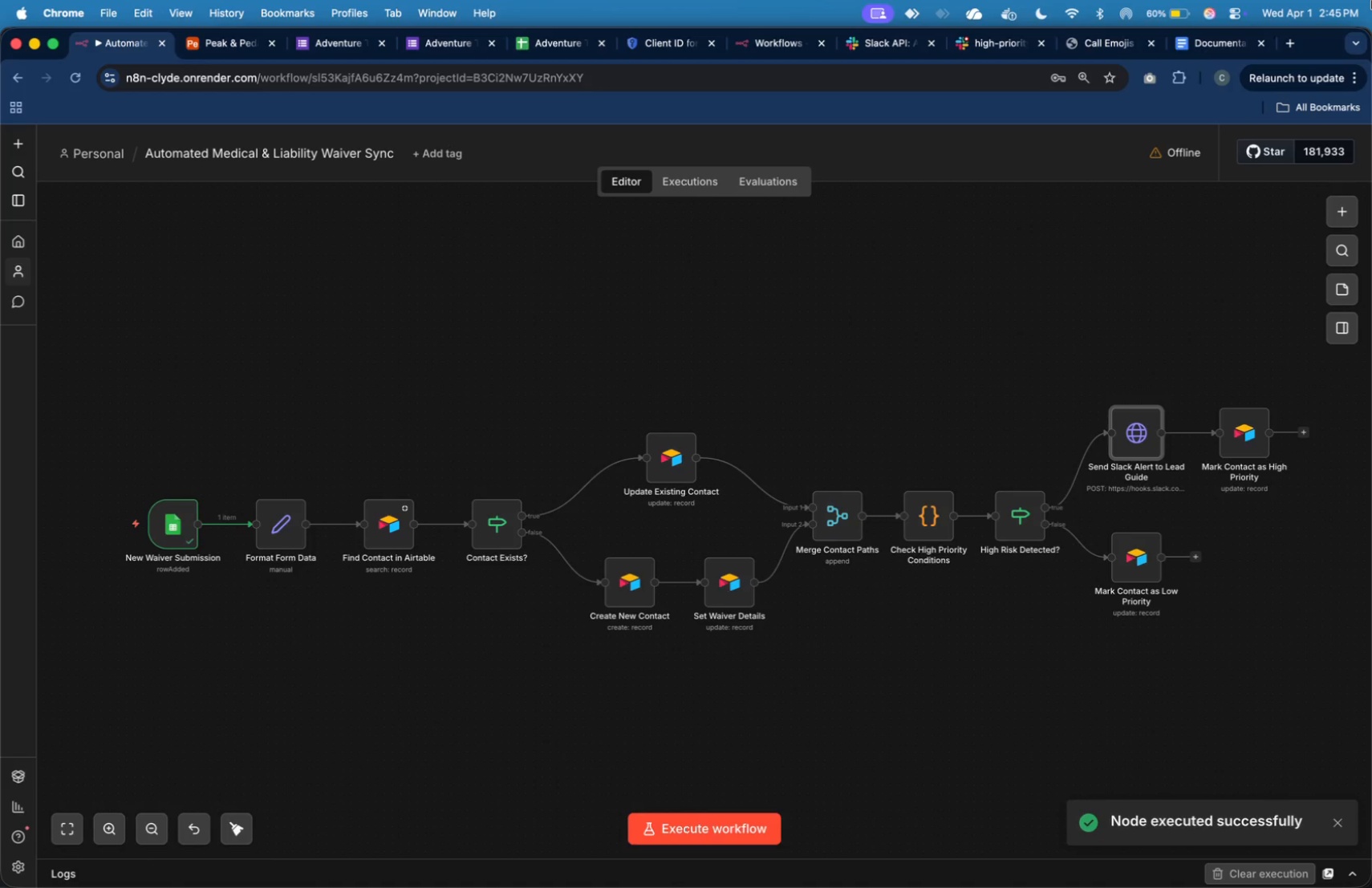 
wait(13.99)
 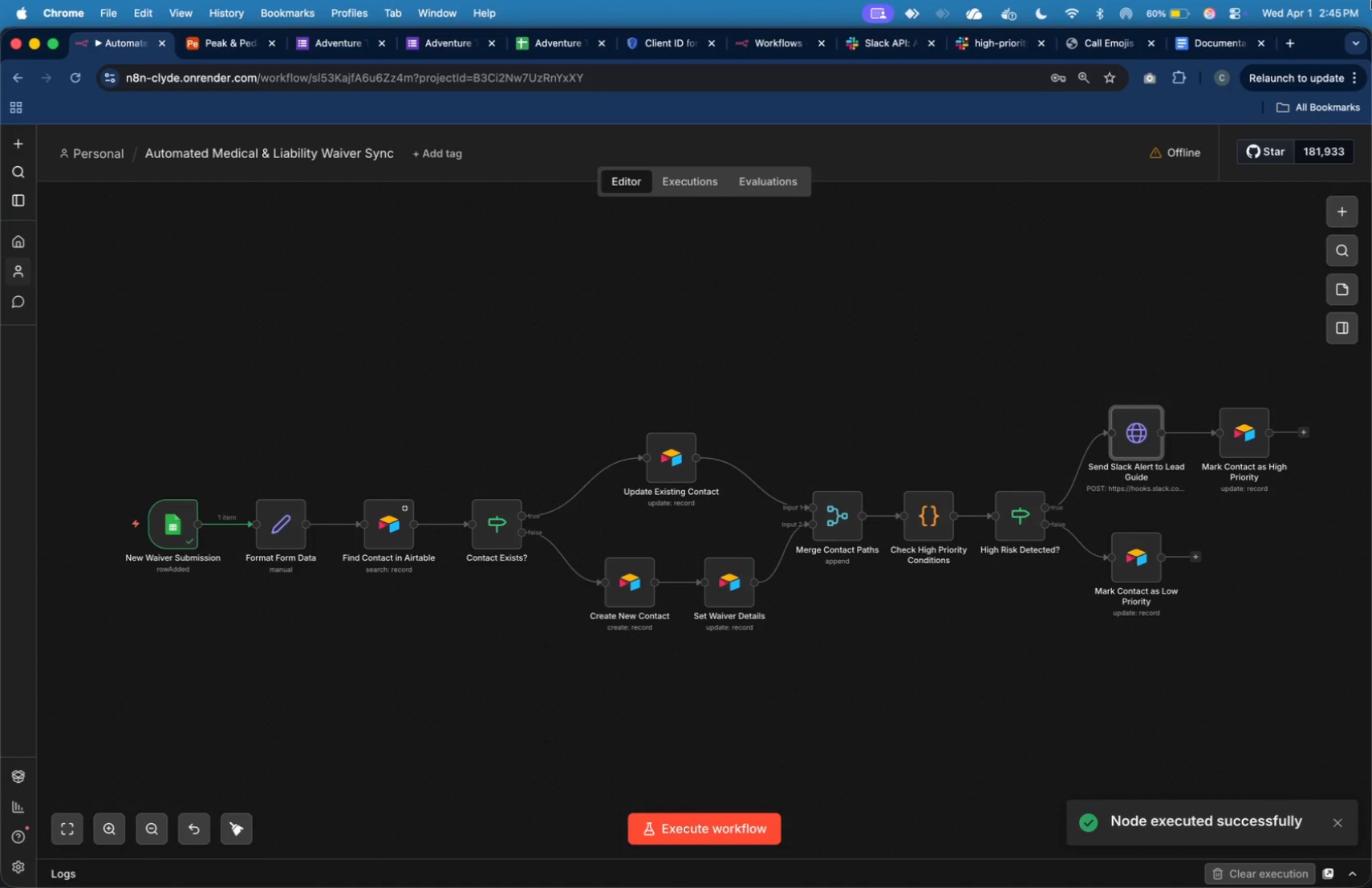 
left_click([992, 478])
 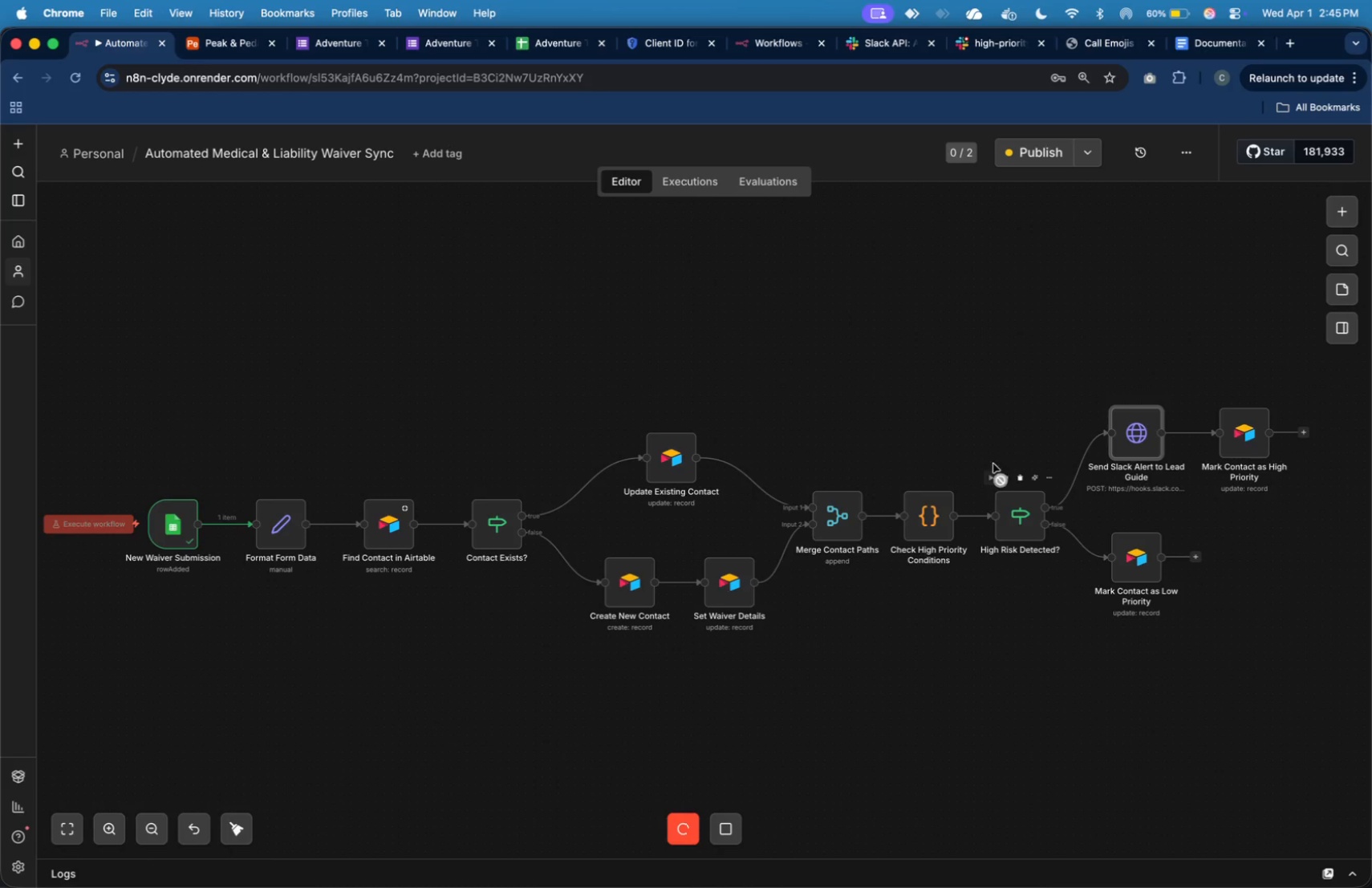 
mouse_move([1018, 398])
 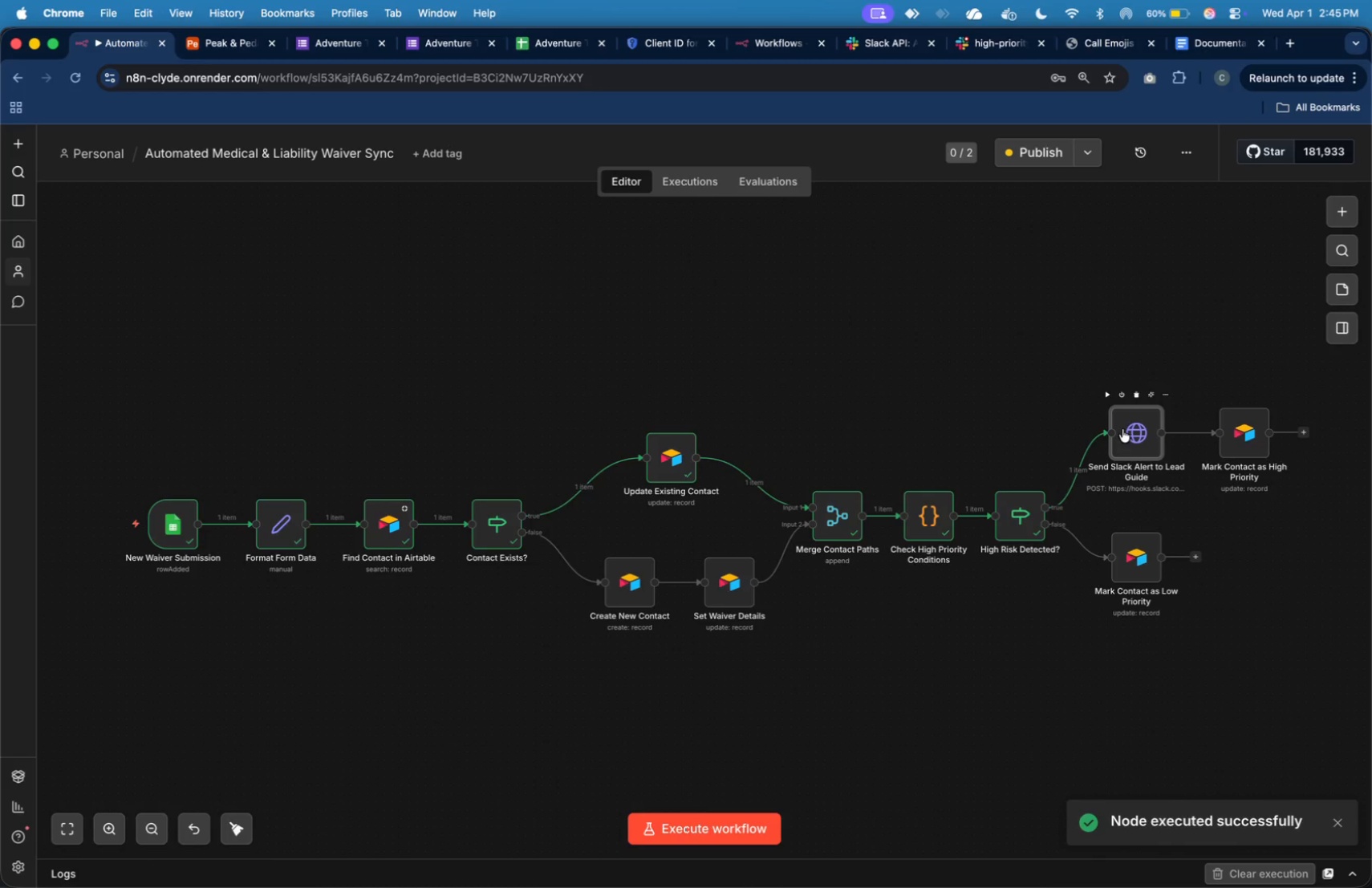 
double_click([1127, 431])
 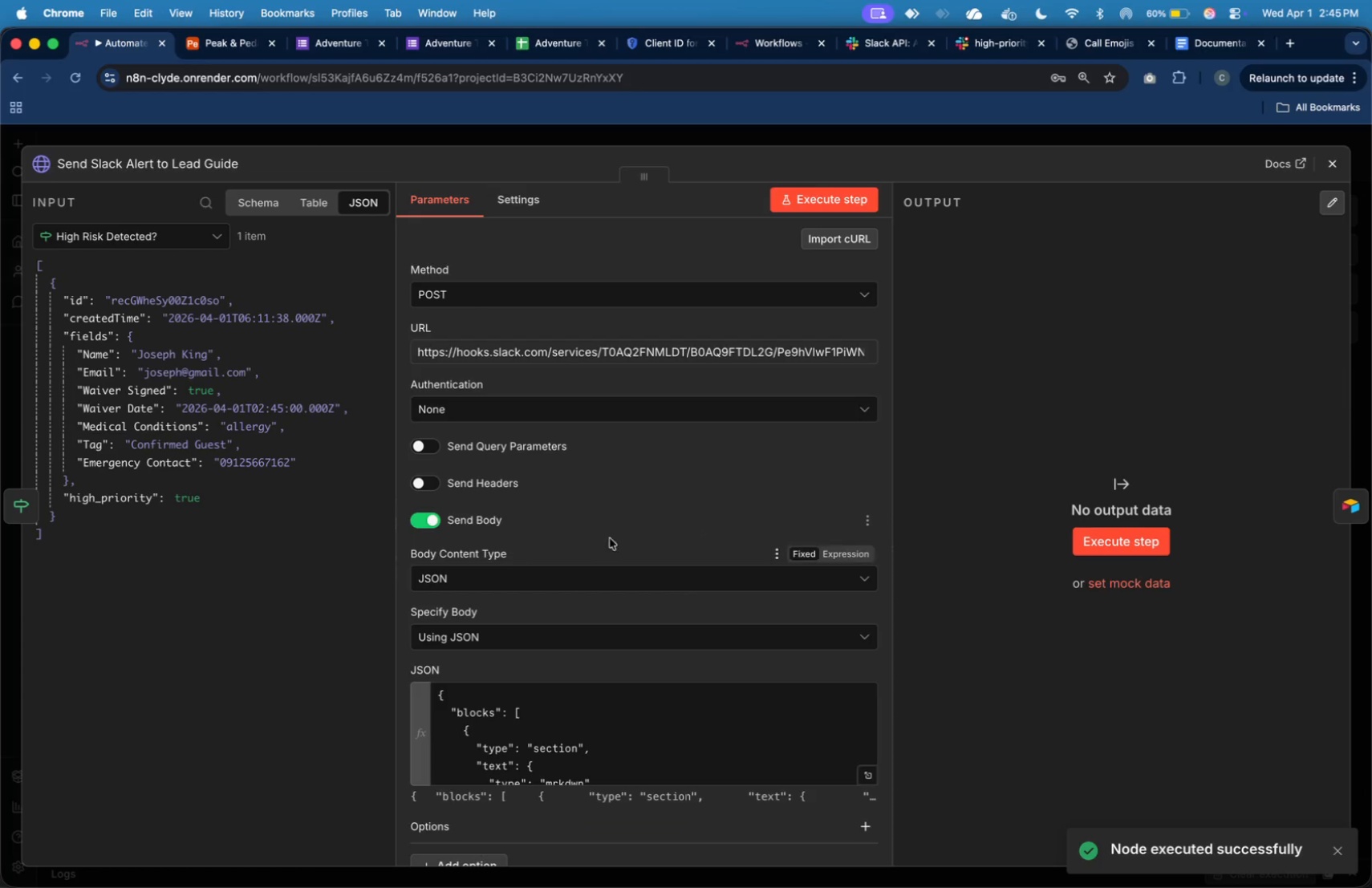 
scroll: coordinate [704, 522], scroll_direction: down, amount: 27.0
 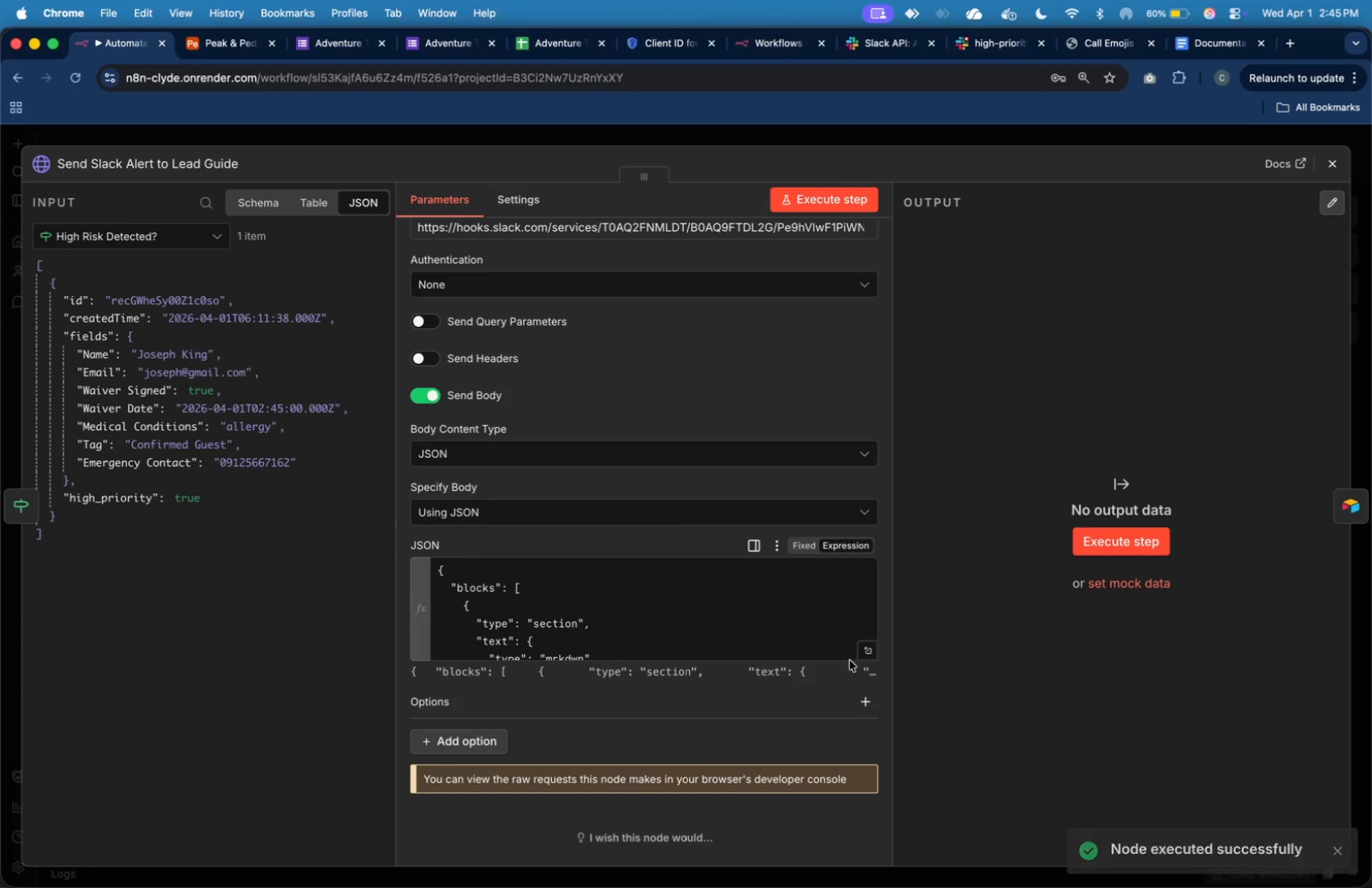 
left_click([864, 660])
 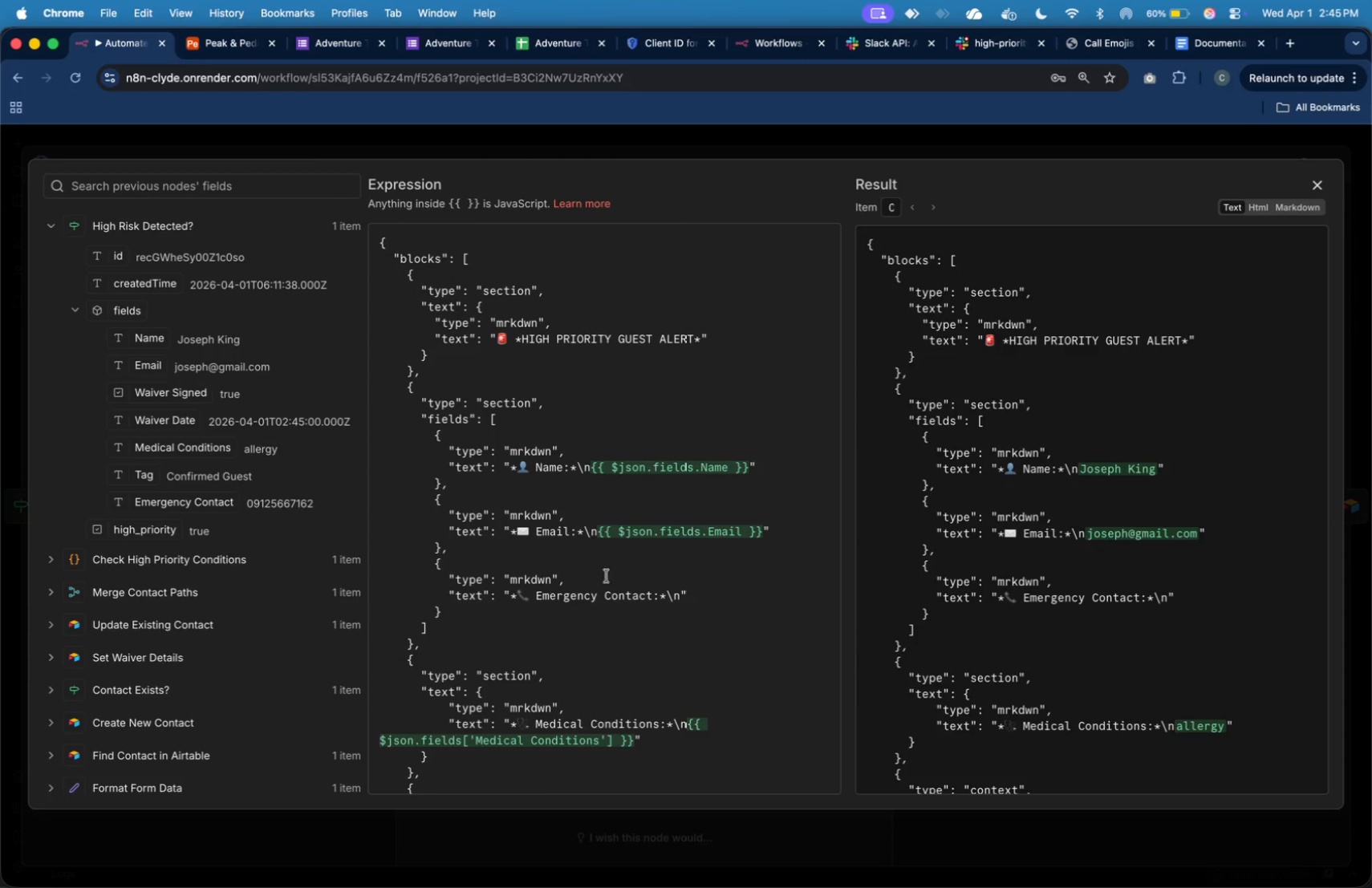 
scroll: coordinate [664, 589], scroll_direction: down, amount: 14.0
 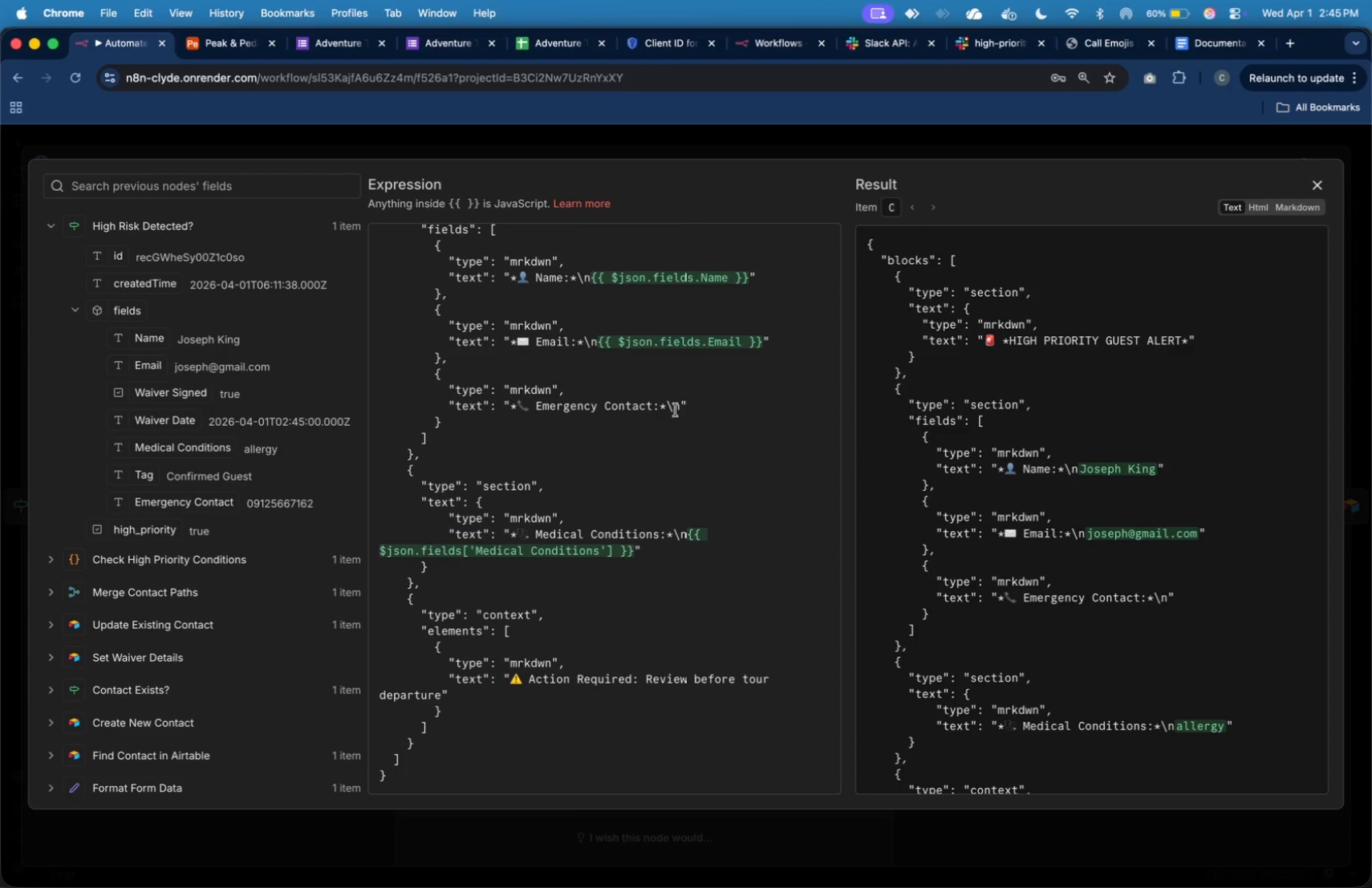 
left_click([680, 408])
 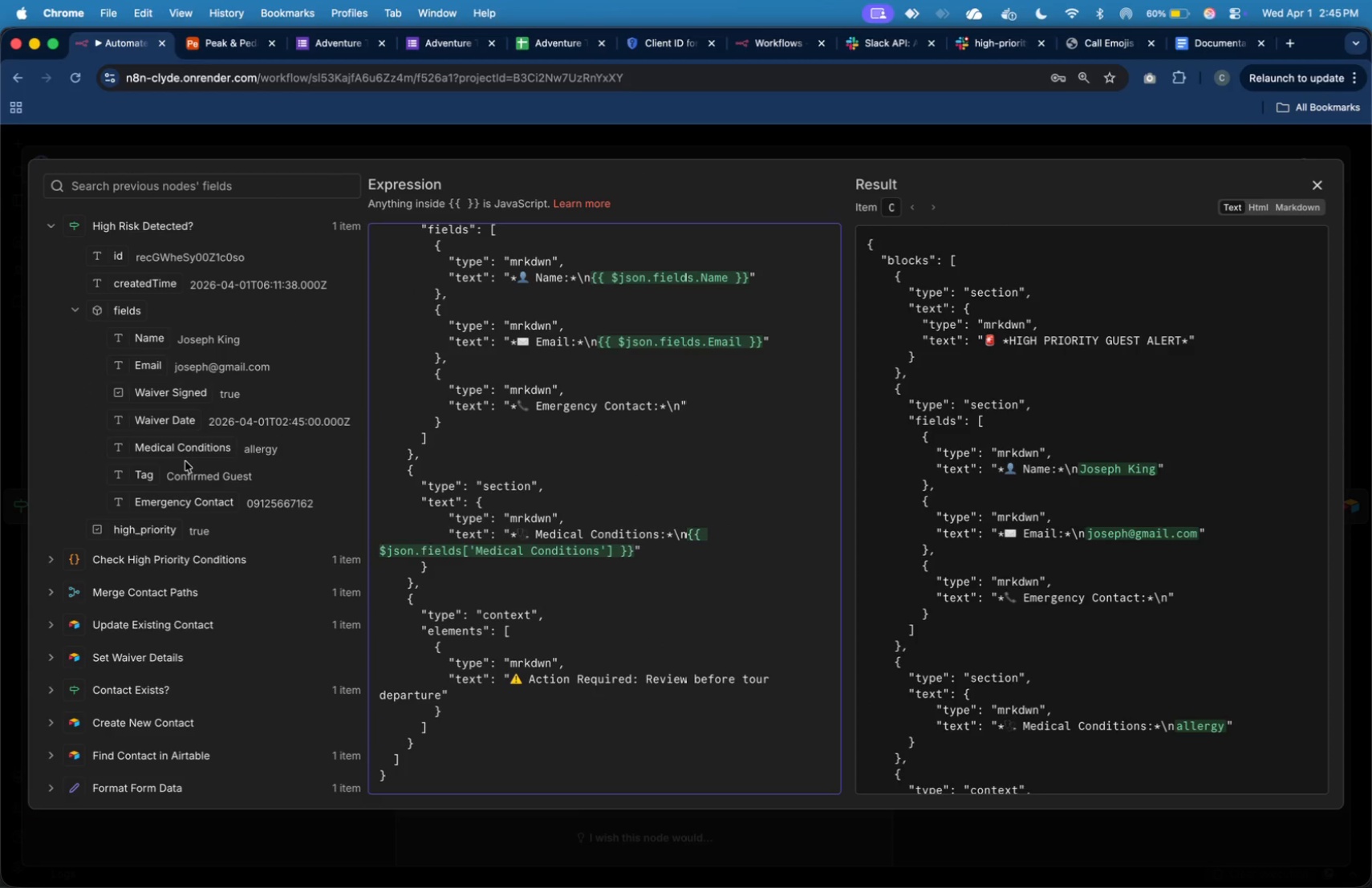 
left_click_drag(start_coordinate=[193, 503], to_coordinate=[682, 412])
 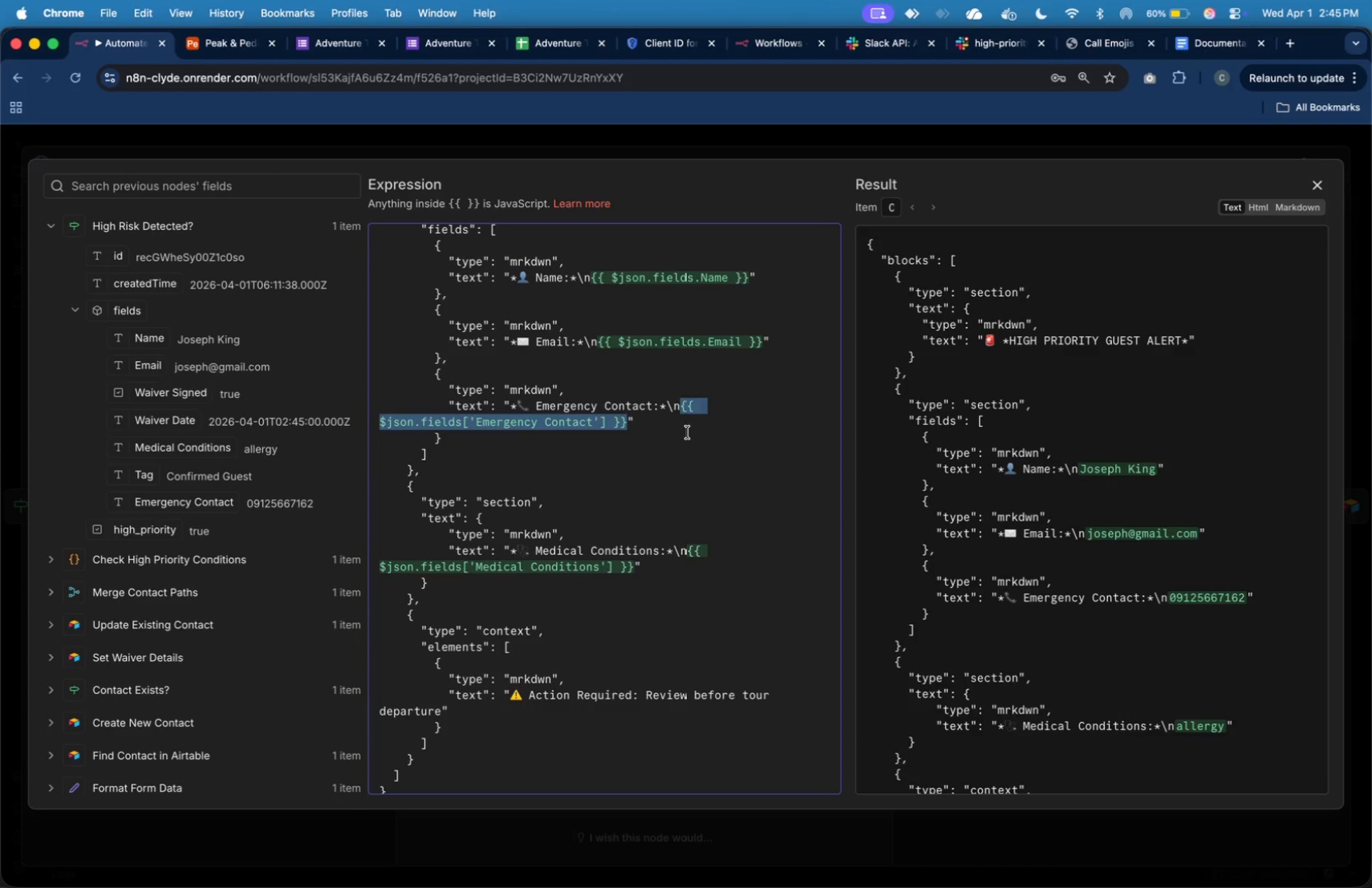 
left_click([688, 432])
 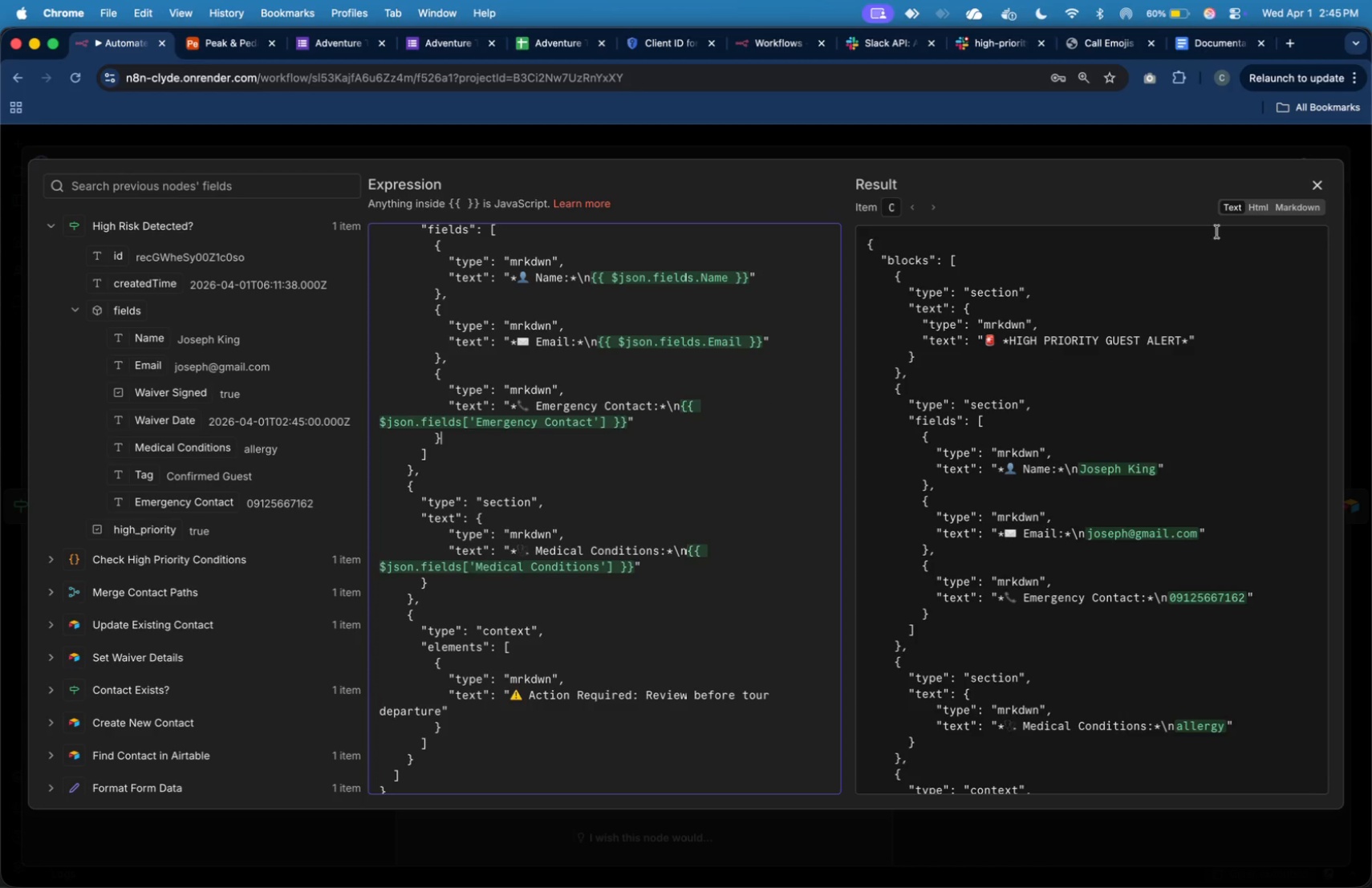 
left_click([1309, 181])
 